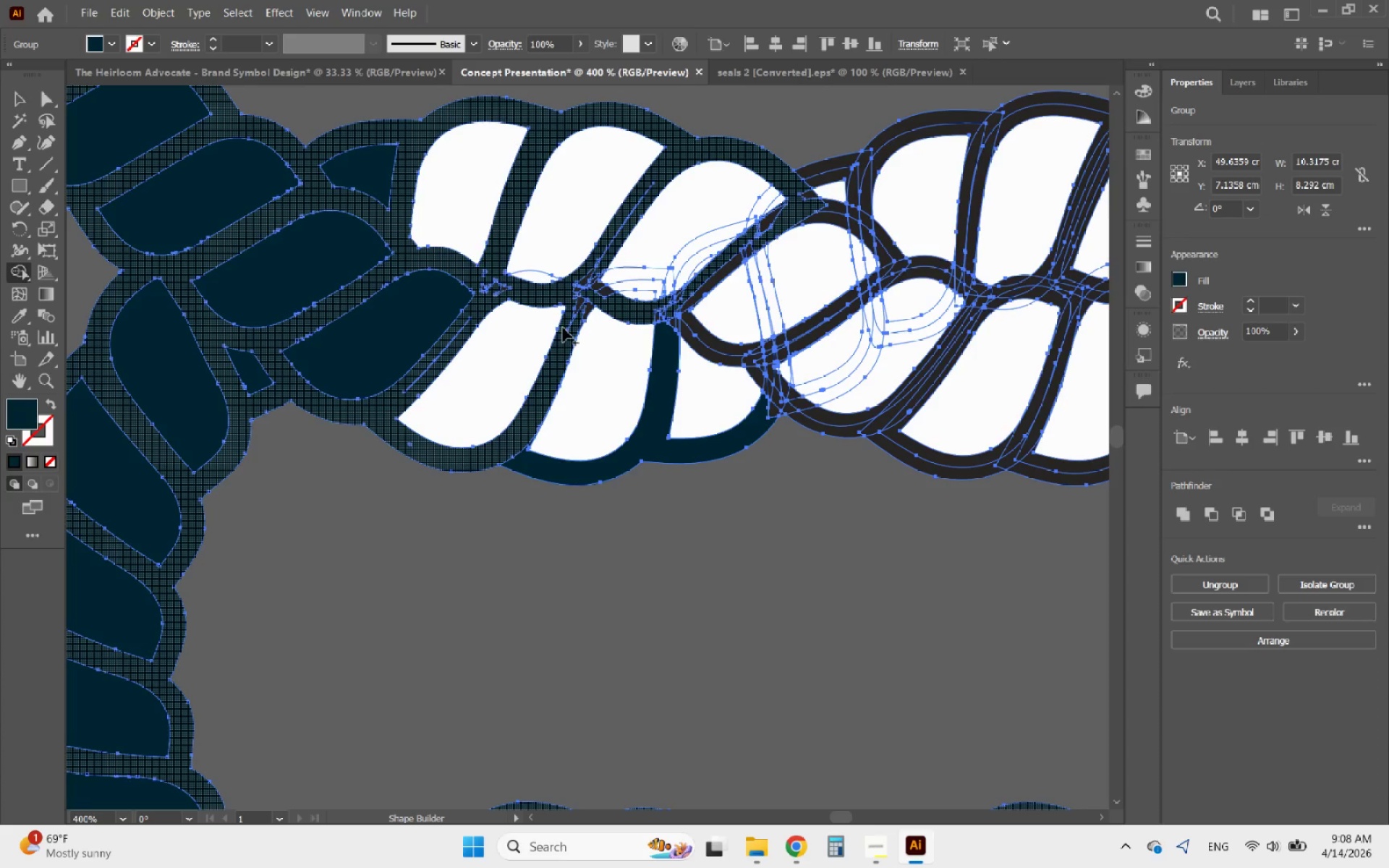 
left_click_drag(start_coordinate=[564, 351], to_coordinate=[422, 375])
 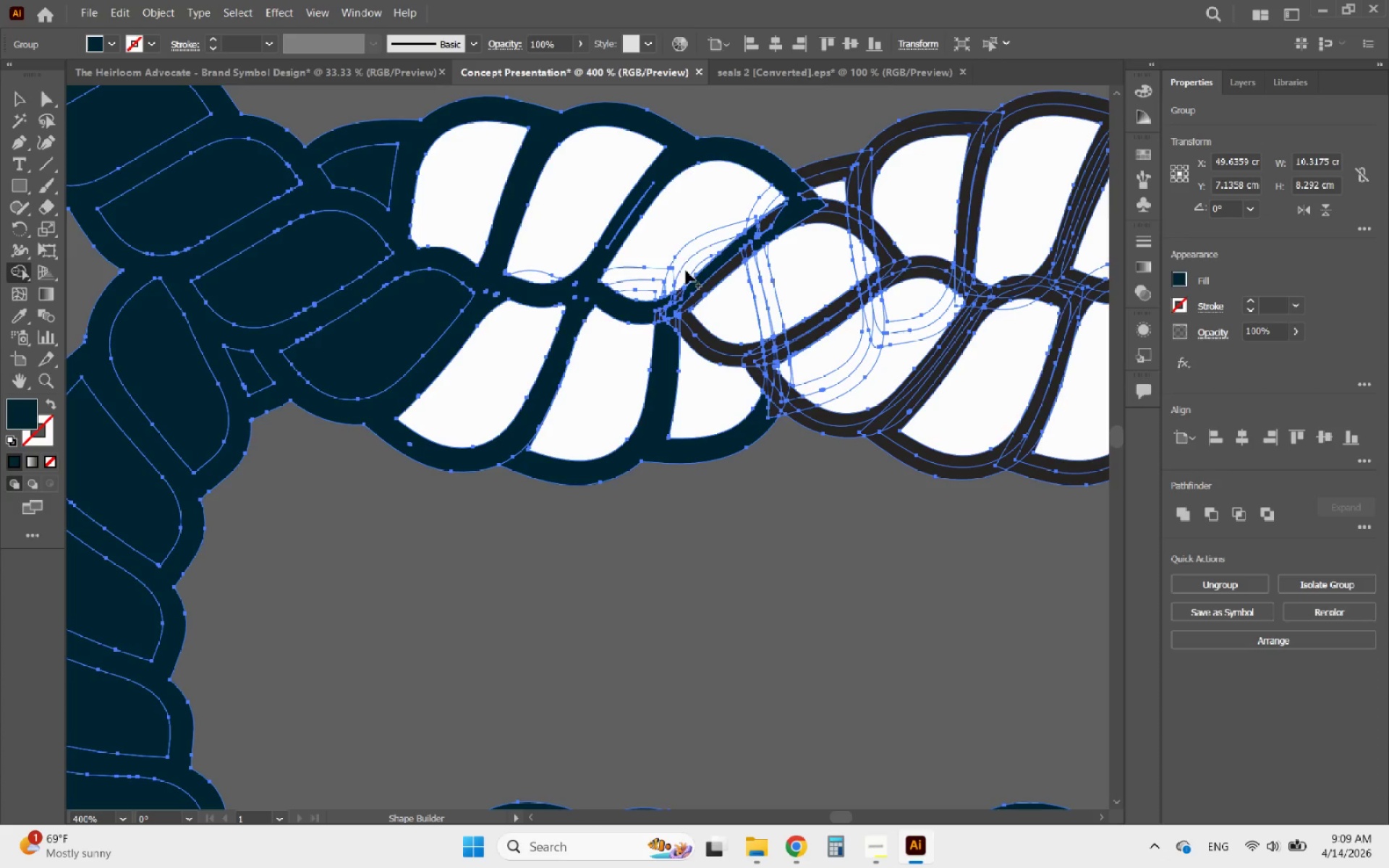 
left_click_drag(start_coordinate=[639, 209], to_coordinate=[626, 209])
 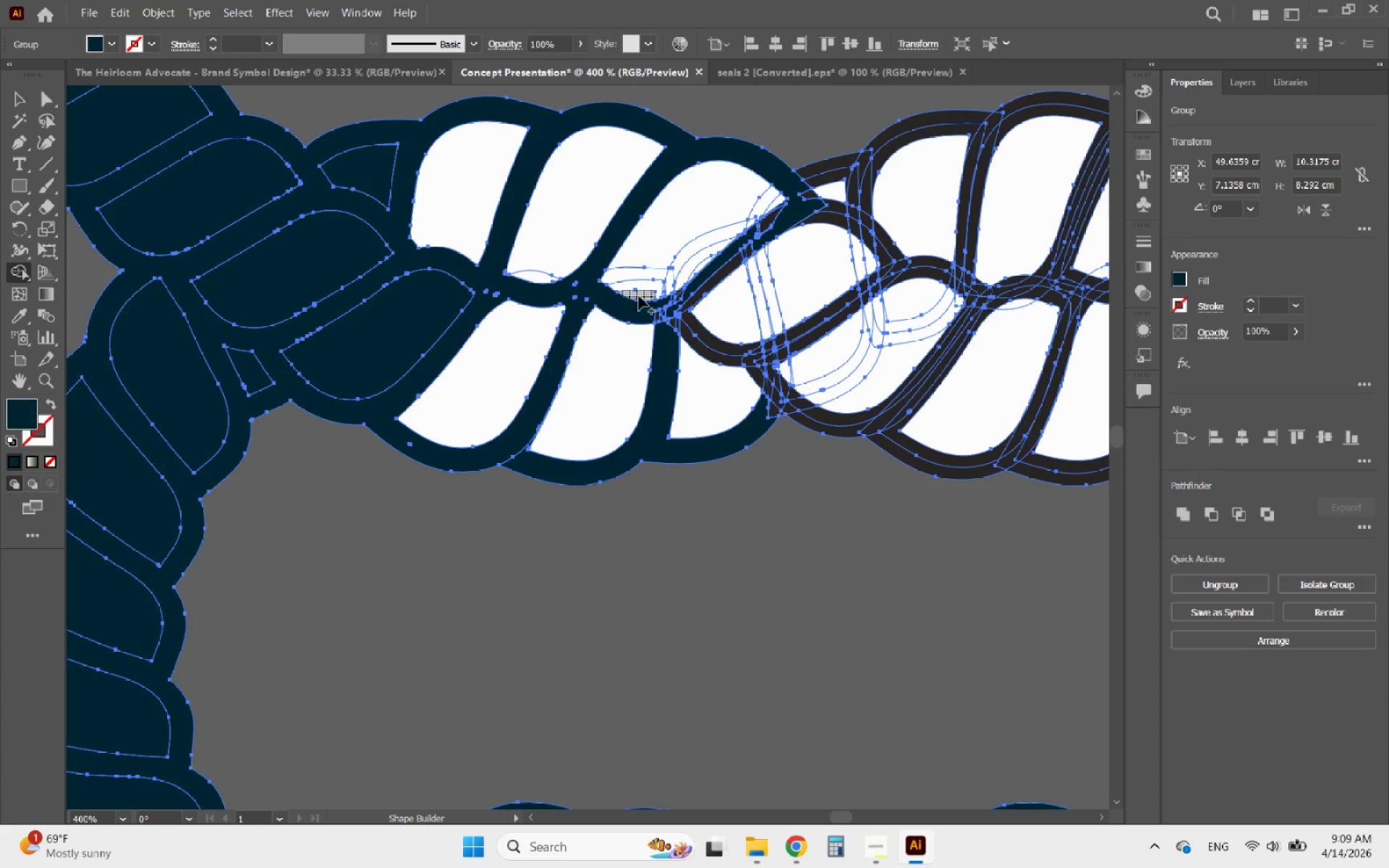 
left_click_drag(start_coordinate=[636, 307], to_coordinate=[684, 300])
 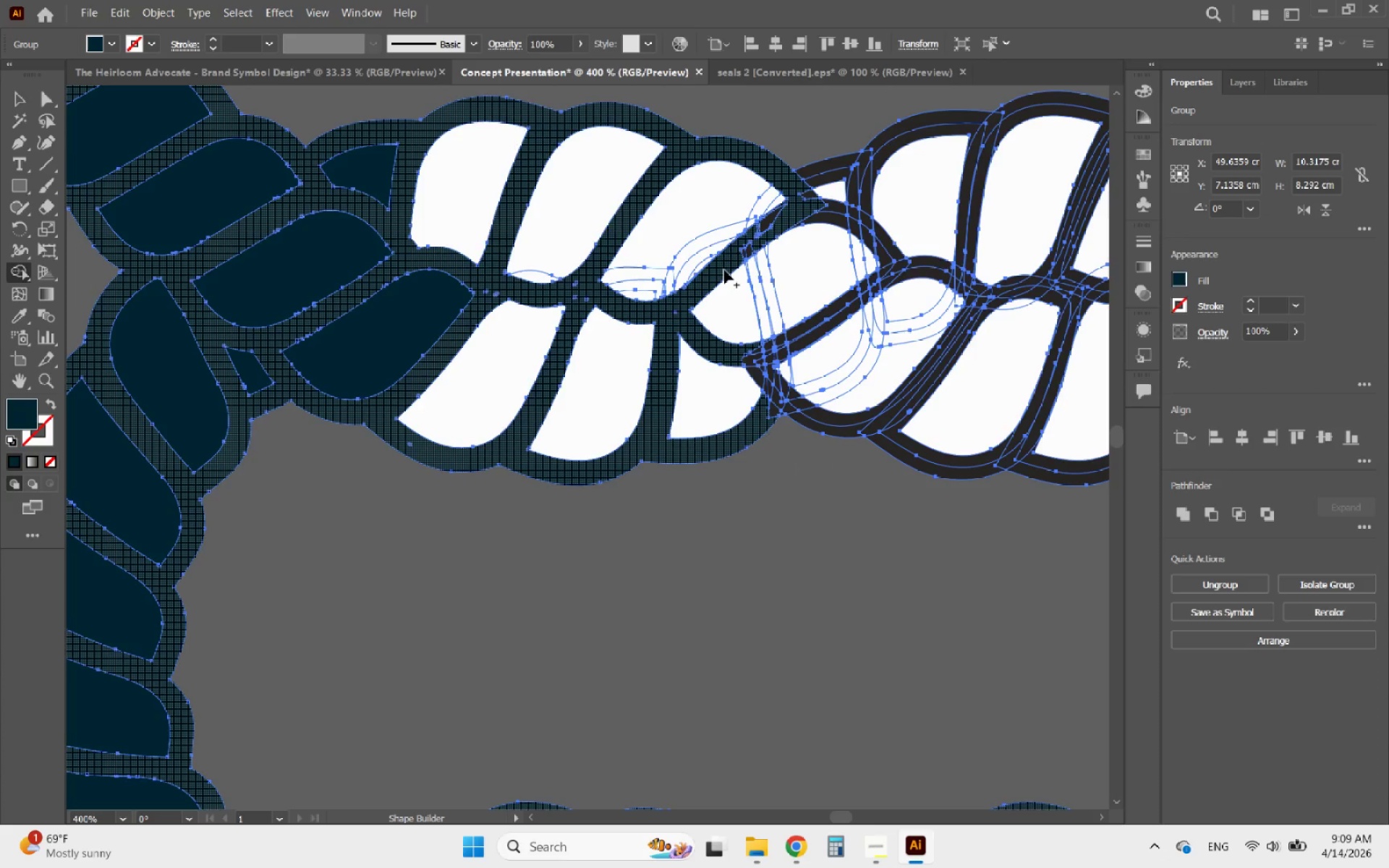 
left_click_drag(start_coordinate=[726, 268], to_coordinate=[822, 215])
 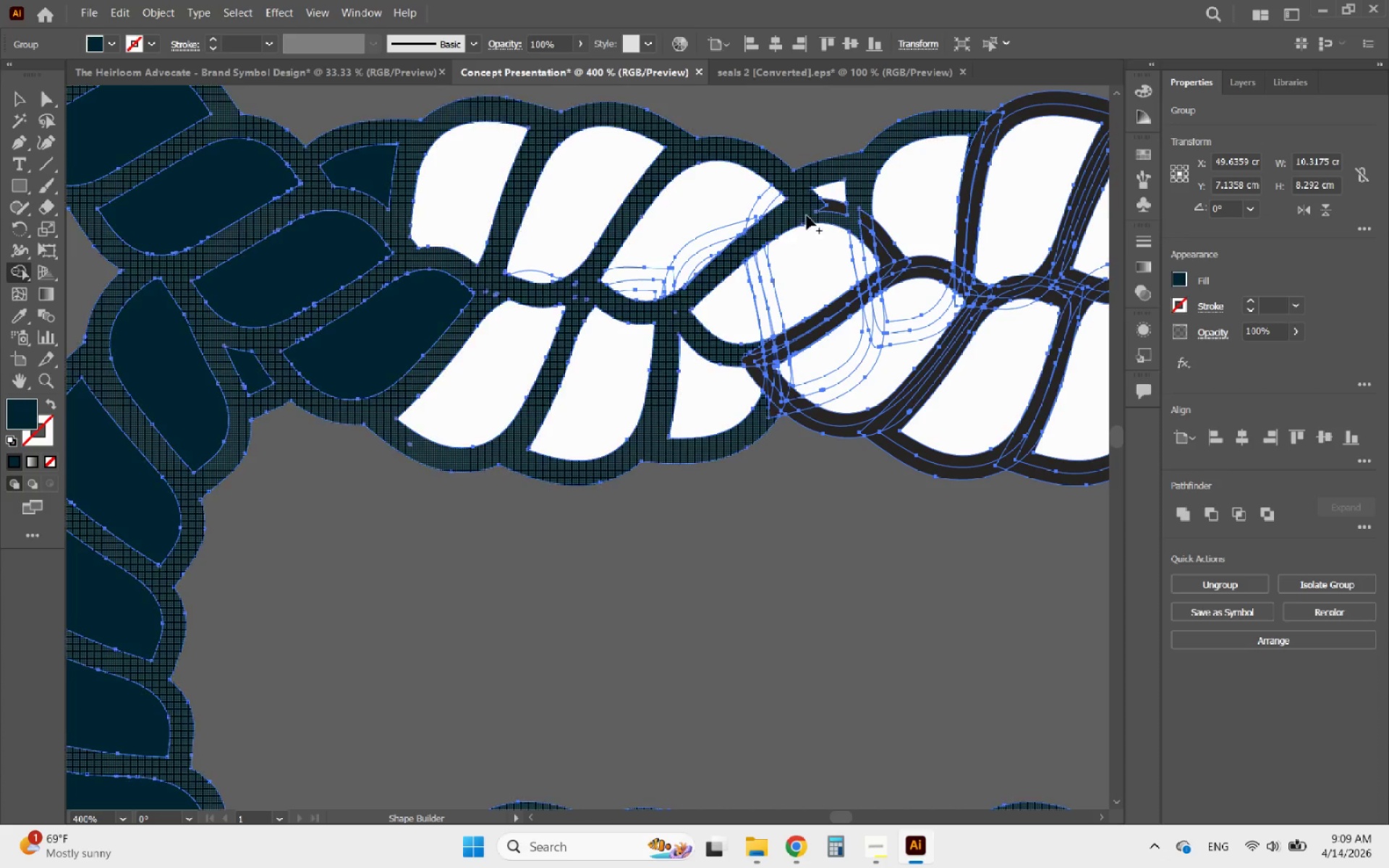 
left_click_drag(start_coordinate=[807, 216], to_coordinate=[783, 399])
 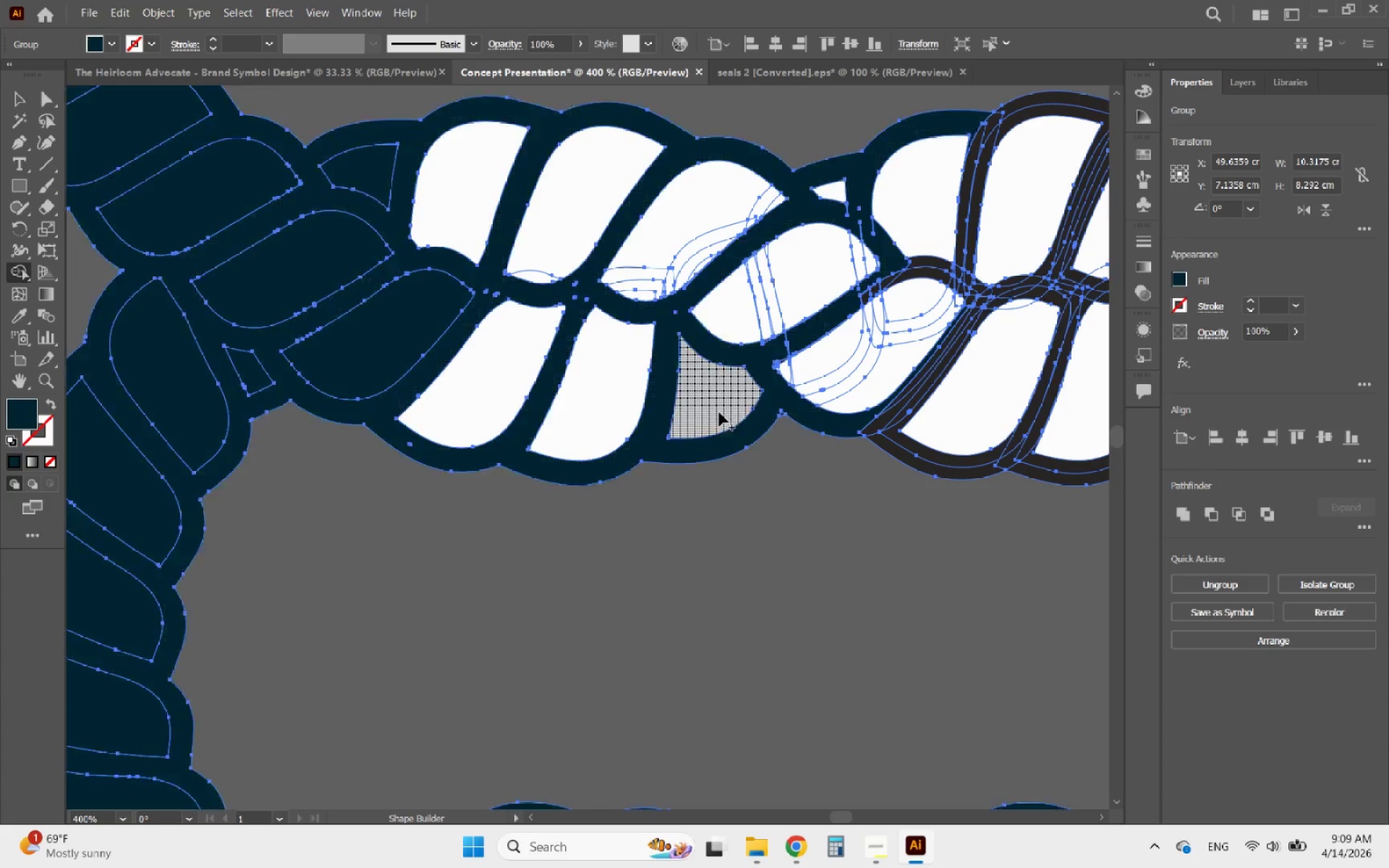 
hold_key(key=AltLeft, duration=1.72)
scroll: coordinate [585, 308], scroll_direction: down, amount: 3.0
 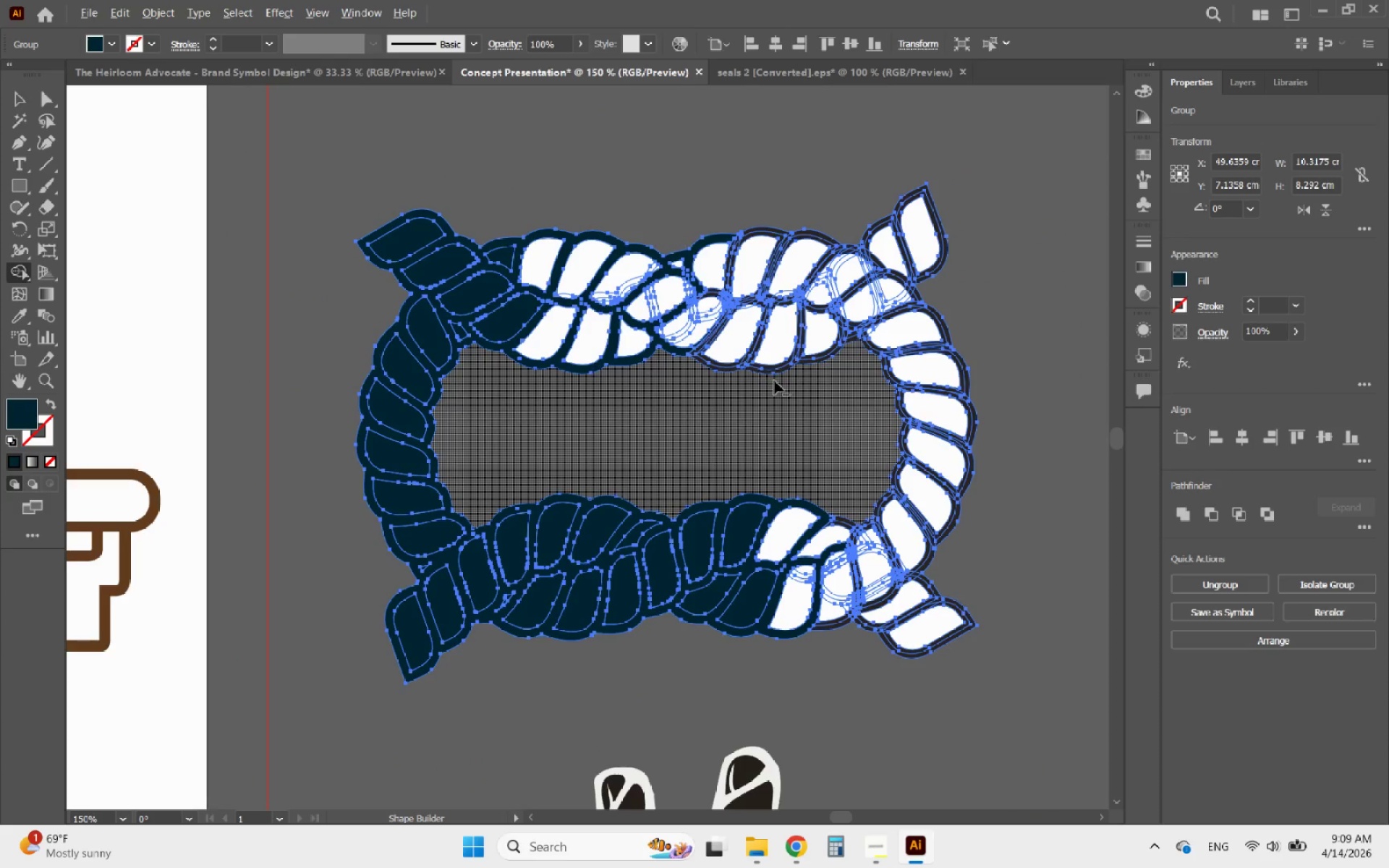 
scroll: coordinate [729, 333], scroll_direction: up, amount: 4.0
 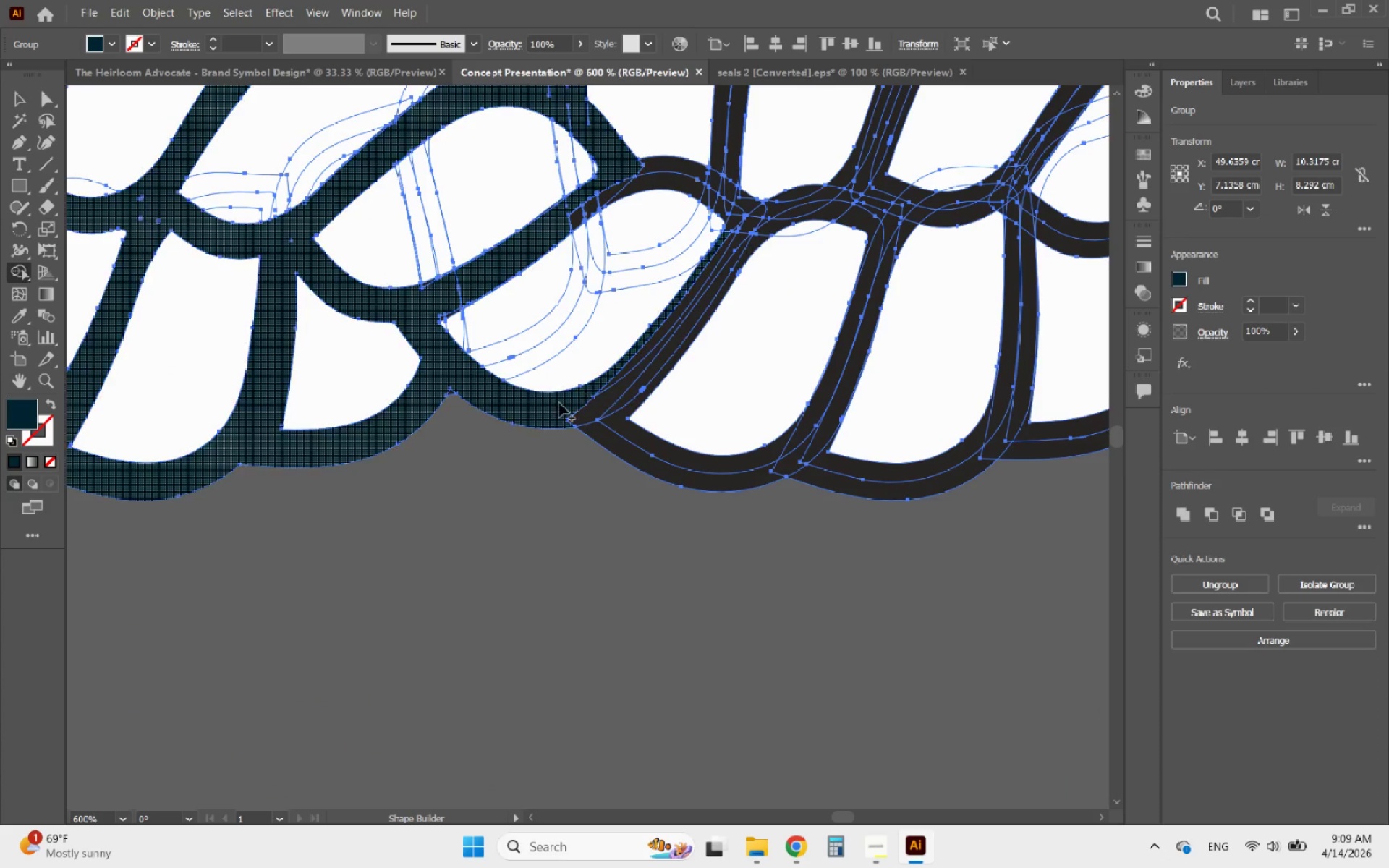 
left_click_drag(start_coordinate=[556, 404], to_coordinate=[640, 353])
 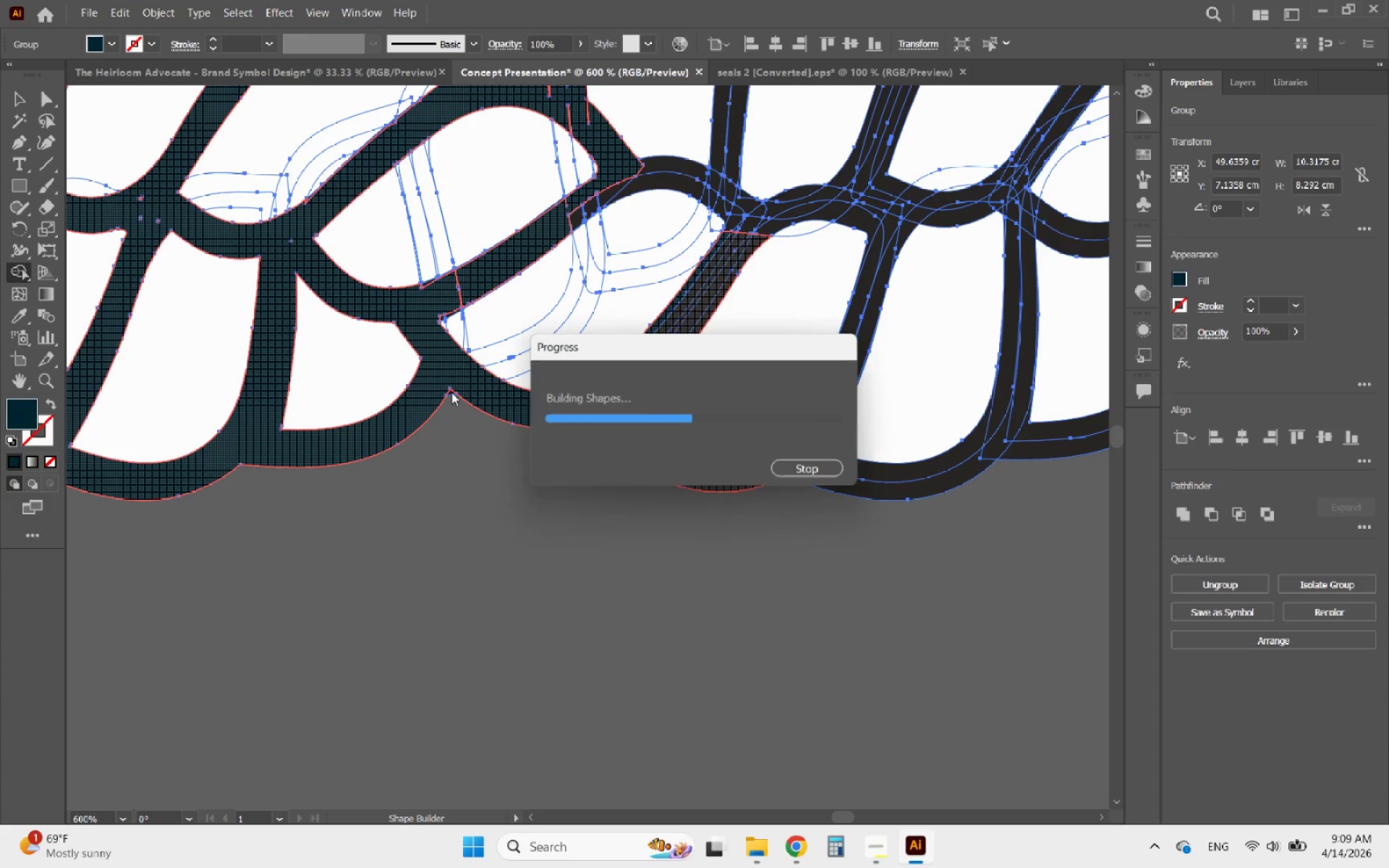 
hold_key(key=AltLeft, duration=0.56)
scroll: coordinate [441, 395], scroll_direction: up, amount: 2.0
 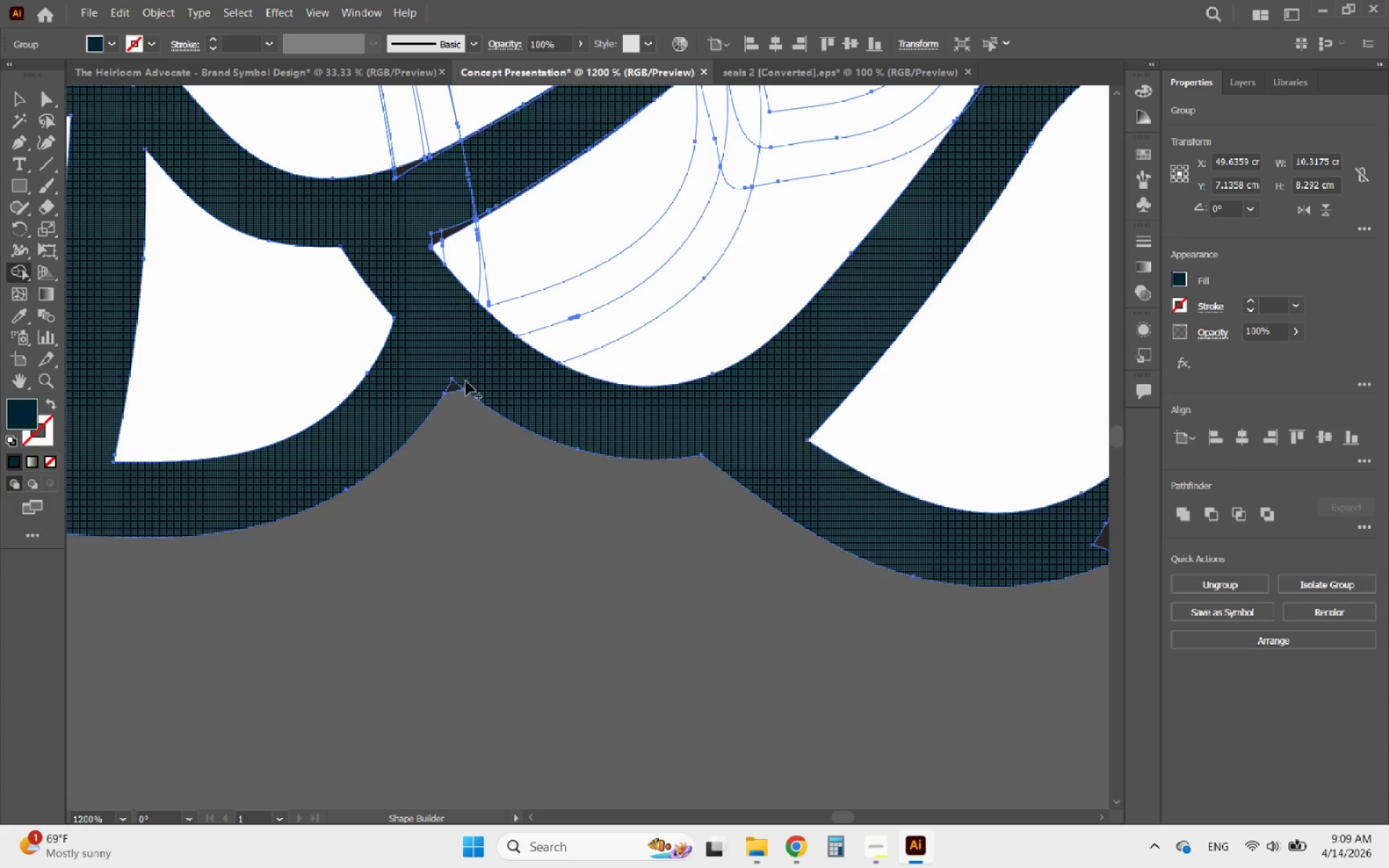 
left_click_drag(start_coordinate=[466, 381], to_coordinate=[435, 392])
 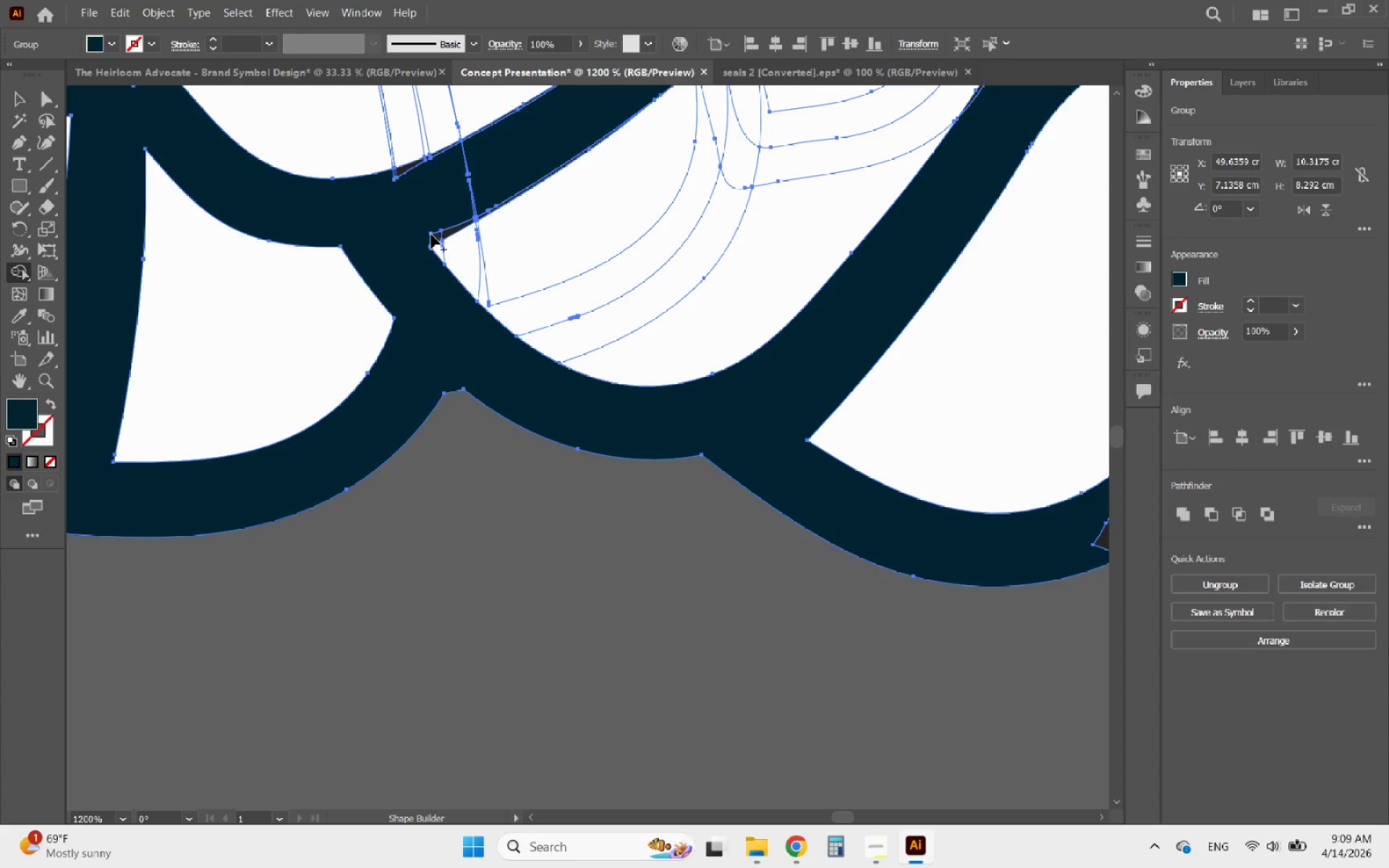 
left_click_drag(start_coordinate=[419, 243], to_coordinate=[487, 212])
 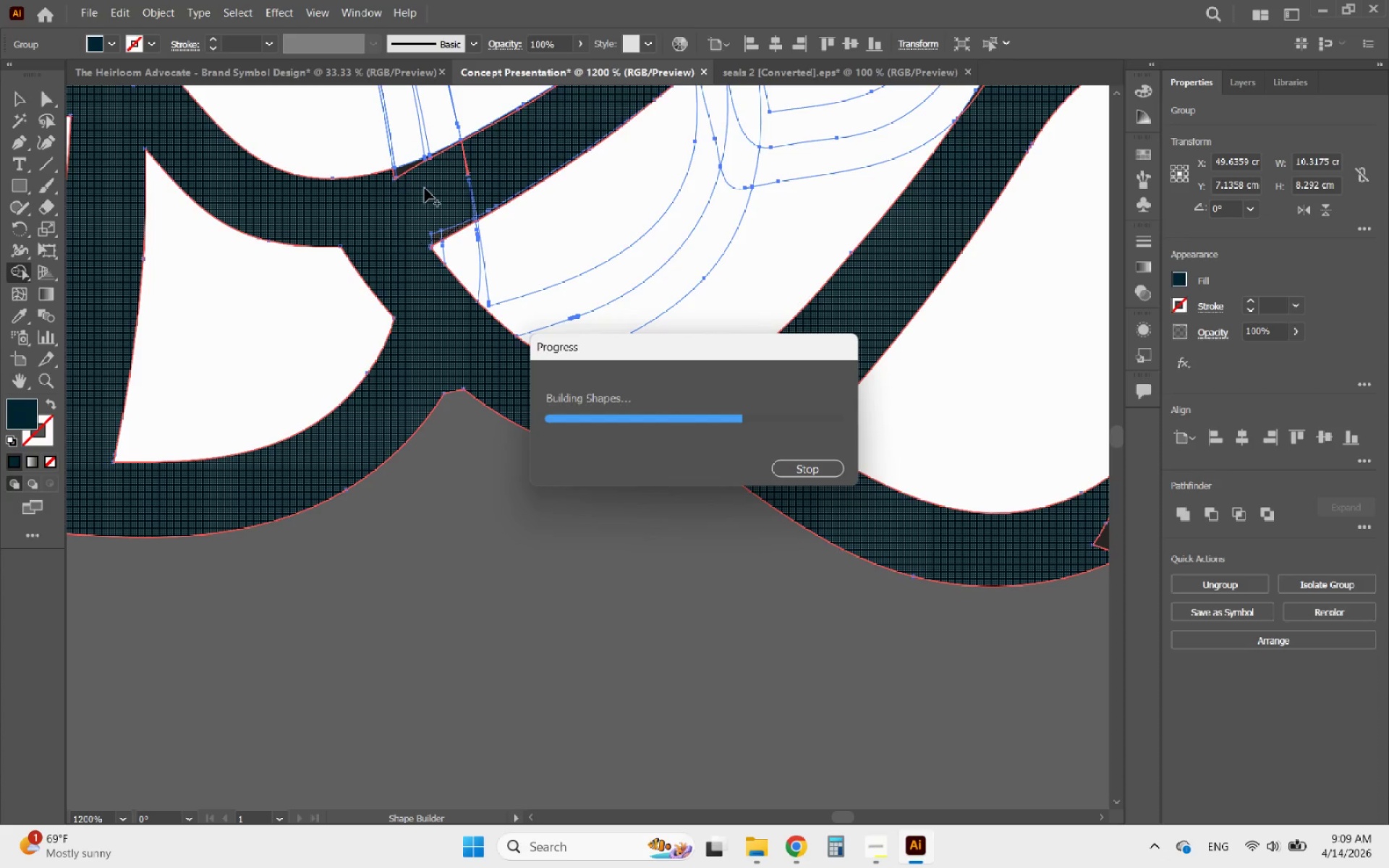 
left_click_drag(start_coordinate=[425, 188], to_coordinate=[394, 168])
 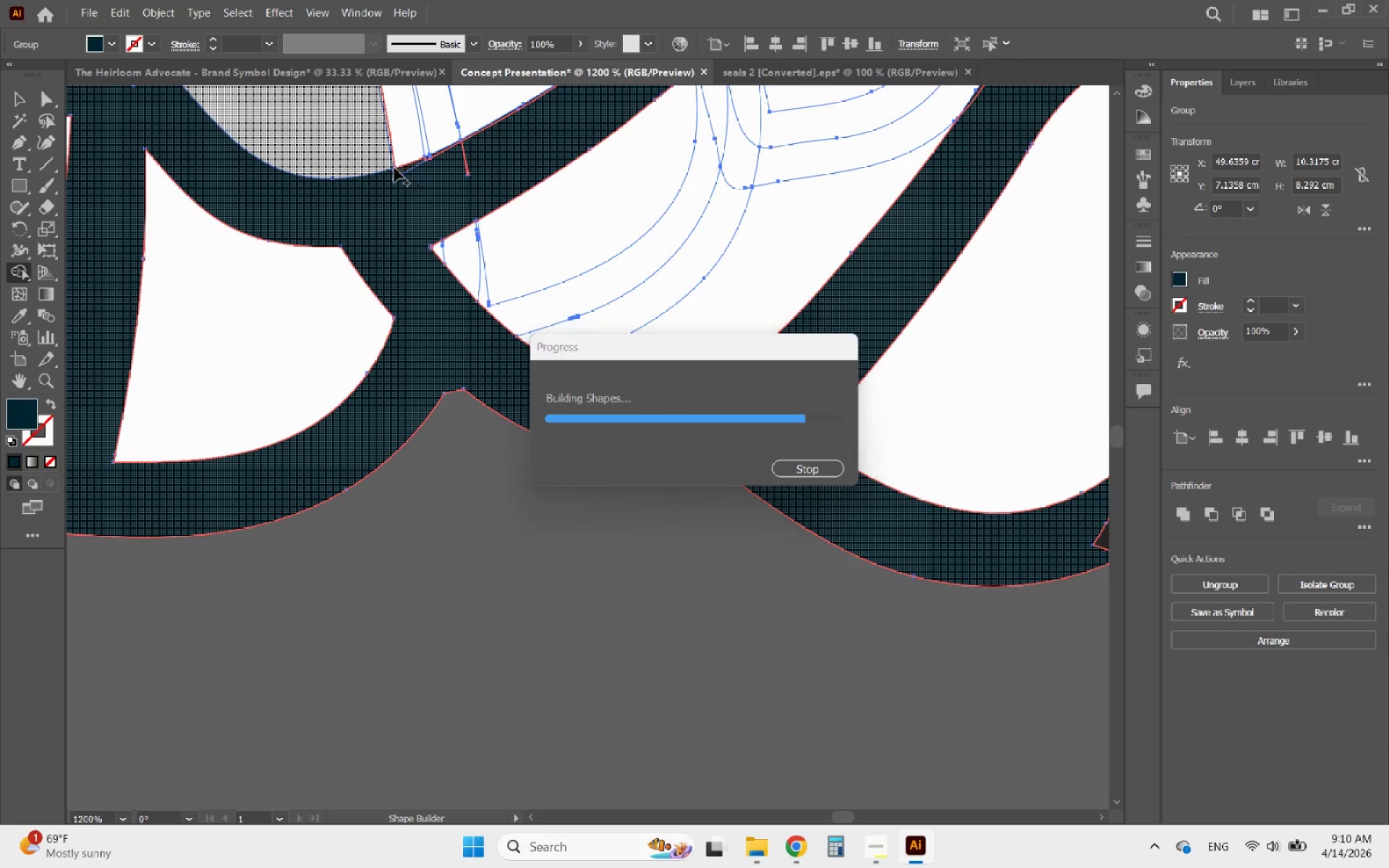 
key(Control+ControlLeft)
 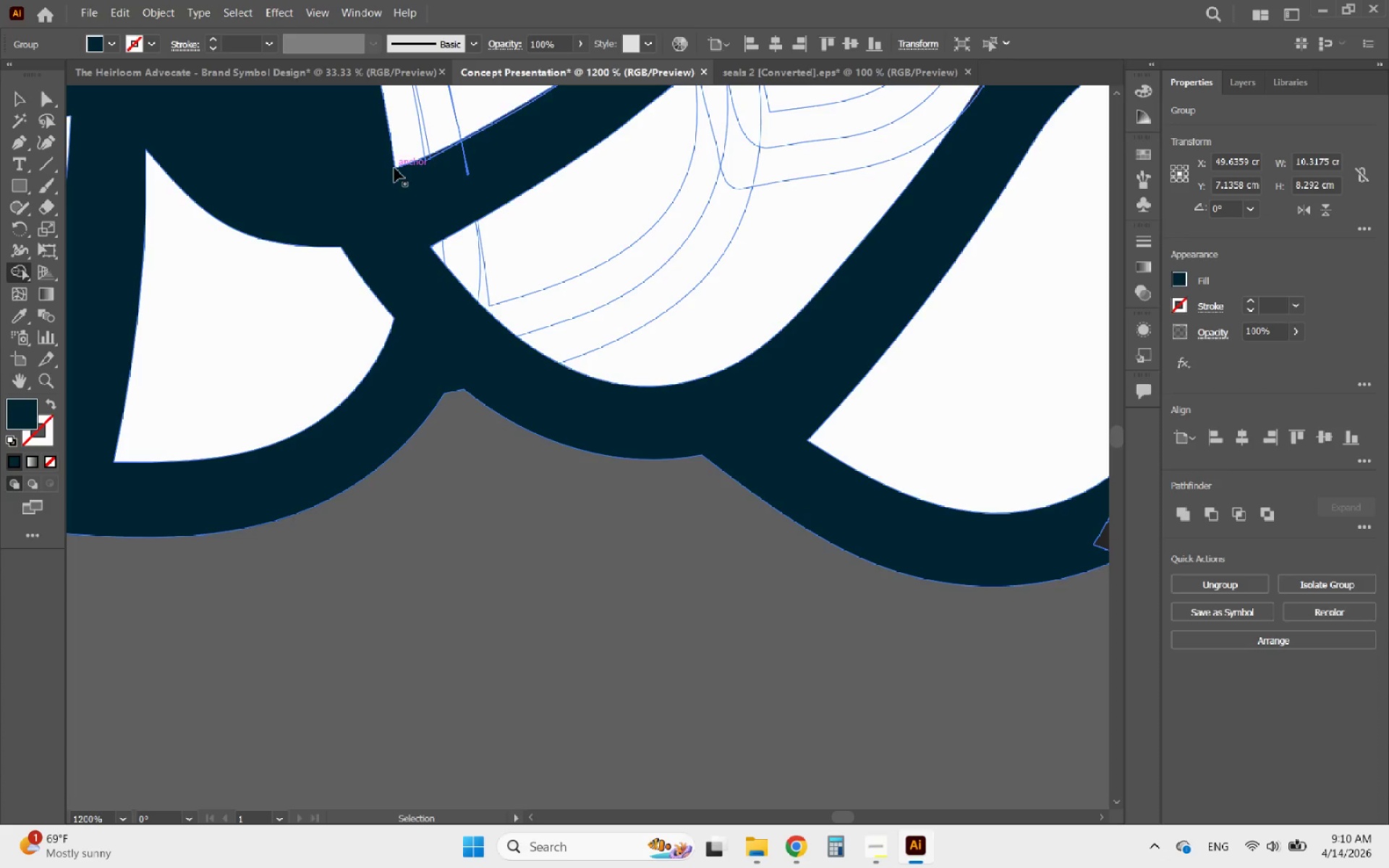 
key(Control+Z)
 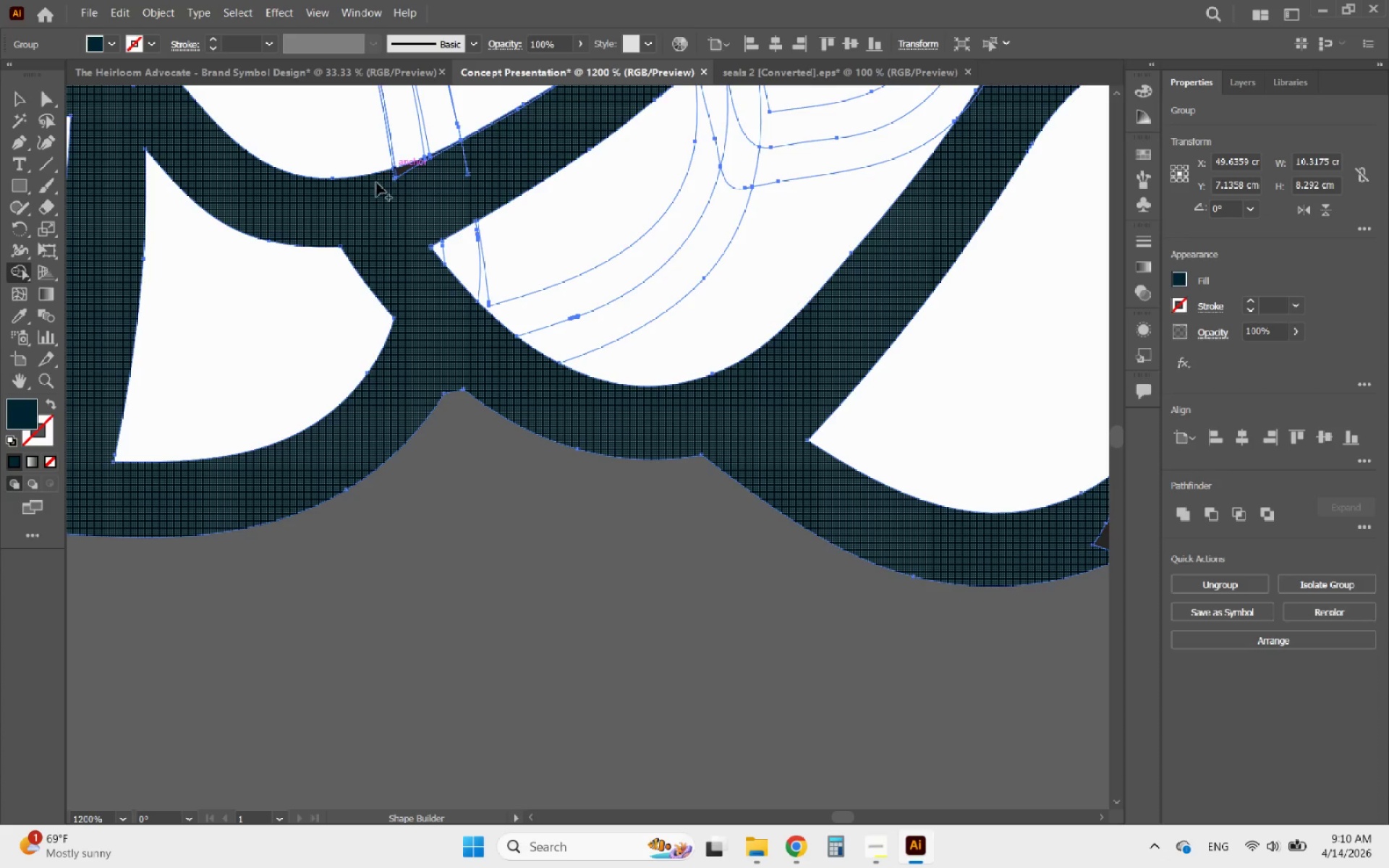 
left_click_drag(start_coordinate=[376, 182], to_coordinate=[442, 153])
 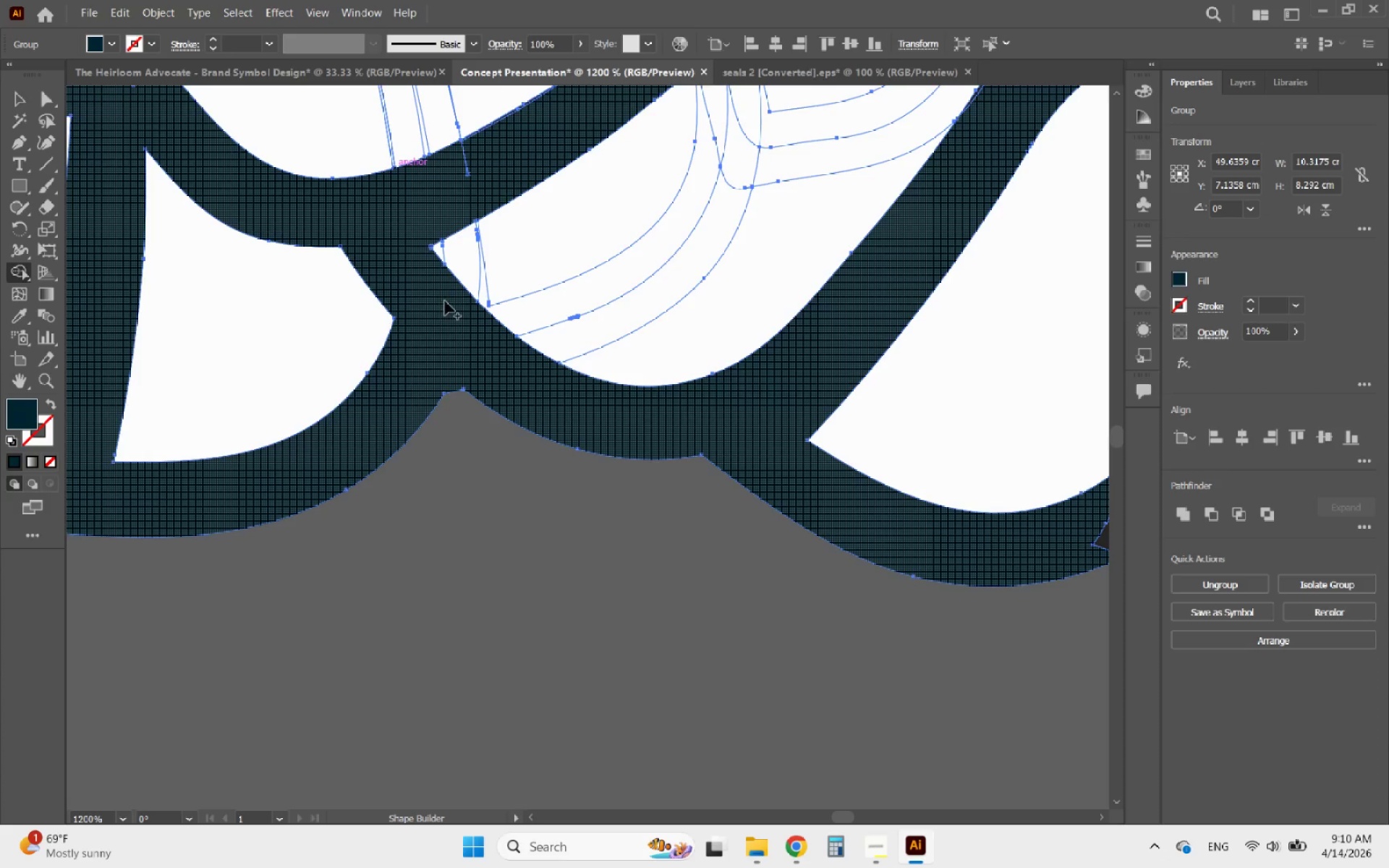 
hold_key(key=AltLeft, duration=1.97)
scroll: coordinate [423, 431], scroll_direction: down, amount: 5.0
 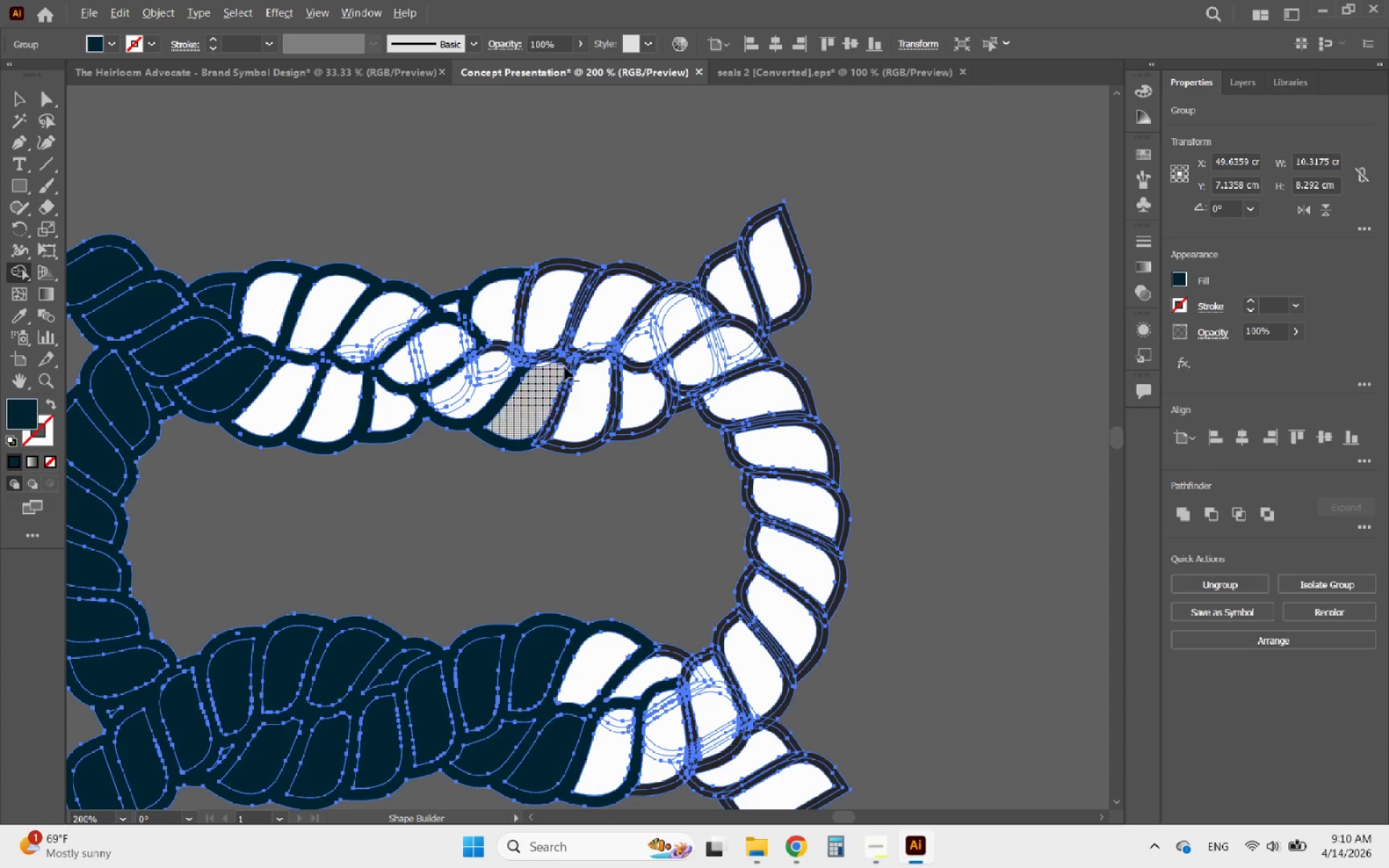 
scroll: coordinate [582, 289], scroll_direction: up, amount: 3.0
 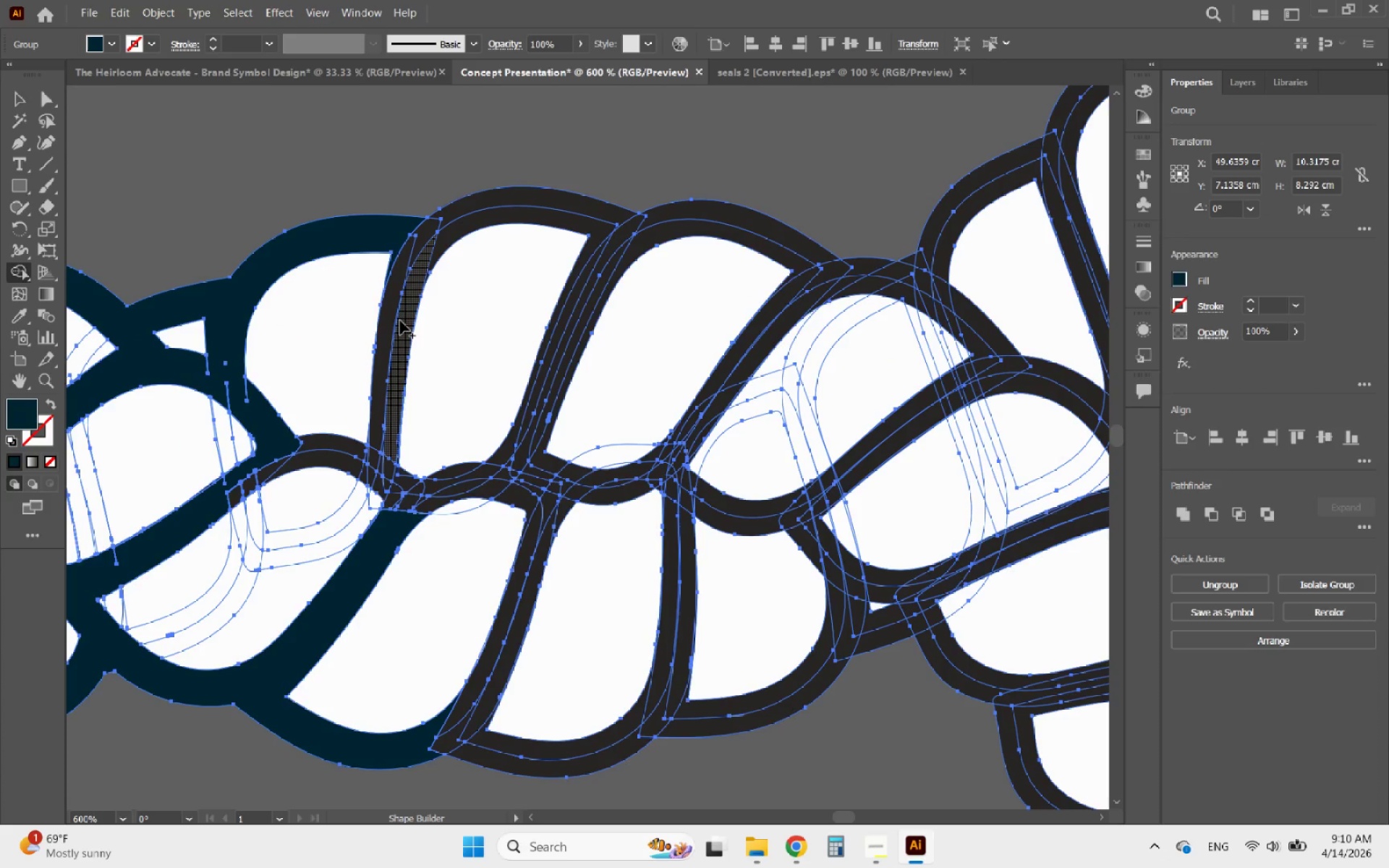 
left_click_drag(start_coordinate=[402, 320], to_coordinate=[917, 298])
 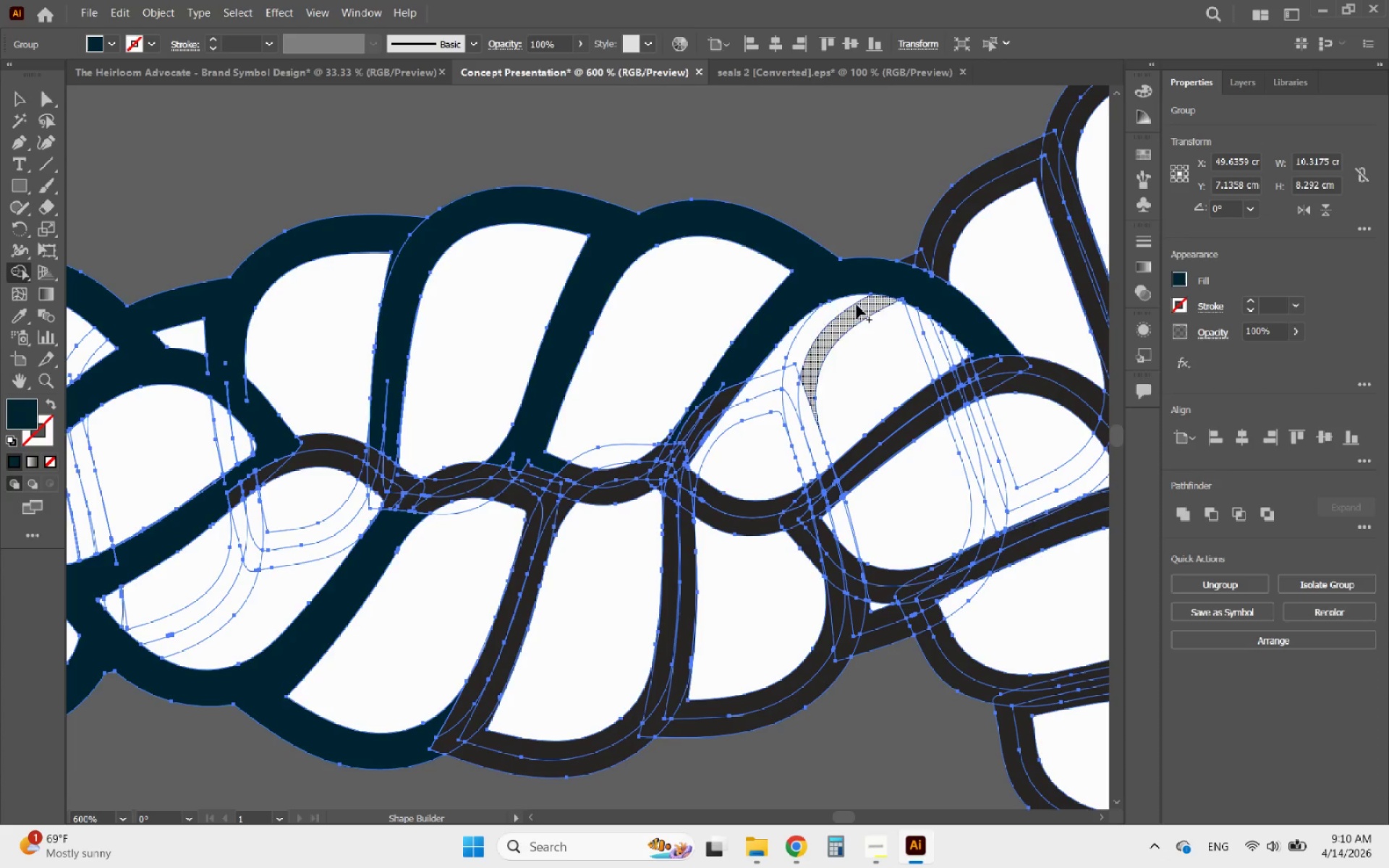 
hold_key(key=AltLeft, duration=0.77)
scroll: coordinate [642, 204], scroll_direction: down, amount: 4.0
 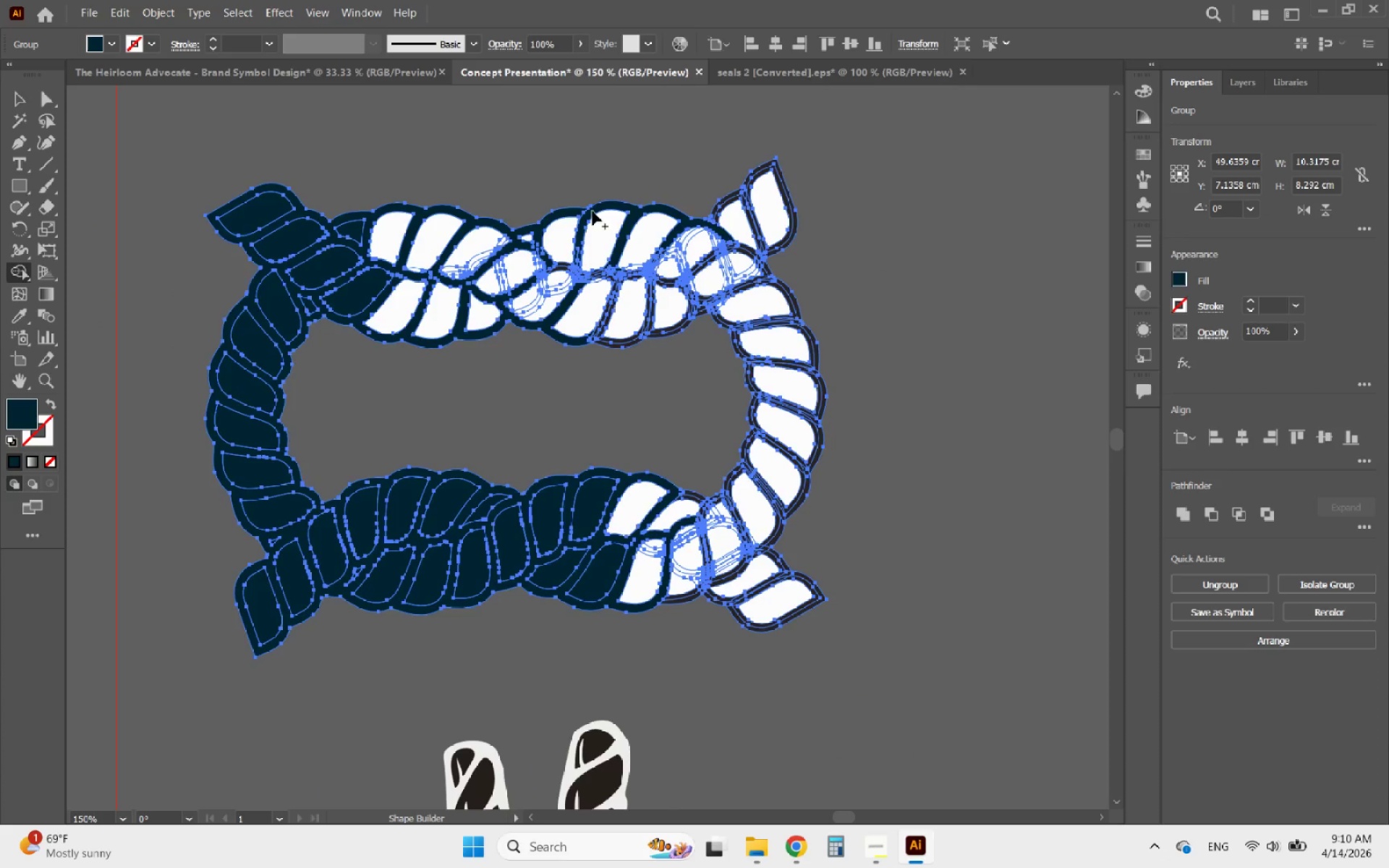 
hold_key(key=AltLeft, duration=0.36)
scroll: coordinate [381, 186], scroll_direction: up, amount: 2.0
 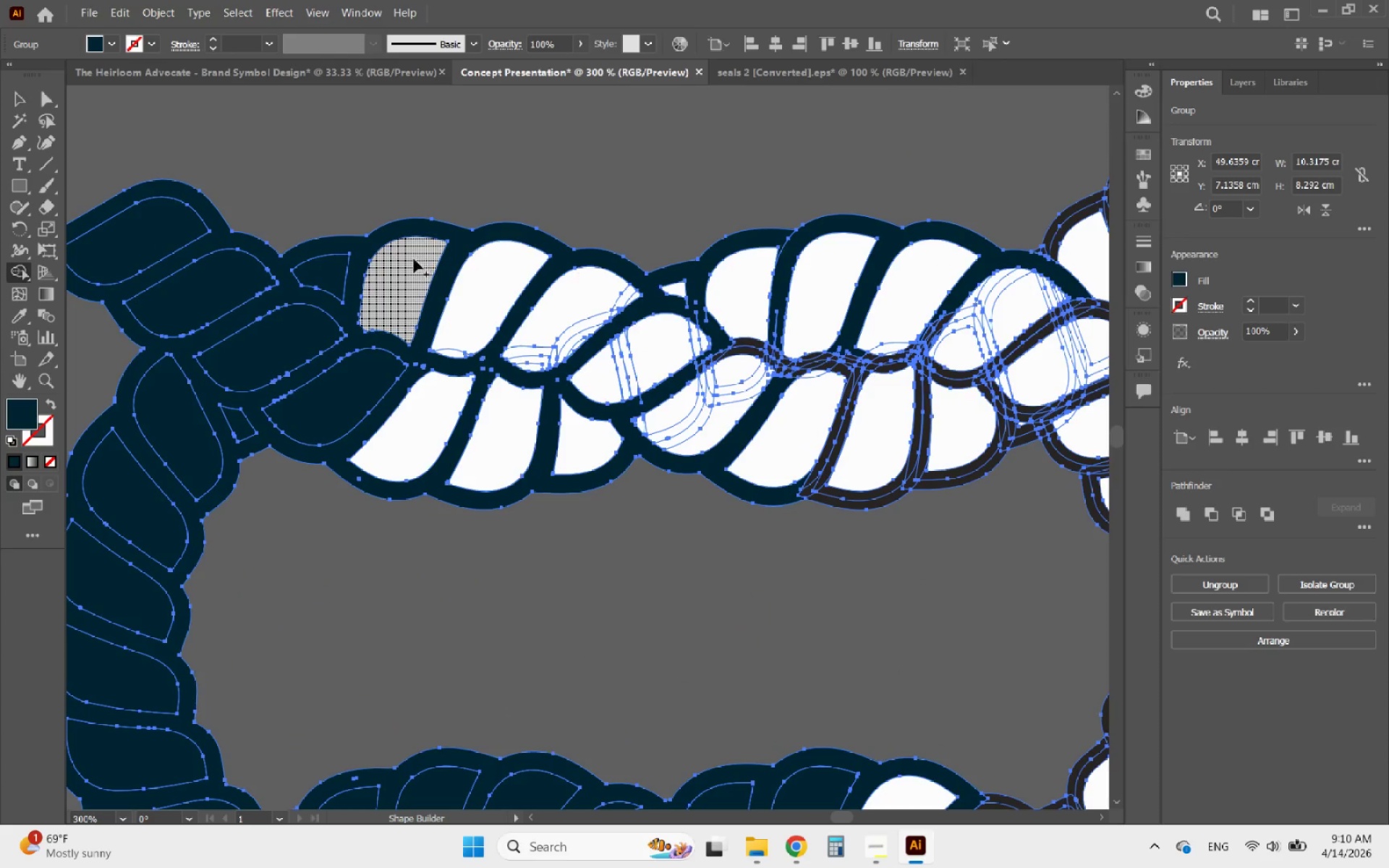 
left_click_drag(start_coordinate=[411, 261], to_coordinate=[382, 302])
 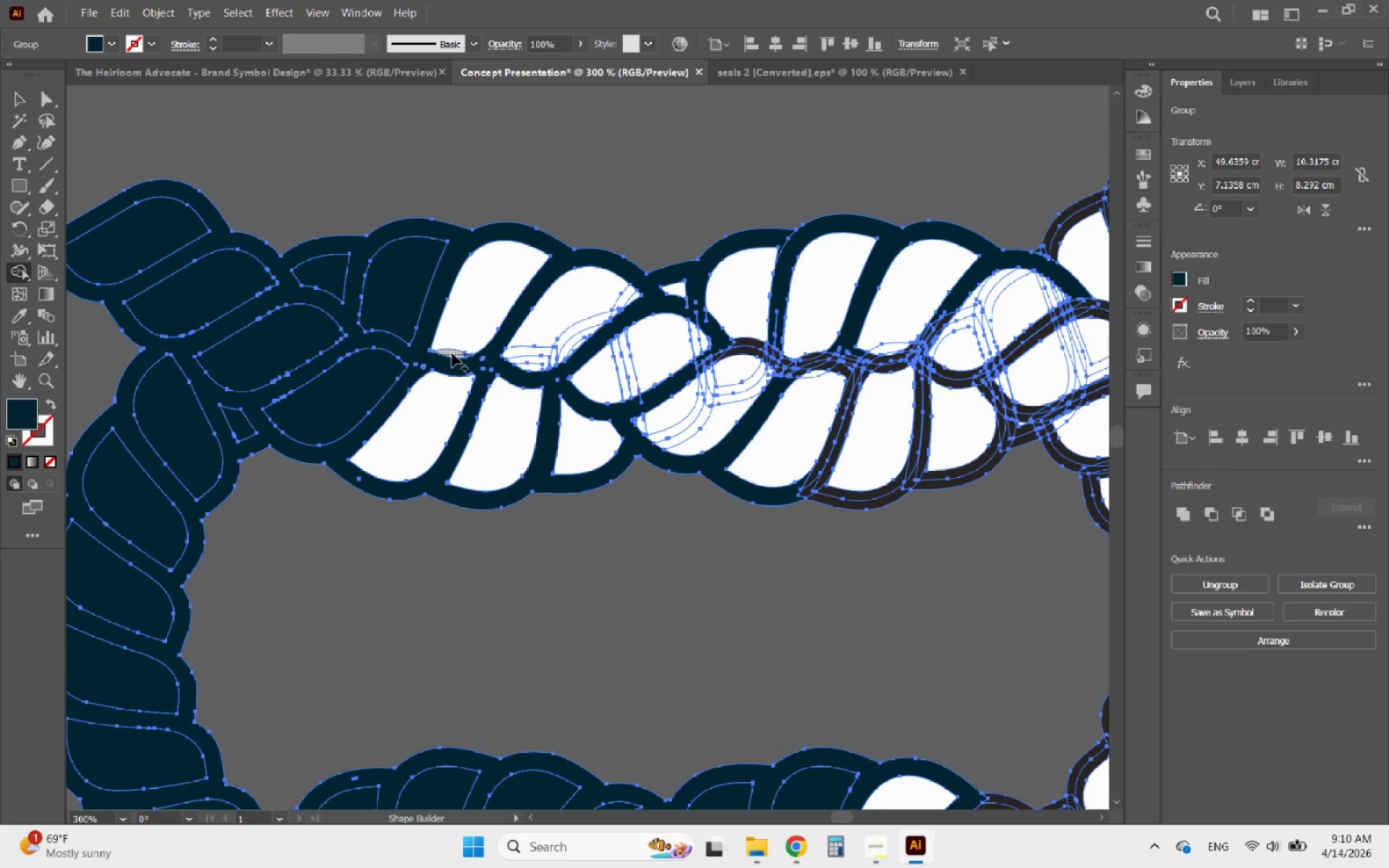 
left_click_drag(start_coordinate=[454, 352], to_coordinate=[497, 276])
 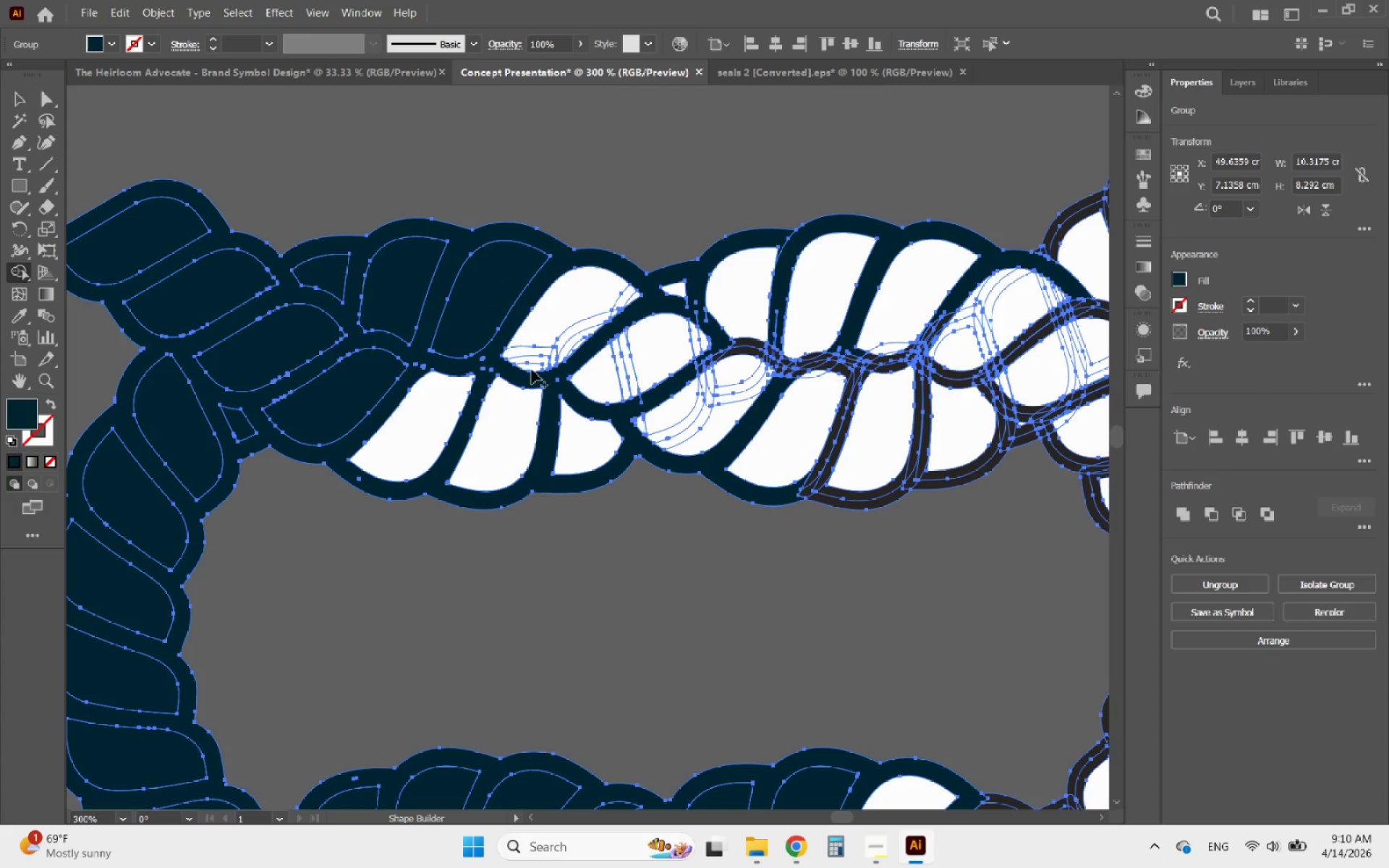 
left_click_drag(start_coordinate=[533, 367], to_coordinate=[544, 360])
 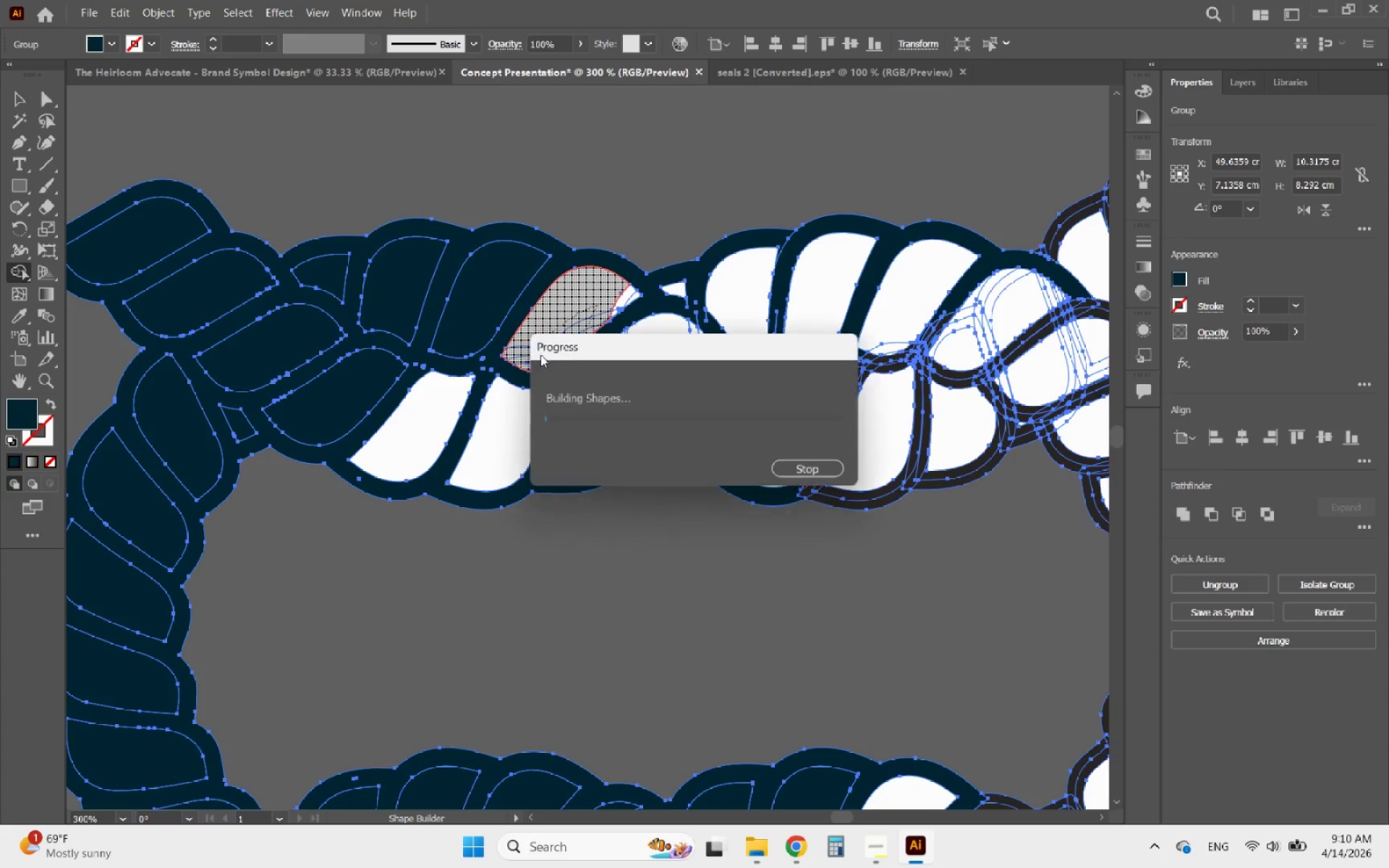 
hold_key(key=AltLeft, duration=0.73)
scroll: coordinate [580, 304], scroll_direction: up, amount: 4.0
 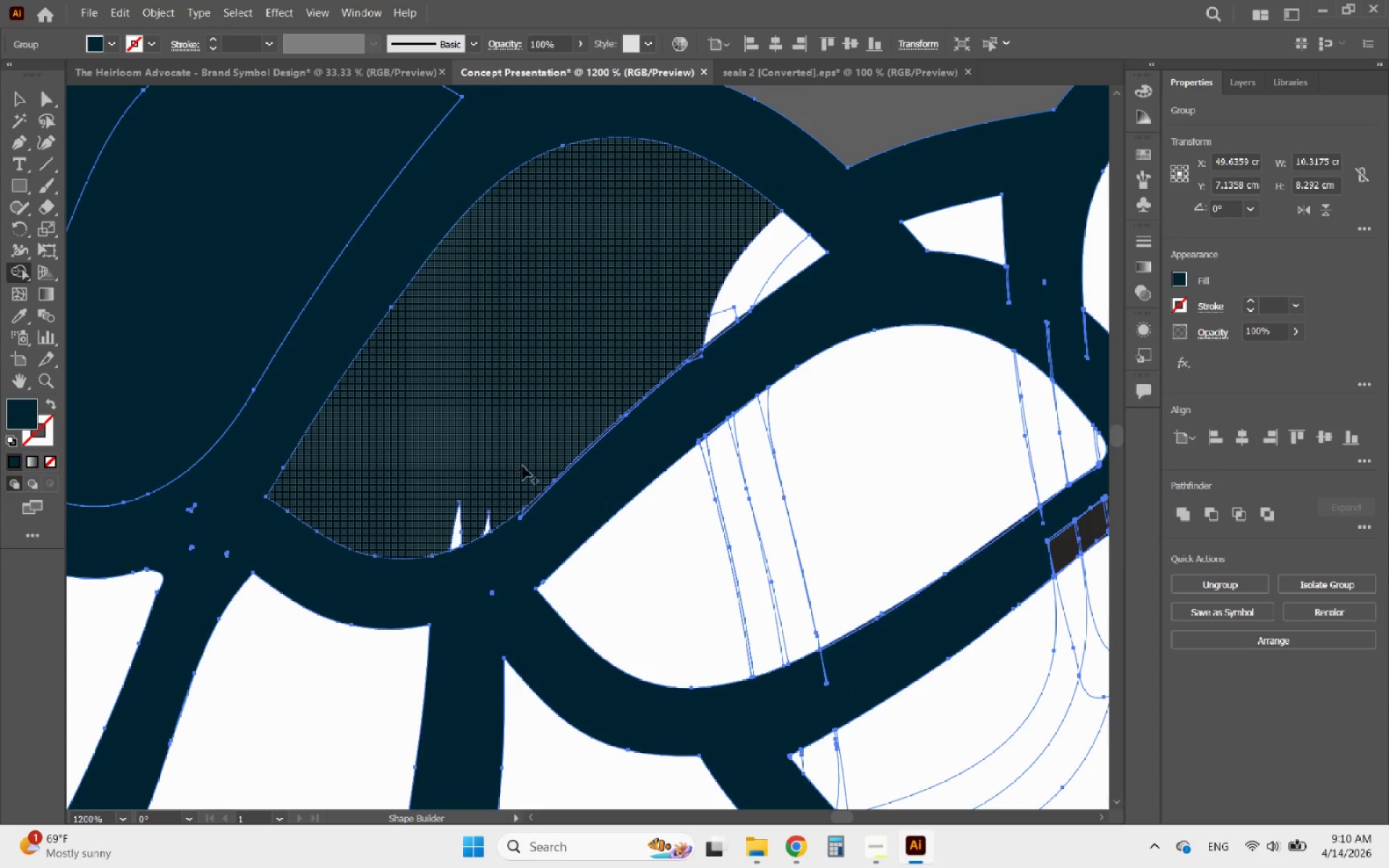 
left_click_drag(start_coordinate=[521, 482], to_coordinate=[451, 531])
 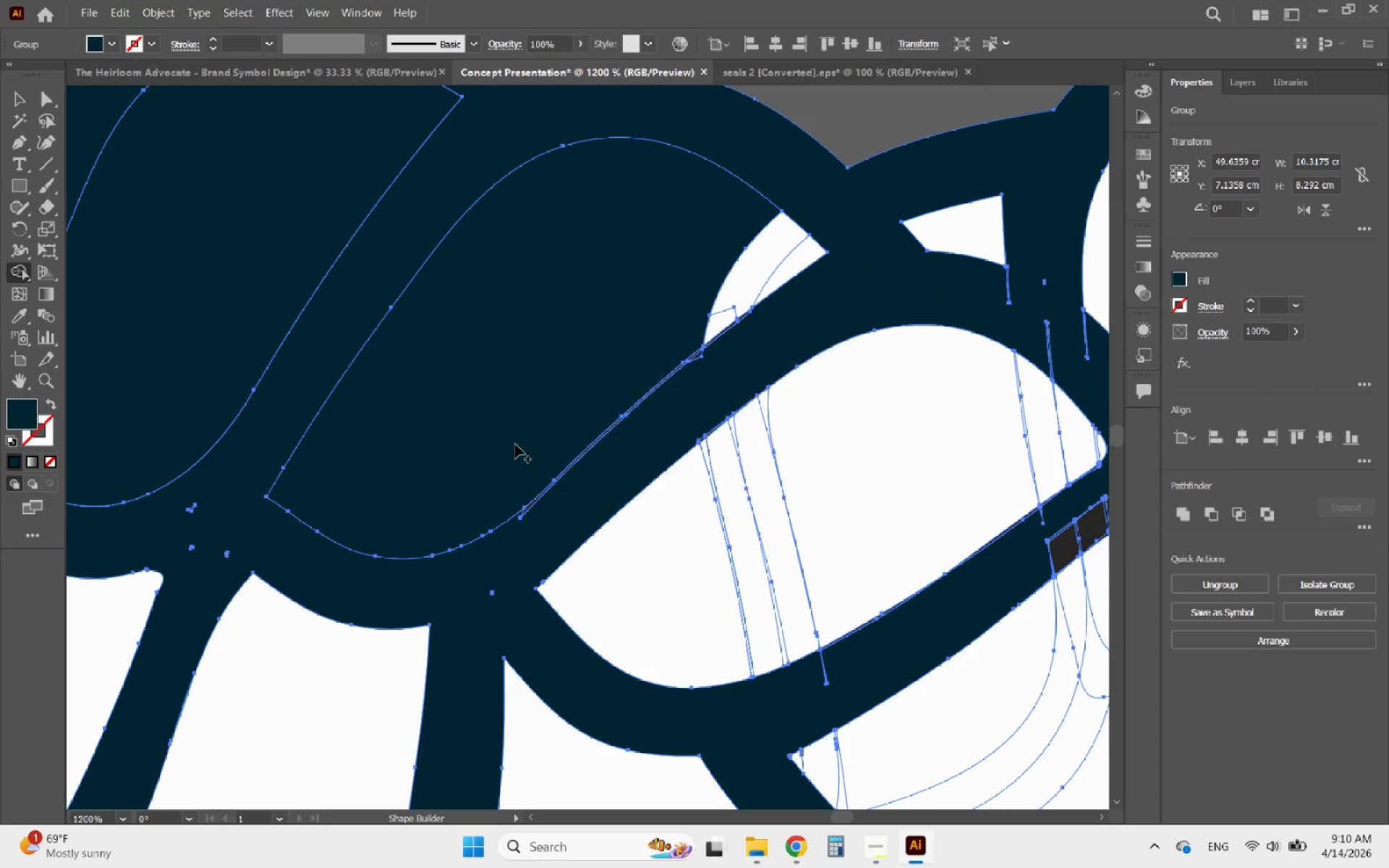 
left_click_drag(start_coordinate=[527, 422], to_coordinate=[783, 271])
 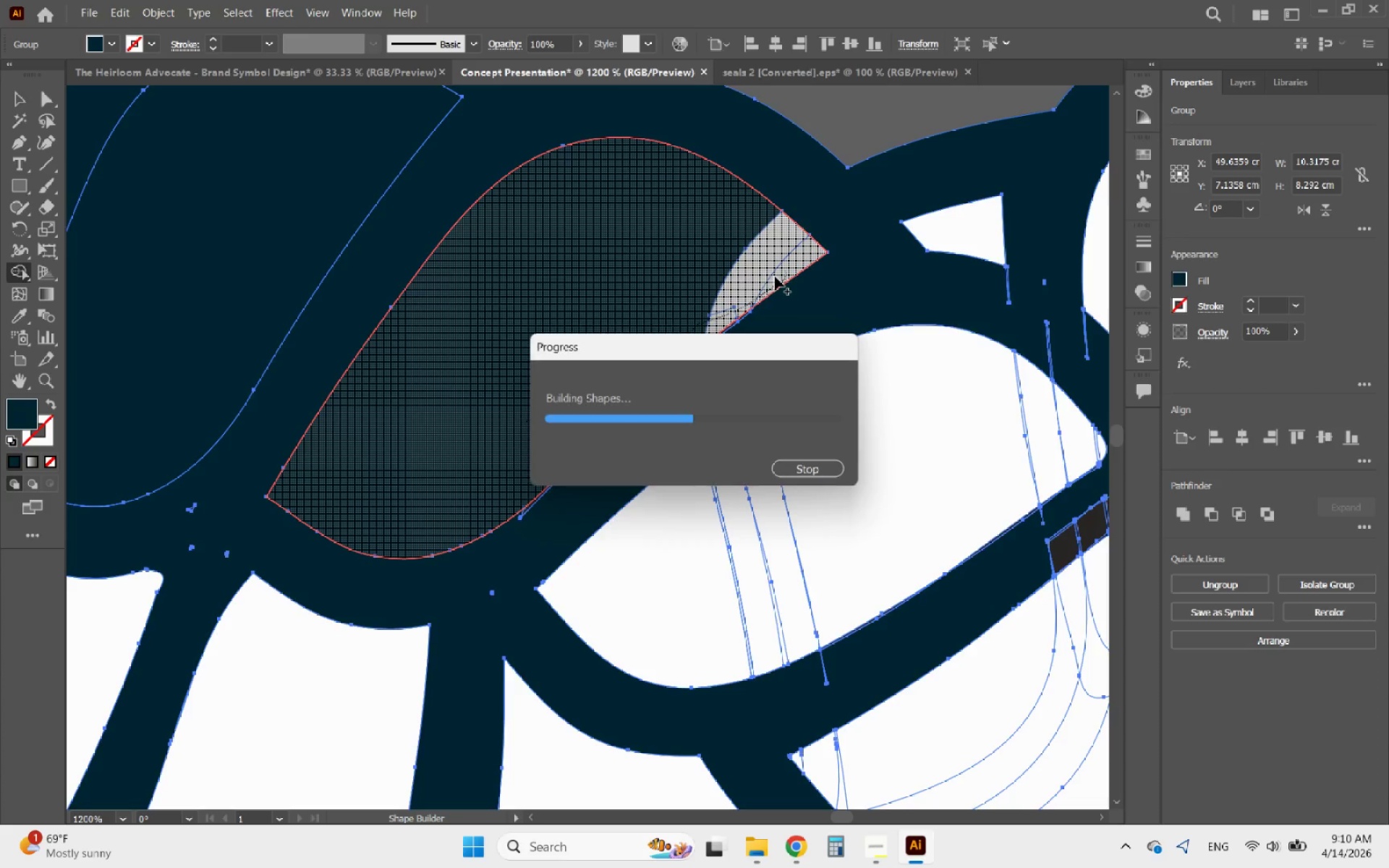 
hold_key(key=AltLeft, duration=2.72)
scroll: coordinate [736, 333], scroll_direction: up, amount: 3.0
 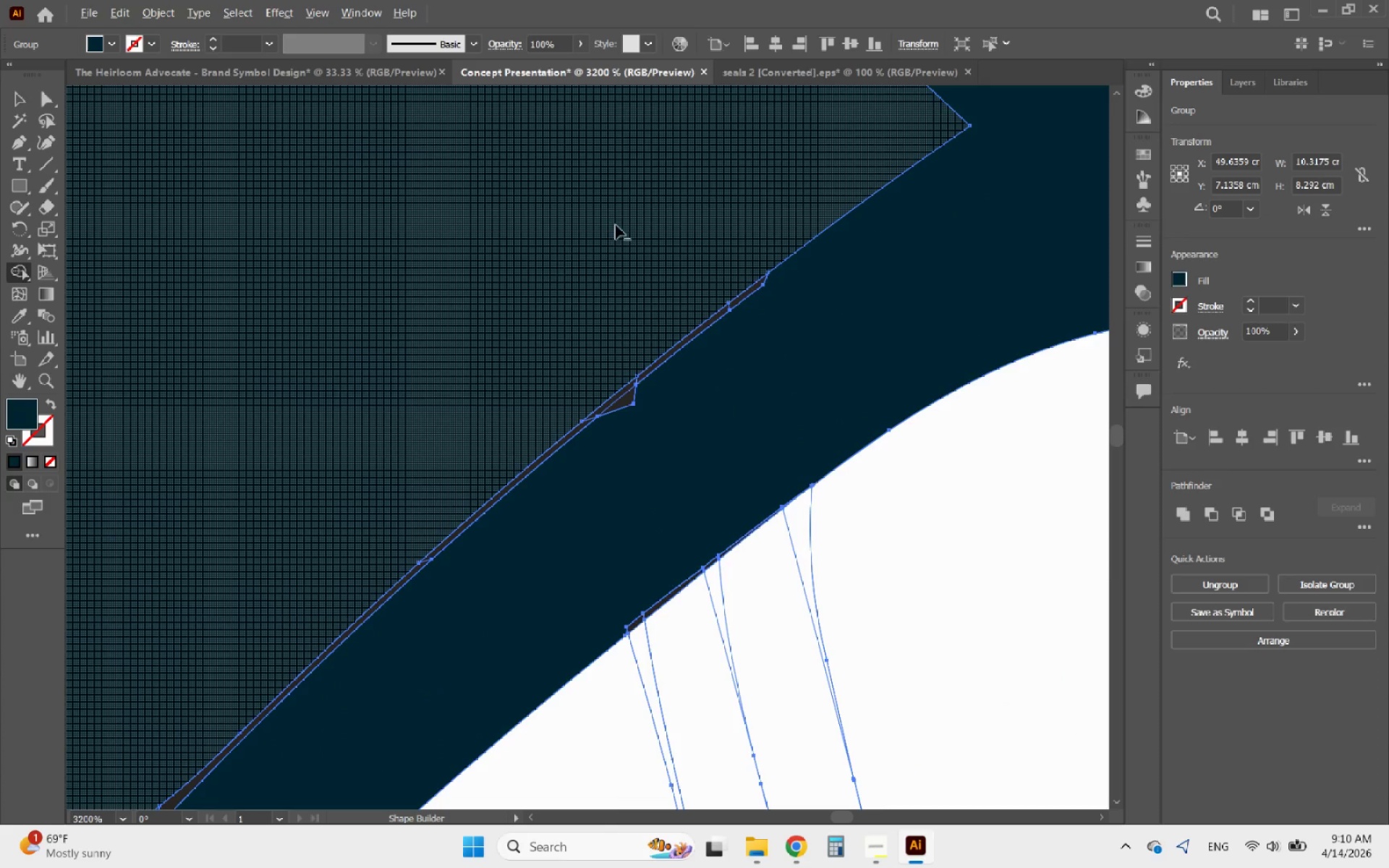 
scroll: coordinate [495, 313], scroll_direction: down, amount: 5.0
 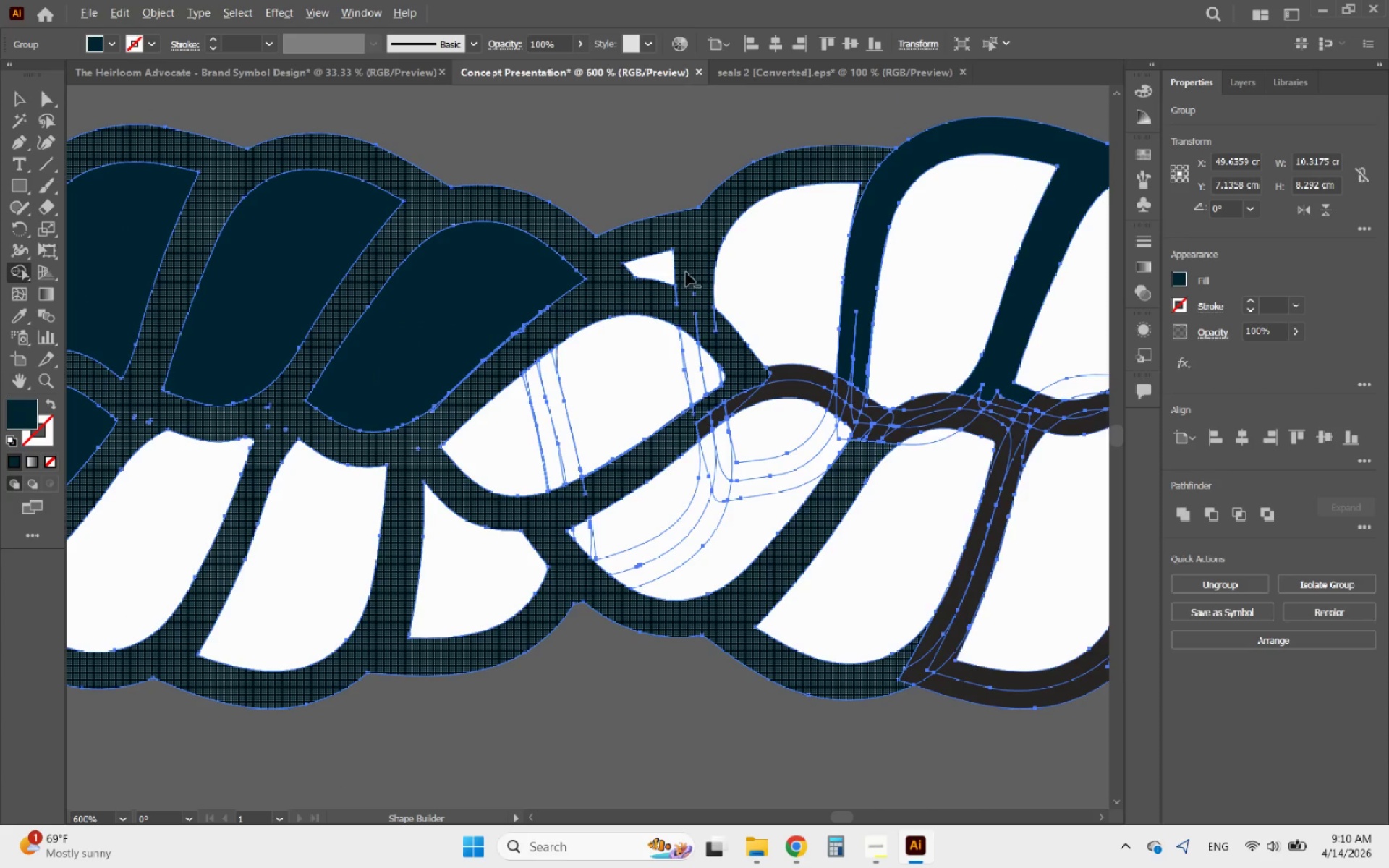 
left_click_drag(start_coordinate=[647, 264], to_coordinate=[611, 249])
 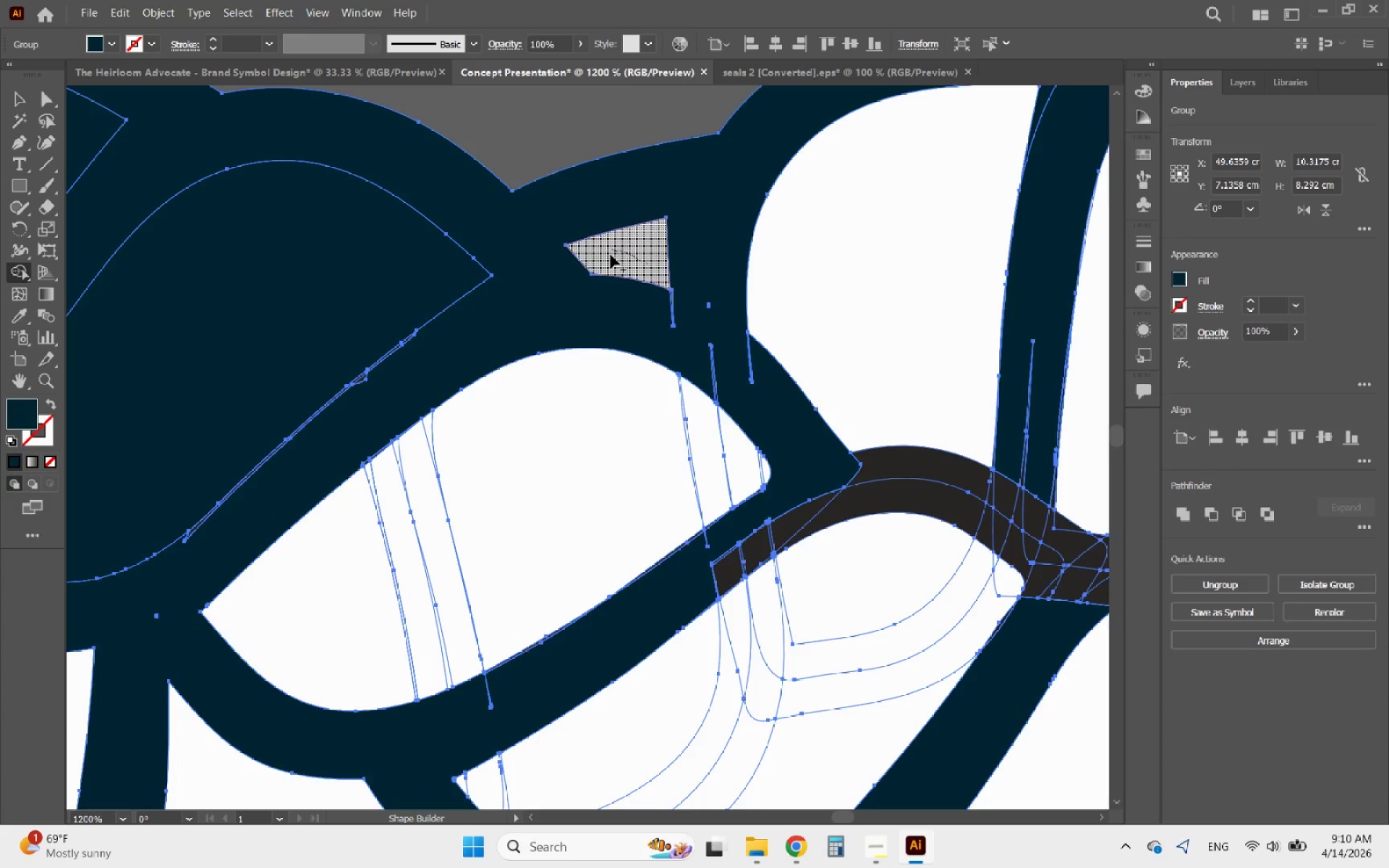 
scroll: coordinate [675, 272], scroll_direction: up, amount: 2.0
 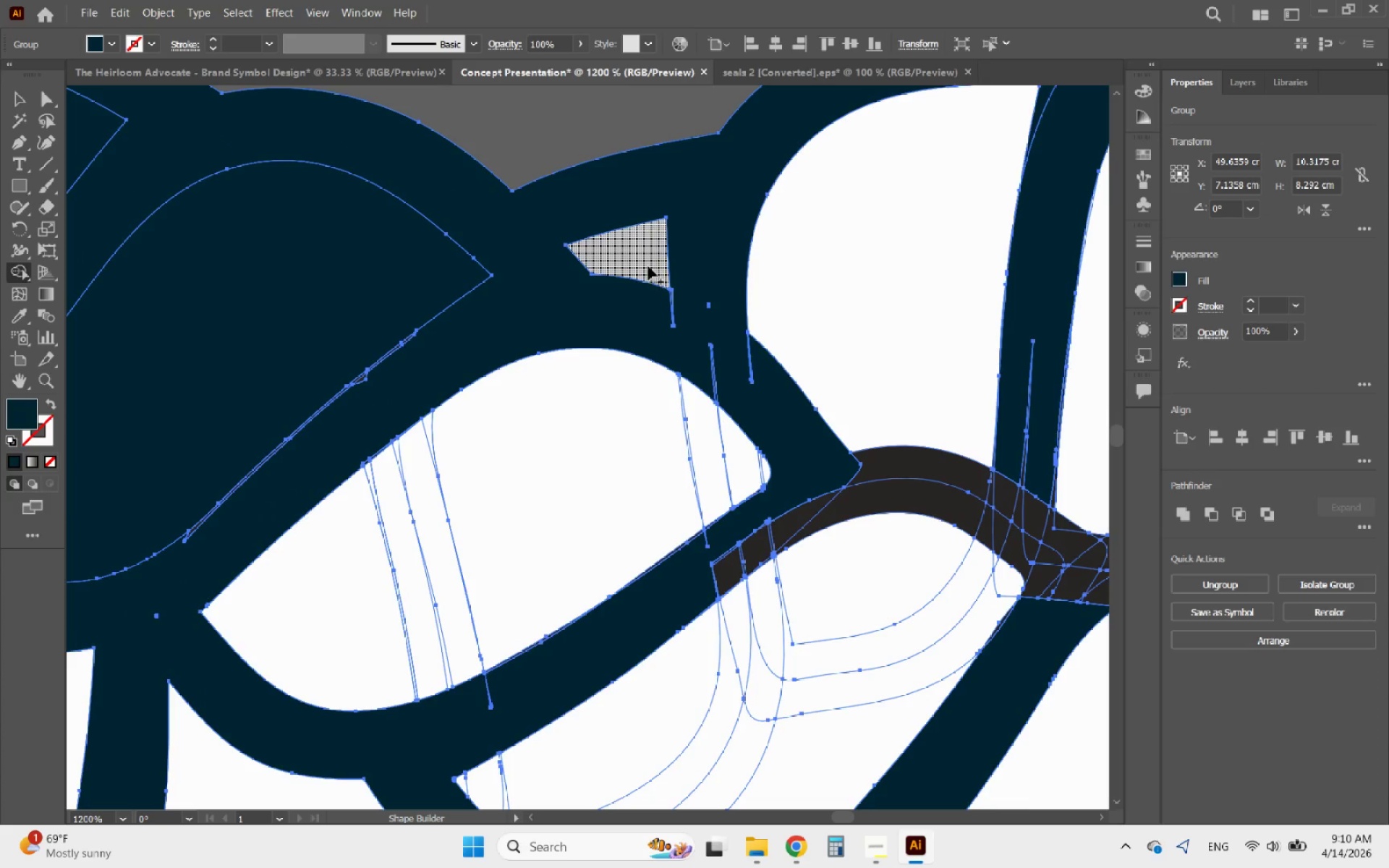 
hold_key(key=AltLeft, duration=0.5)
scroll: coordinate [595, 264], scroll_direction: down, amount: 3.0
 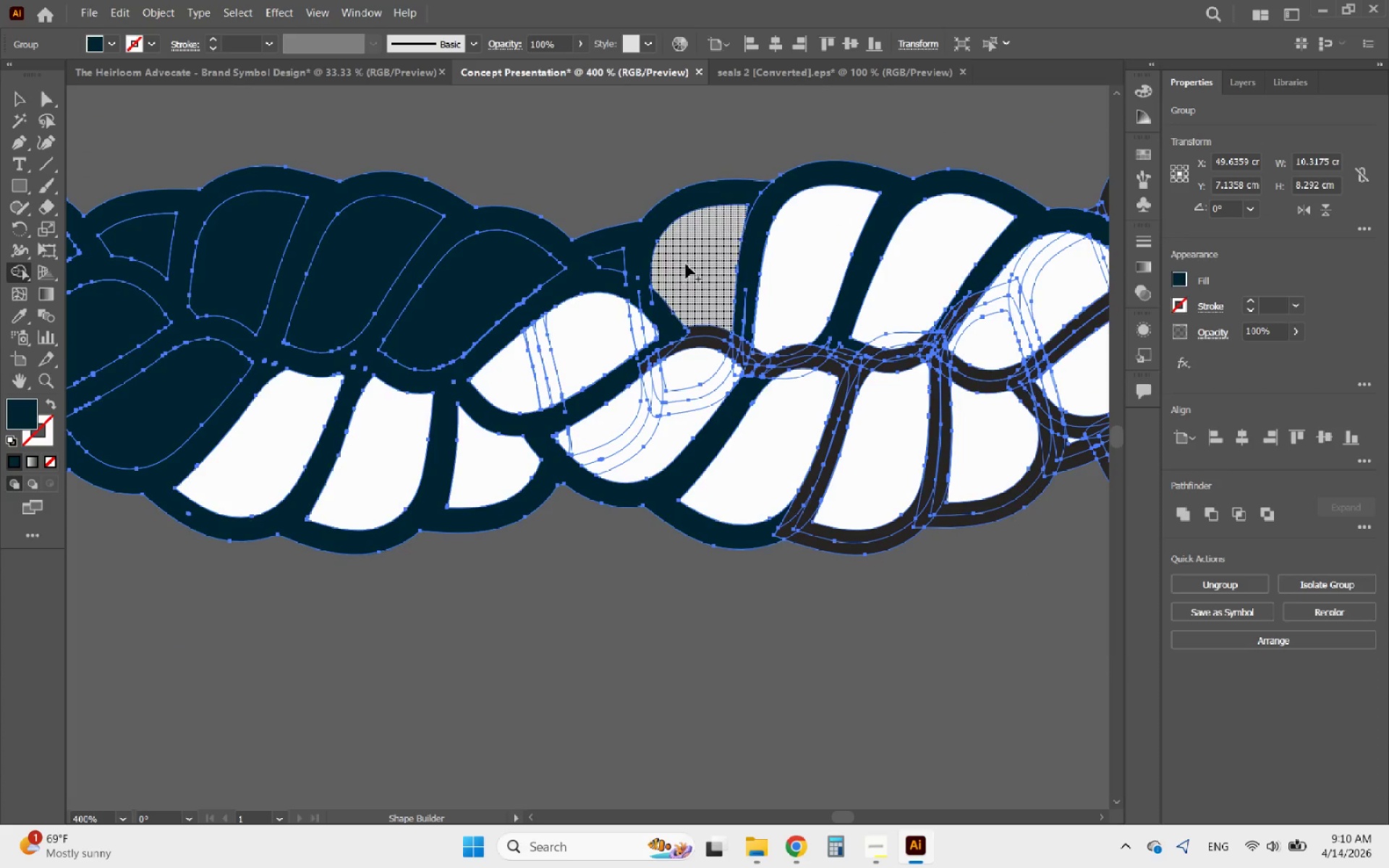 
left_click_drag(start_coordinate=[691, 264], to_coordinate=[724, 258])
 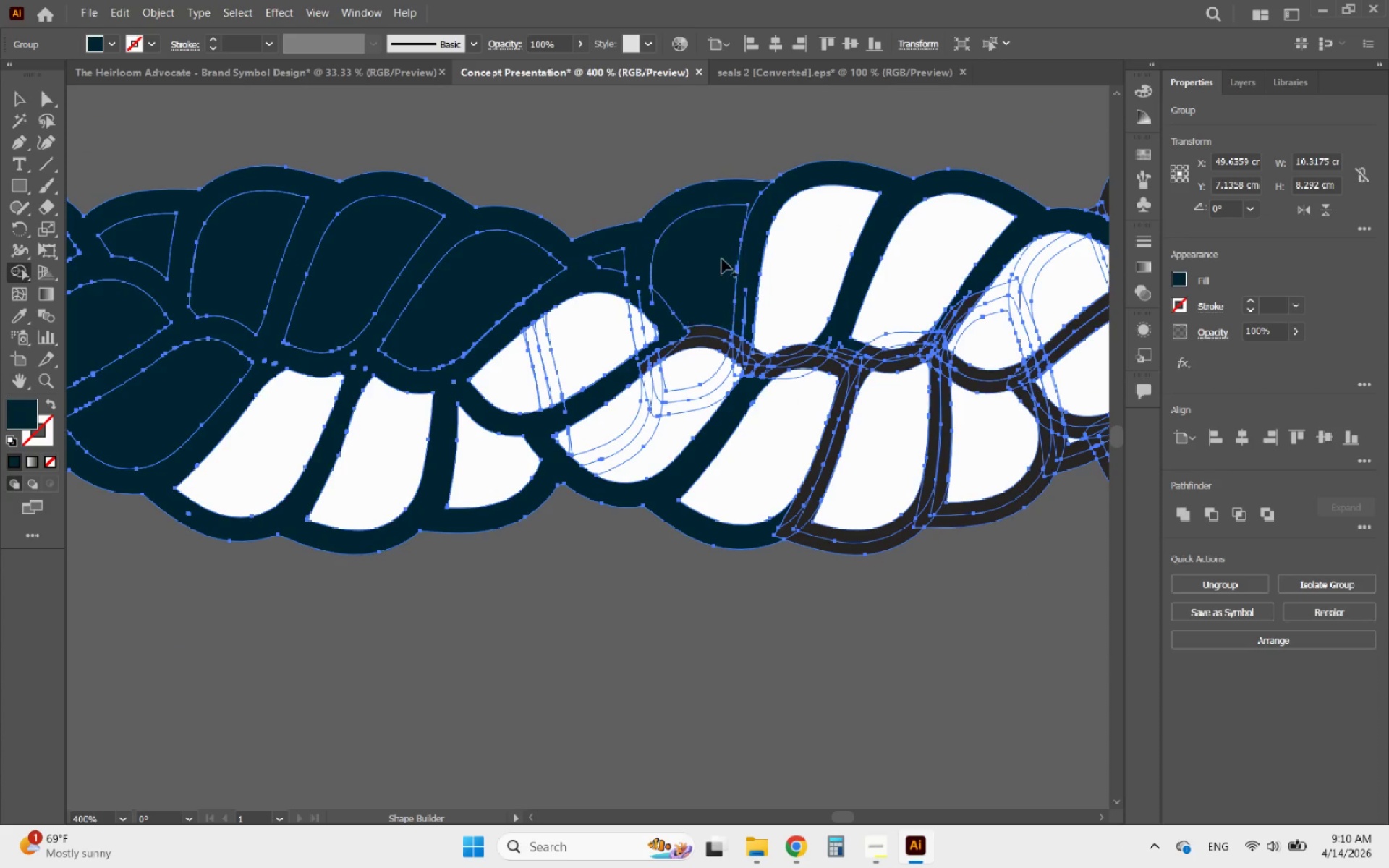 
hold_key(key=AltLeft, duration=0.67)
scroll: coordinate [727, 218], scroll_direction: up, amount: 3.0
 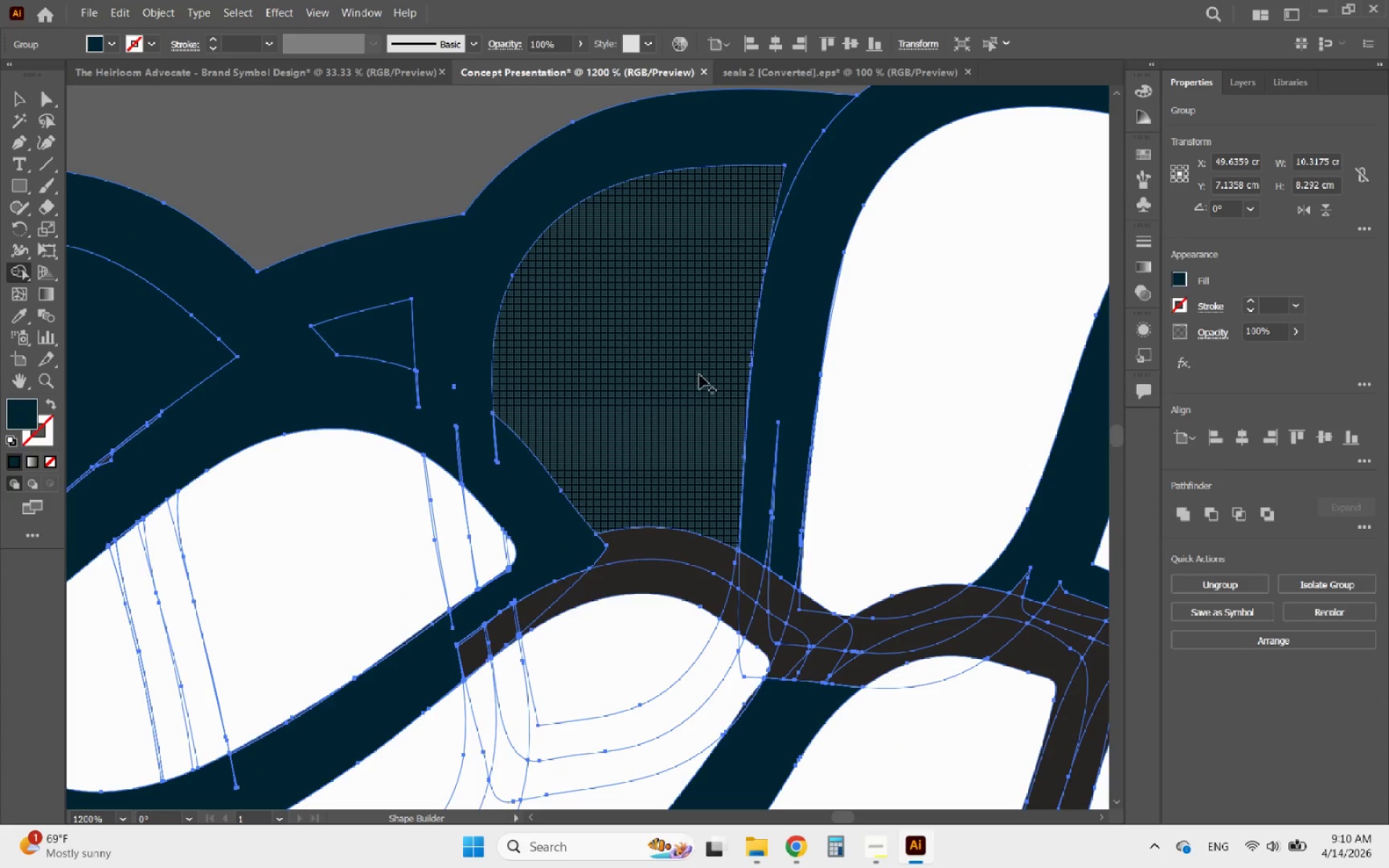 
hold_key(key=AltLeft, duration=1.11)
scroll: coordinate [710, 529], scroll_direction: up, amount: 2.0
 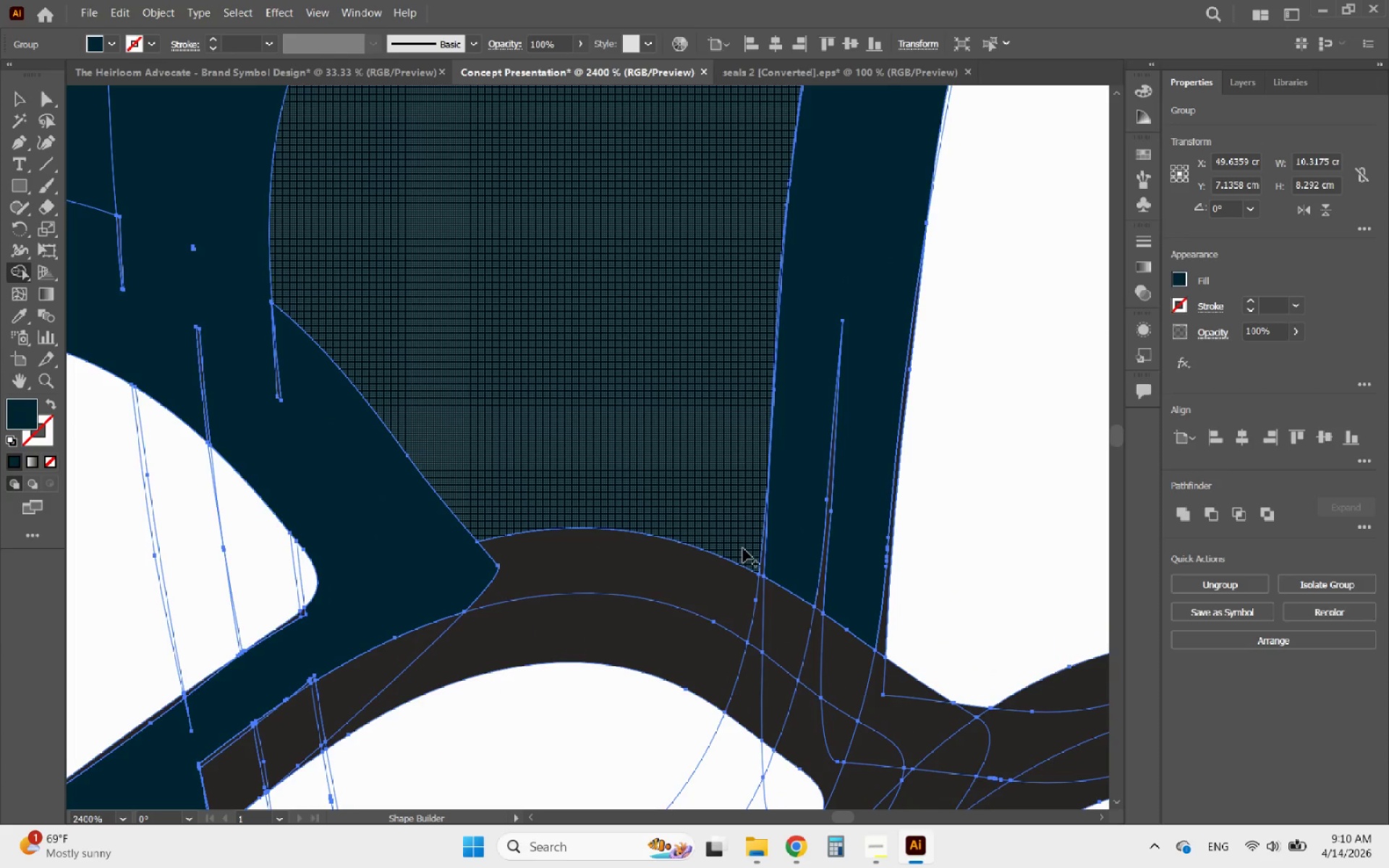 
hold_key(key=AltLeft, duration=0.67)
scroll: coordinate [598, 307], scroll_direction: down, amount: 4.0
 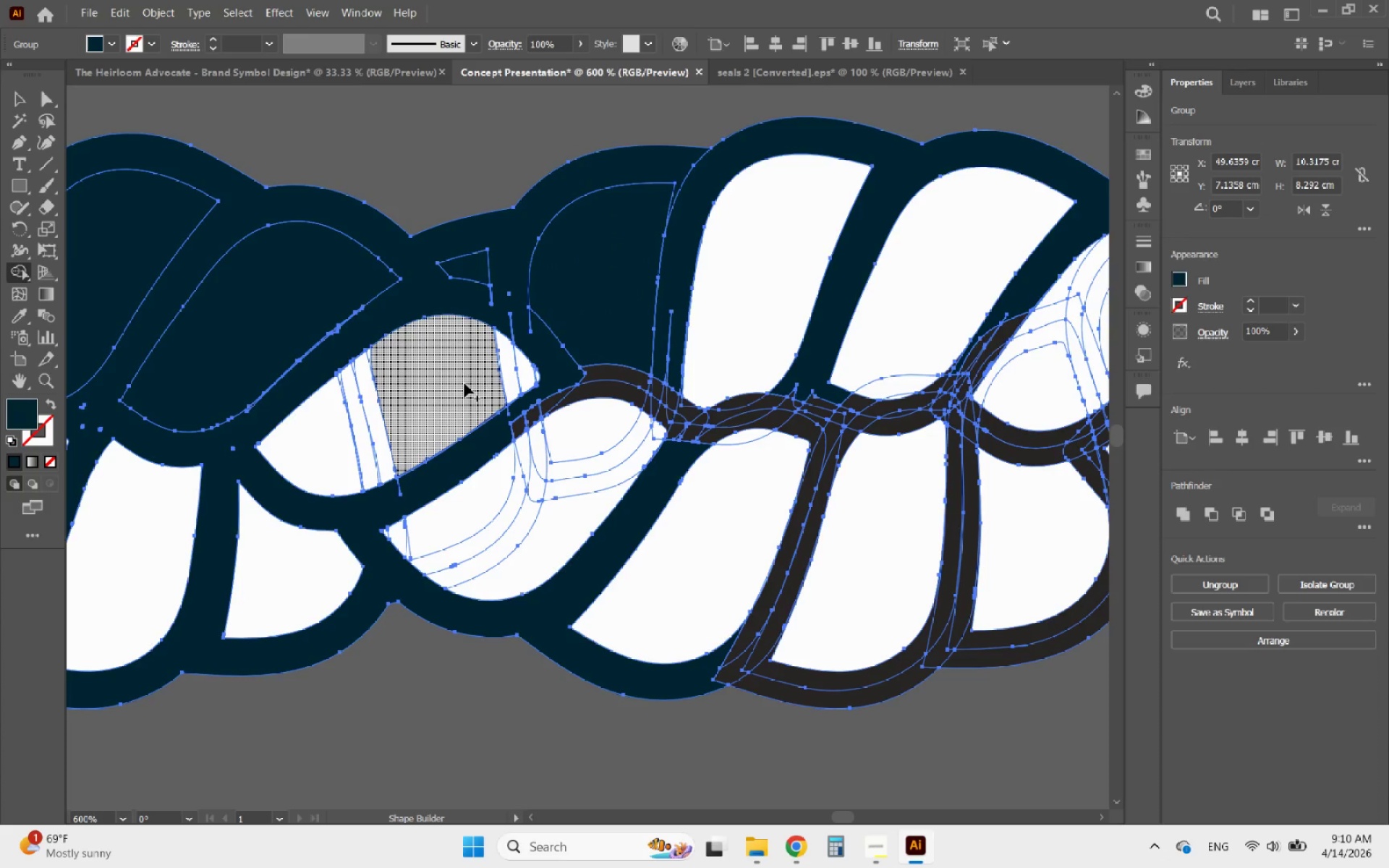 
hold_key(key=AltLeft, duration=0.5)
scroll: coordinate [289, 428], scroll_direction: up, amount: 2.0
 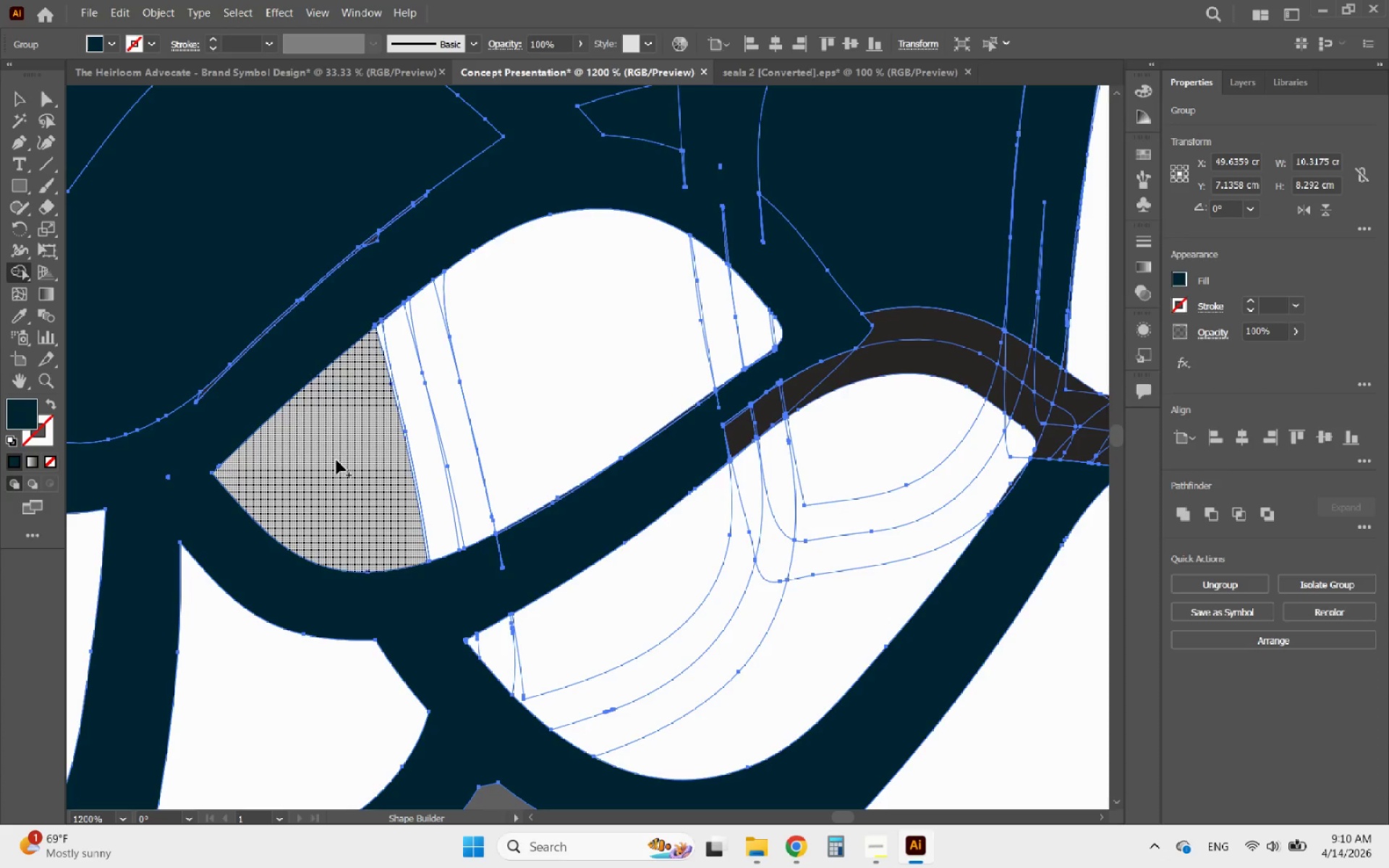 
left_click_drag(start_coordinate=[330, 463], to_coordinate=[476, 534])
 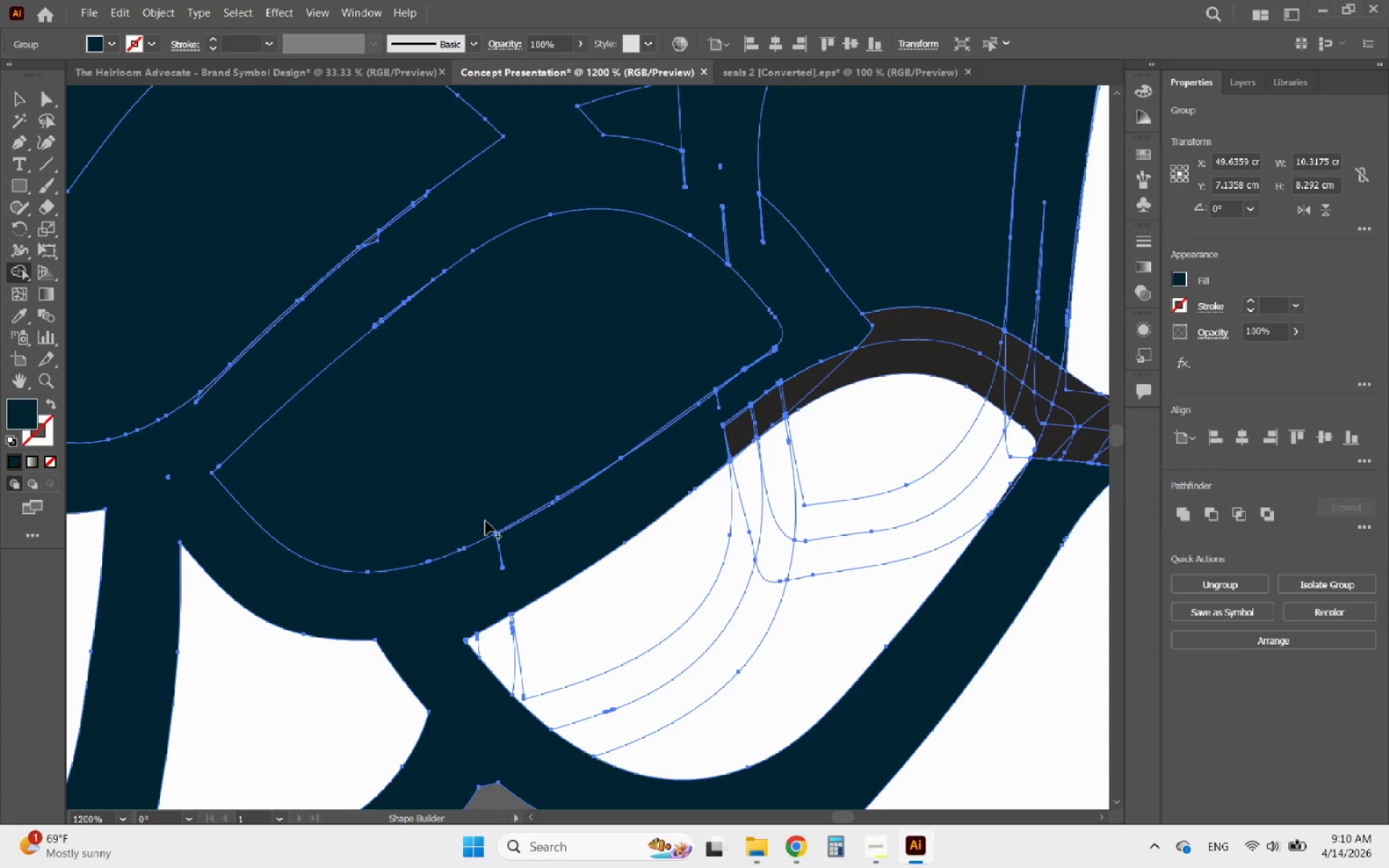 
hold_key(key=AltLeft, duration=3.7)
scroll: coordinate [534, 537], scroll_direction: up, amount: 3.0
 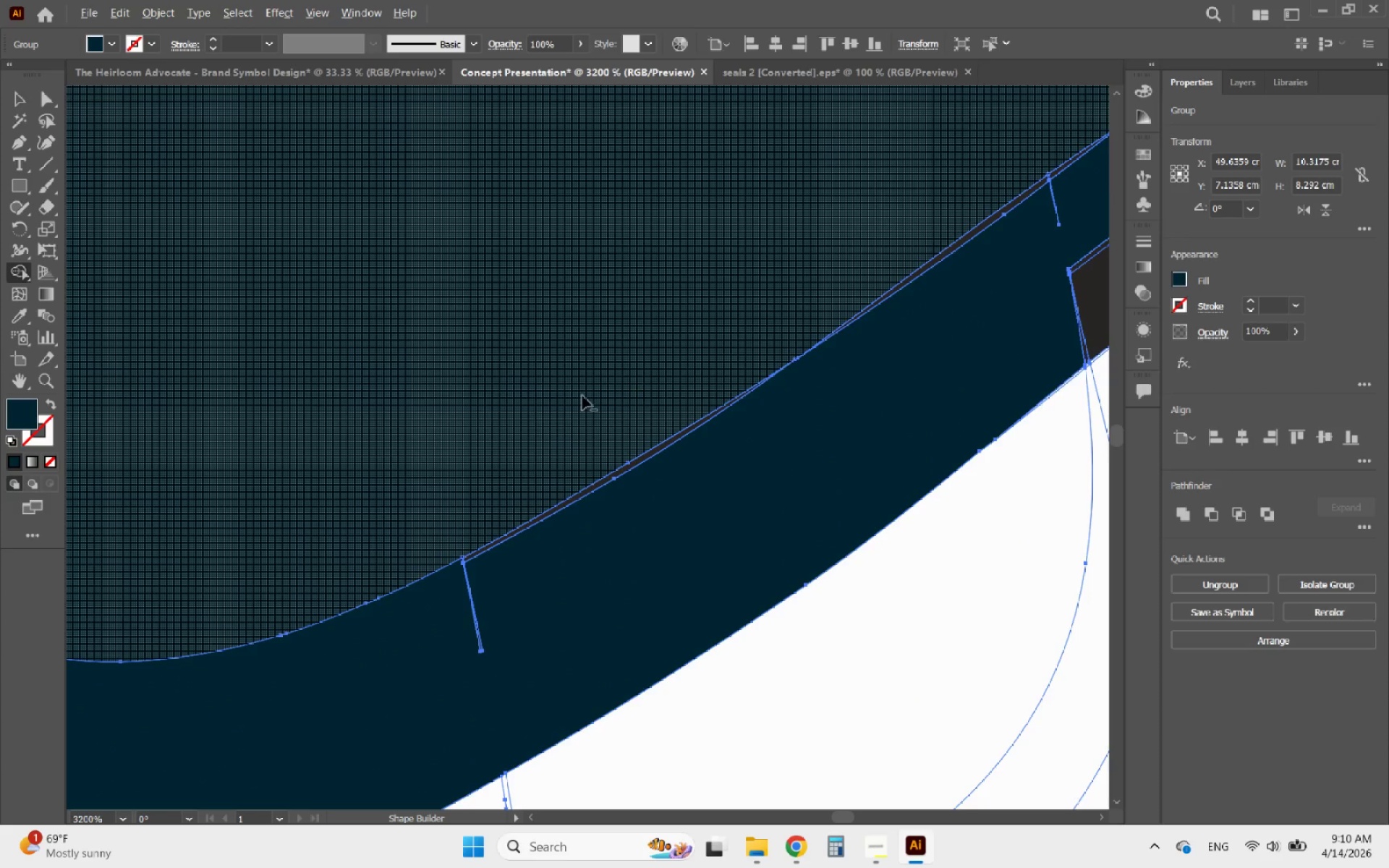 
scroll: coordinate [467, 286], scroll_direction: down, amount: 6.0
 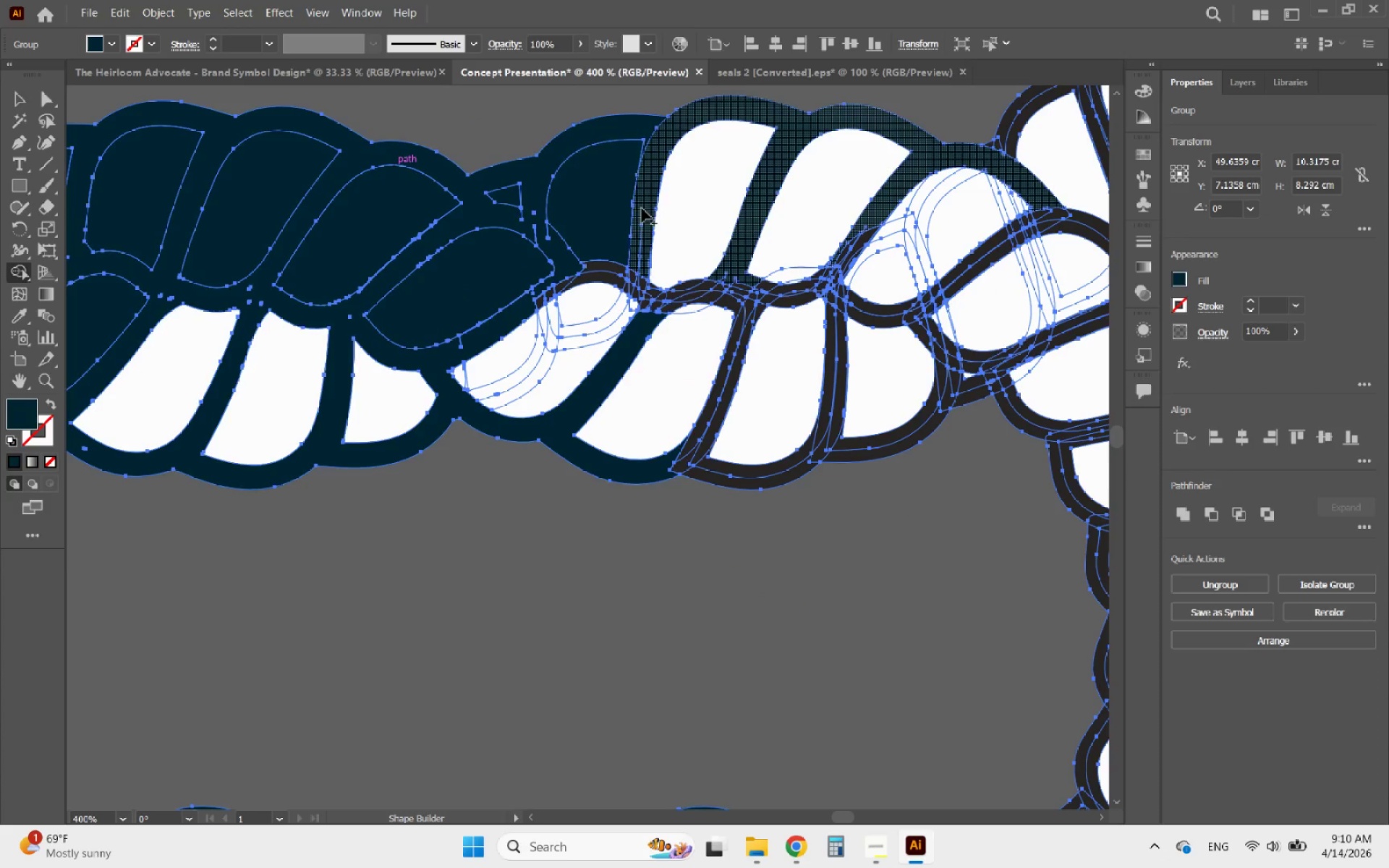 
hold_key(key=AltLeft, duration=0.94)
scroll: coordinate [166, 364], scroll_direction: up, amount: 1.0
 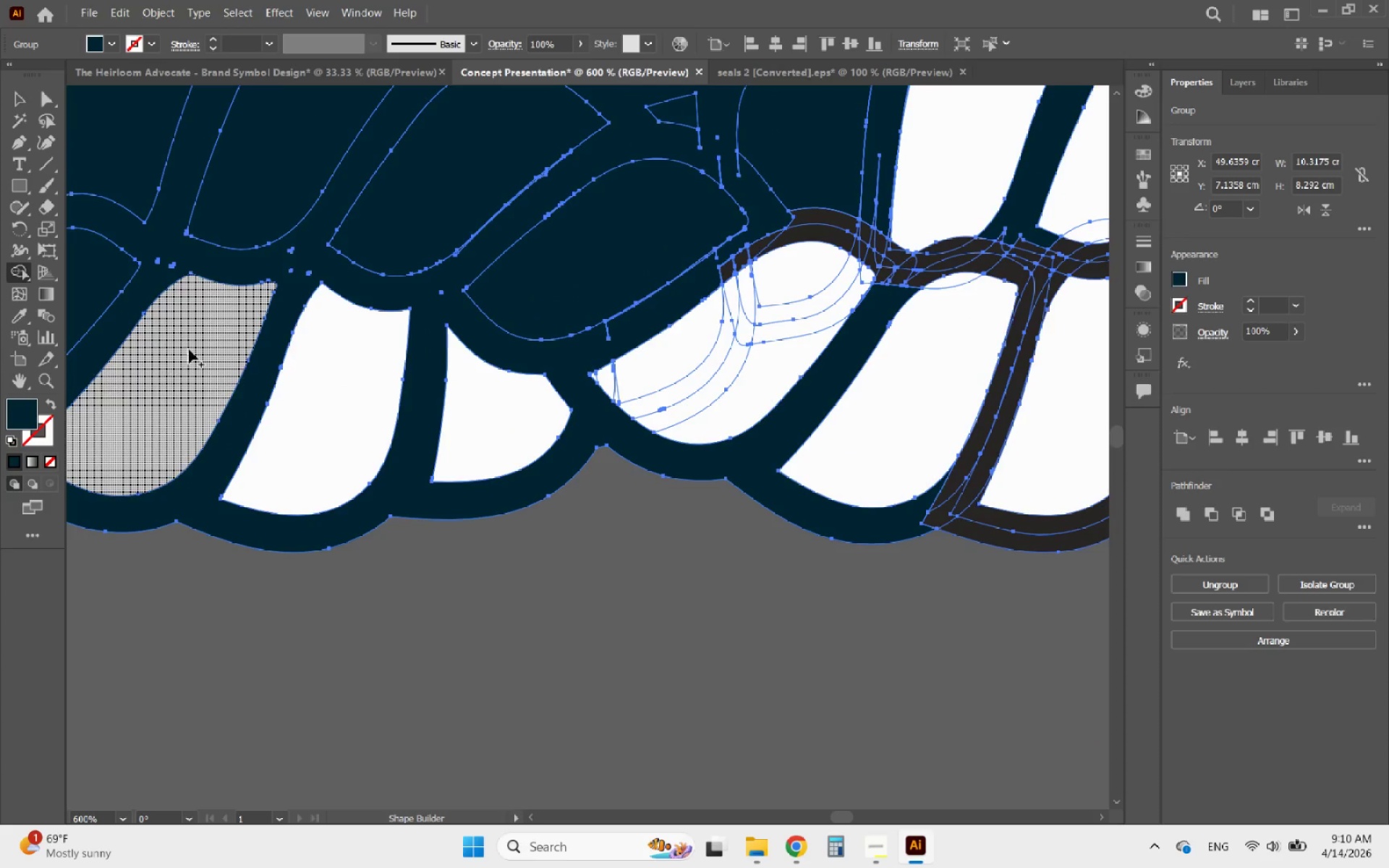 
left_click_drag(start_coordinate=[195, 345], to_coordinate=[172, 388])
 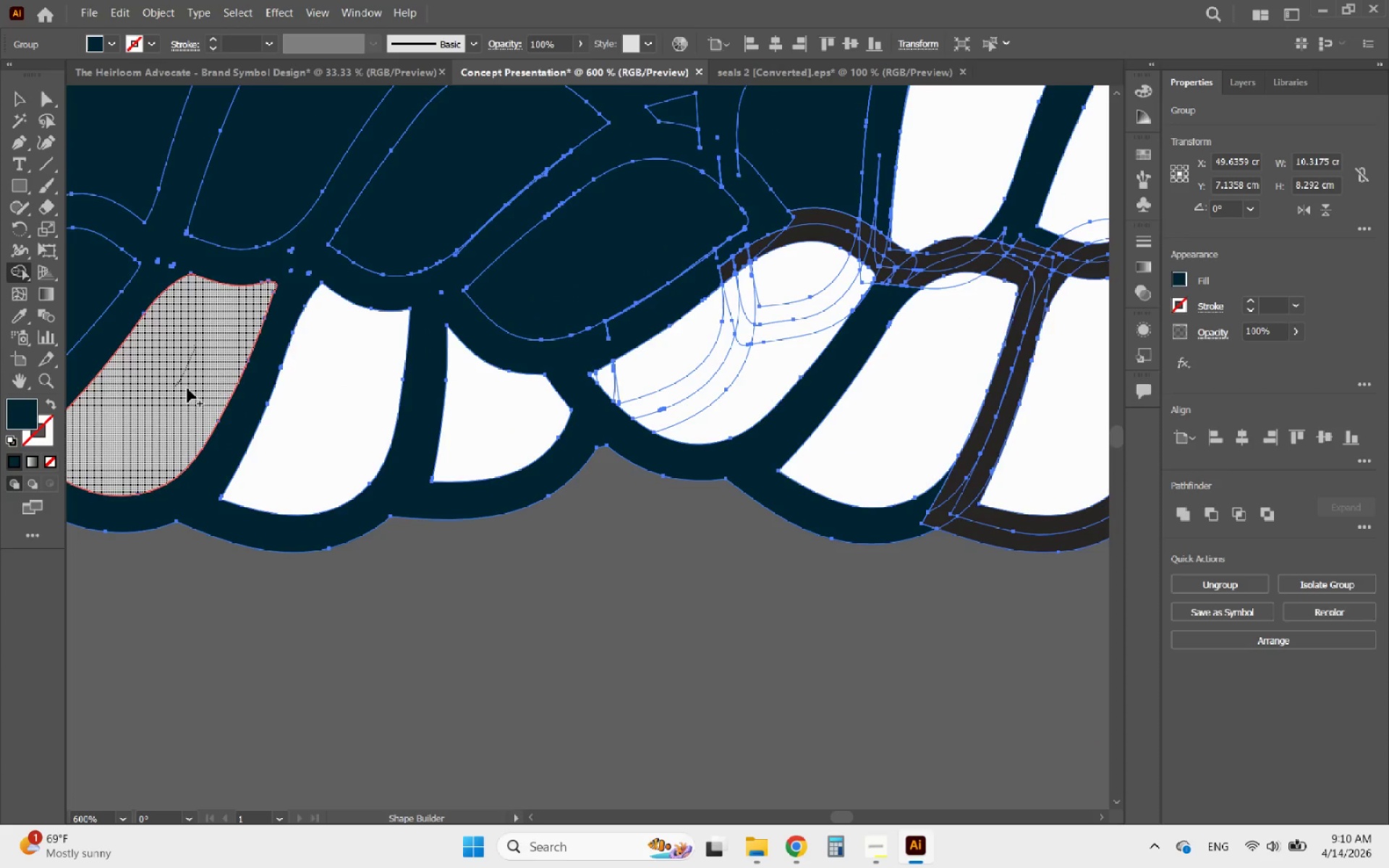 
hold_key(key=AltLeft, duration=1.67)
scroll: coordinate [353, 313], scroll_direction: down, amount: 1.0
 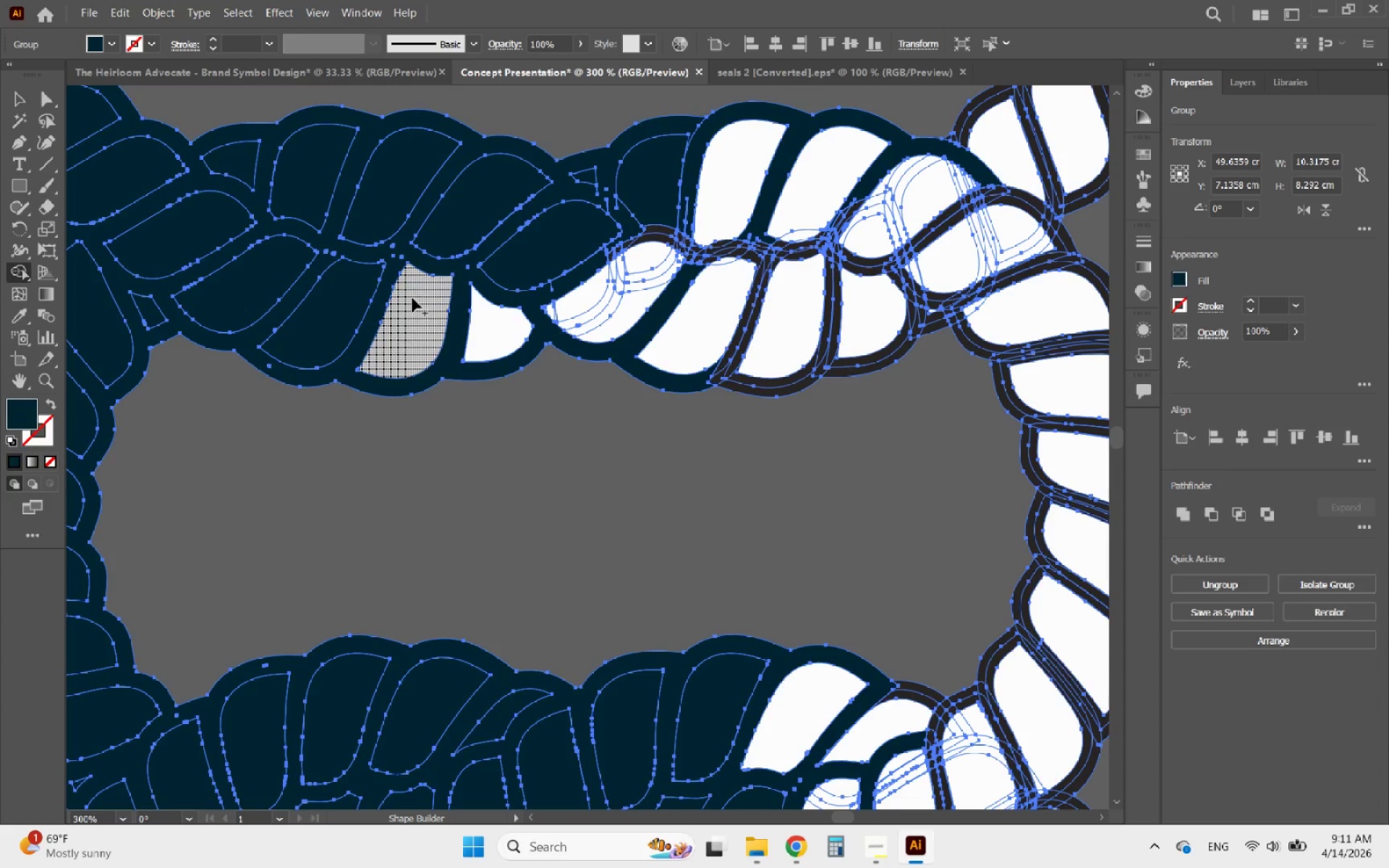 
left_click_drag(start_coordinate=[418, 297], to_coordinate=[402, 341])
 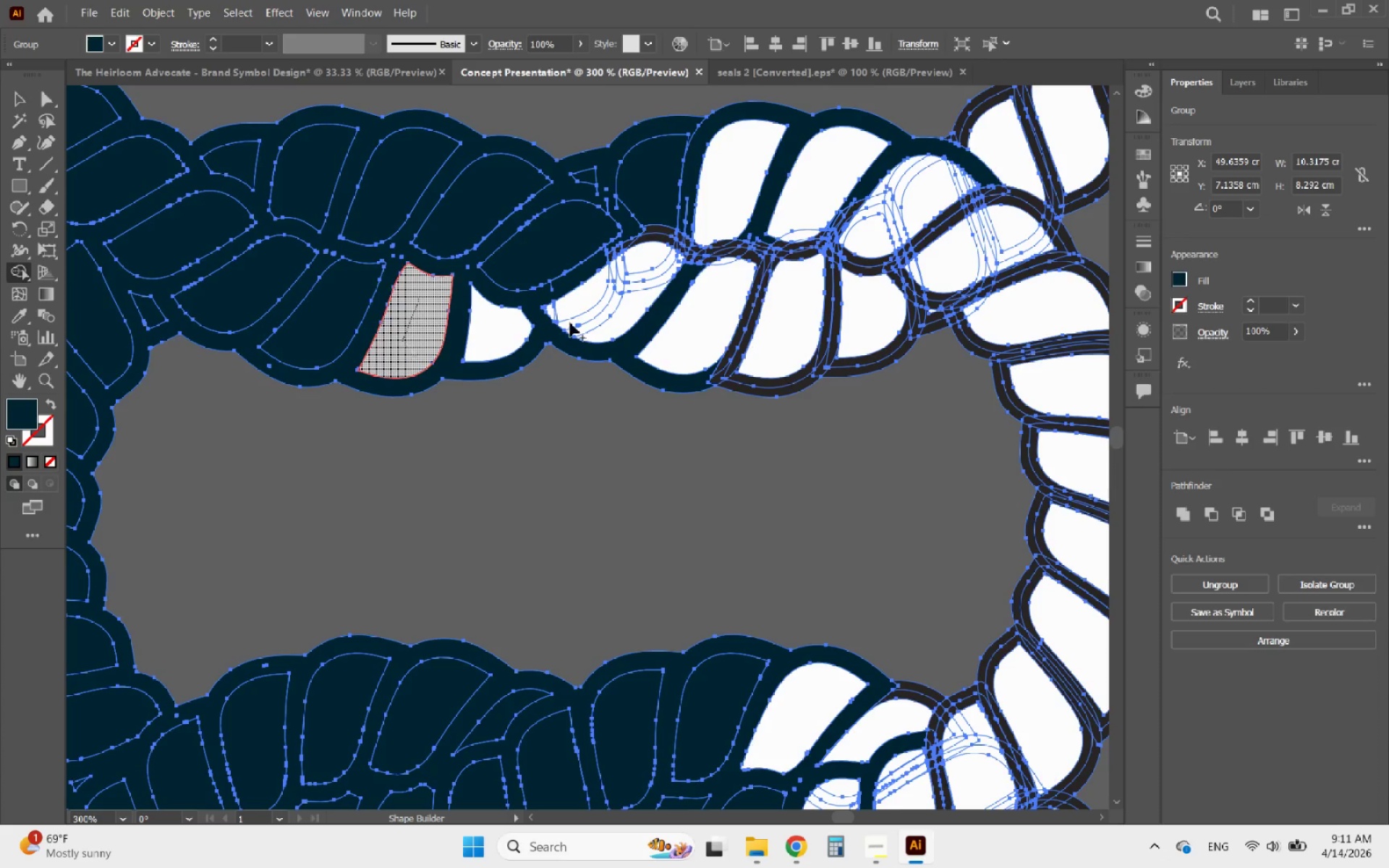 
hold_key(key=AltLeft, duration=0.86)
scroll: coordinate [467, 318], scroll_direction: up, amount: 4.0
 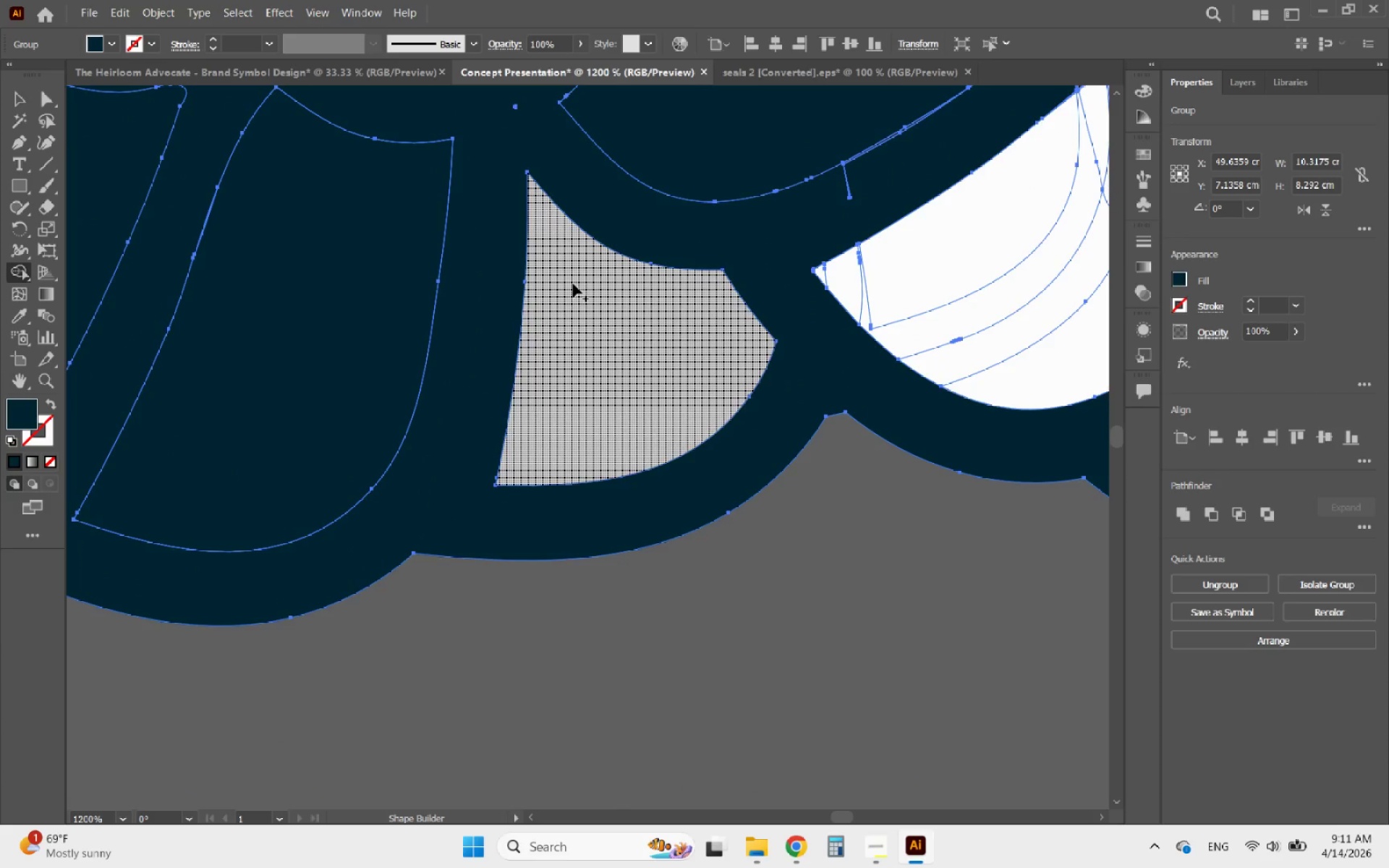 
left_click_drag(start_coordinate=[573, 284], to_coordinate=[601, 386])
 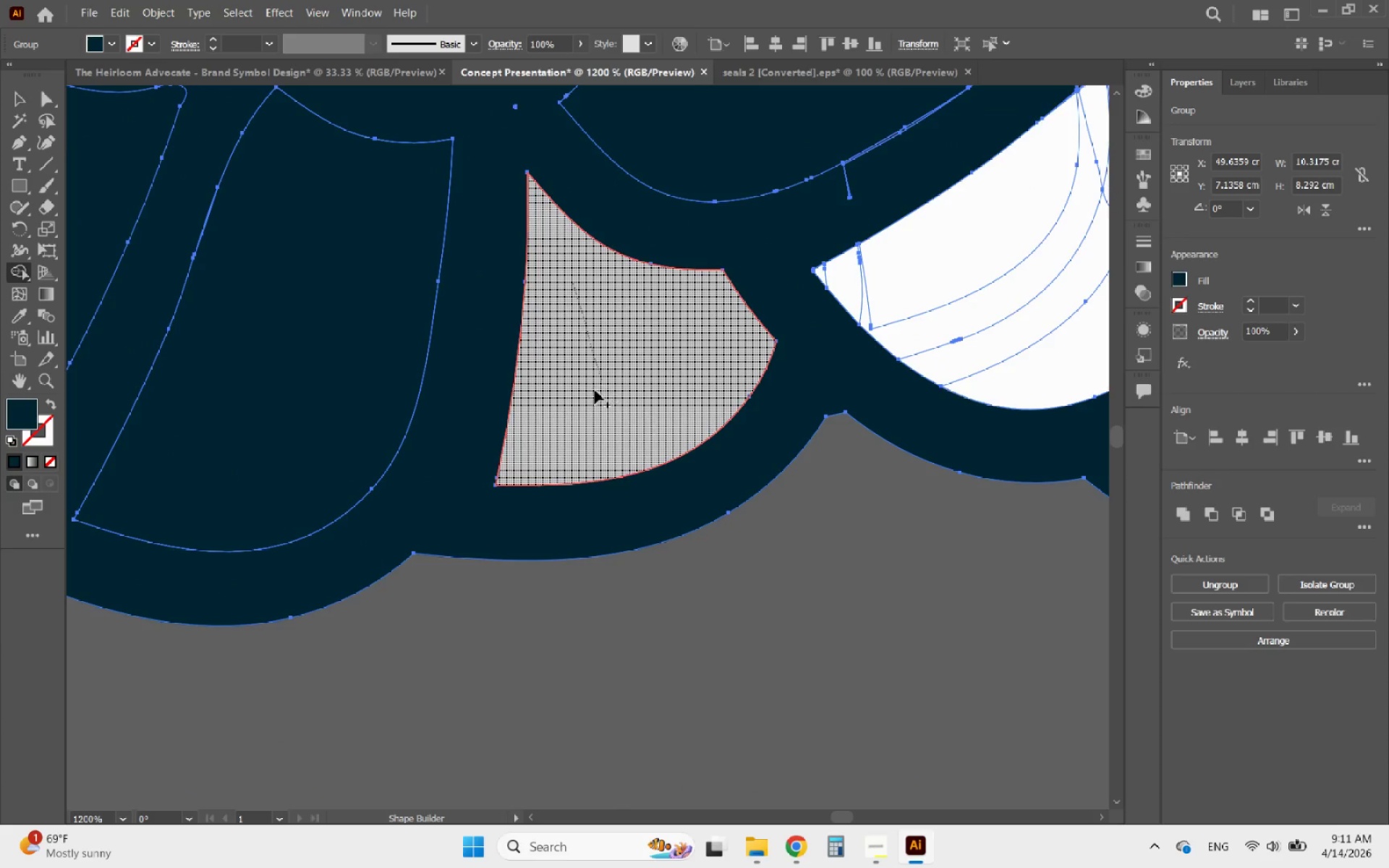 
hold_key(key=AltLeft, duration=1.28)
scroll: coordinate [475, 404], scroll_direction: down, amount: 2.0
 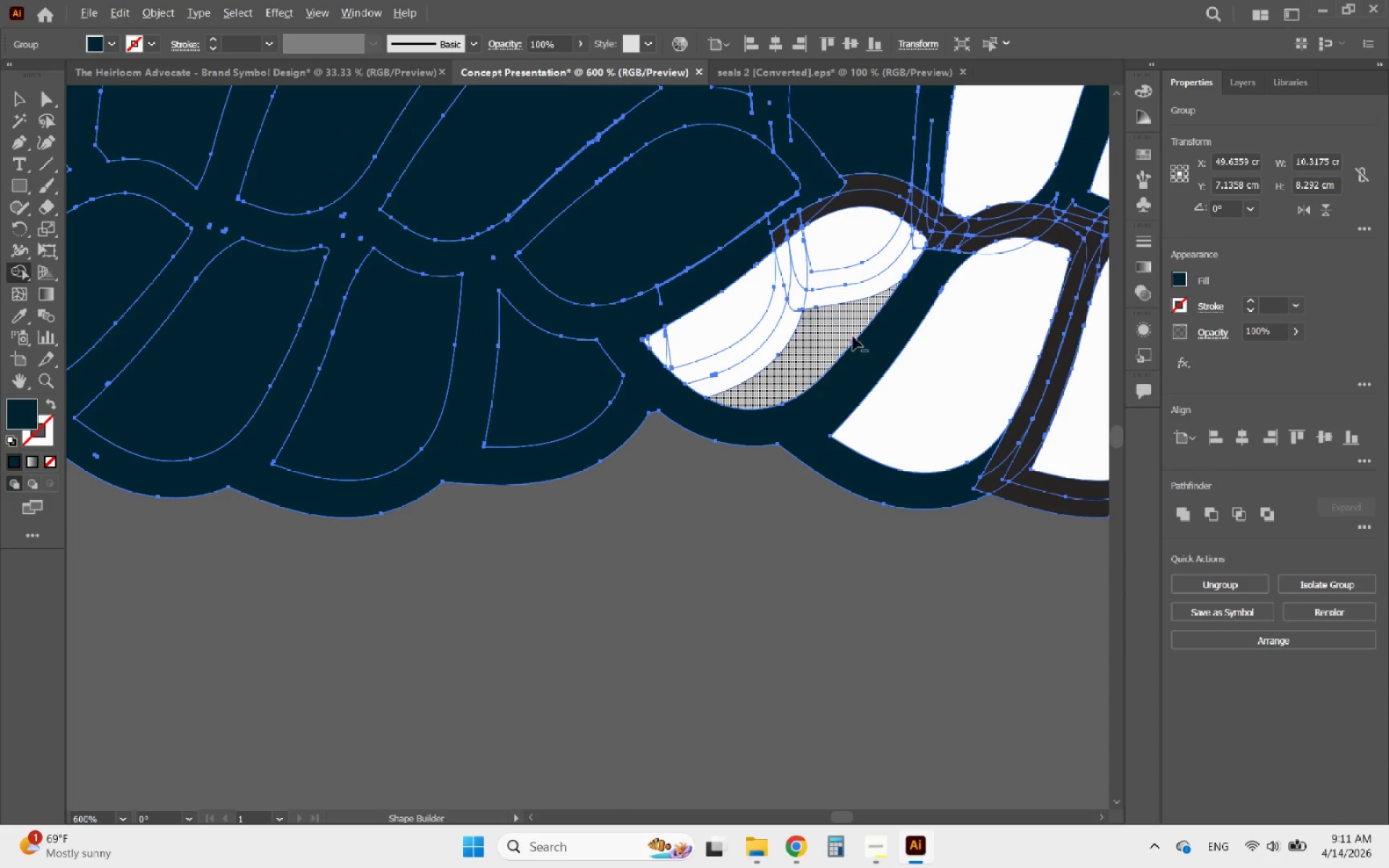 
scroll: coordinate [866, 307], scroll_direction: up, amount: 2.0
 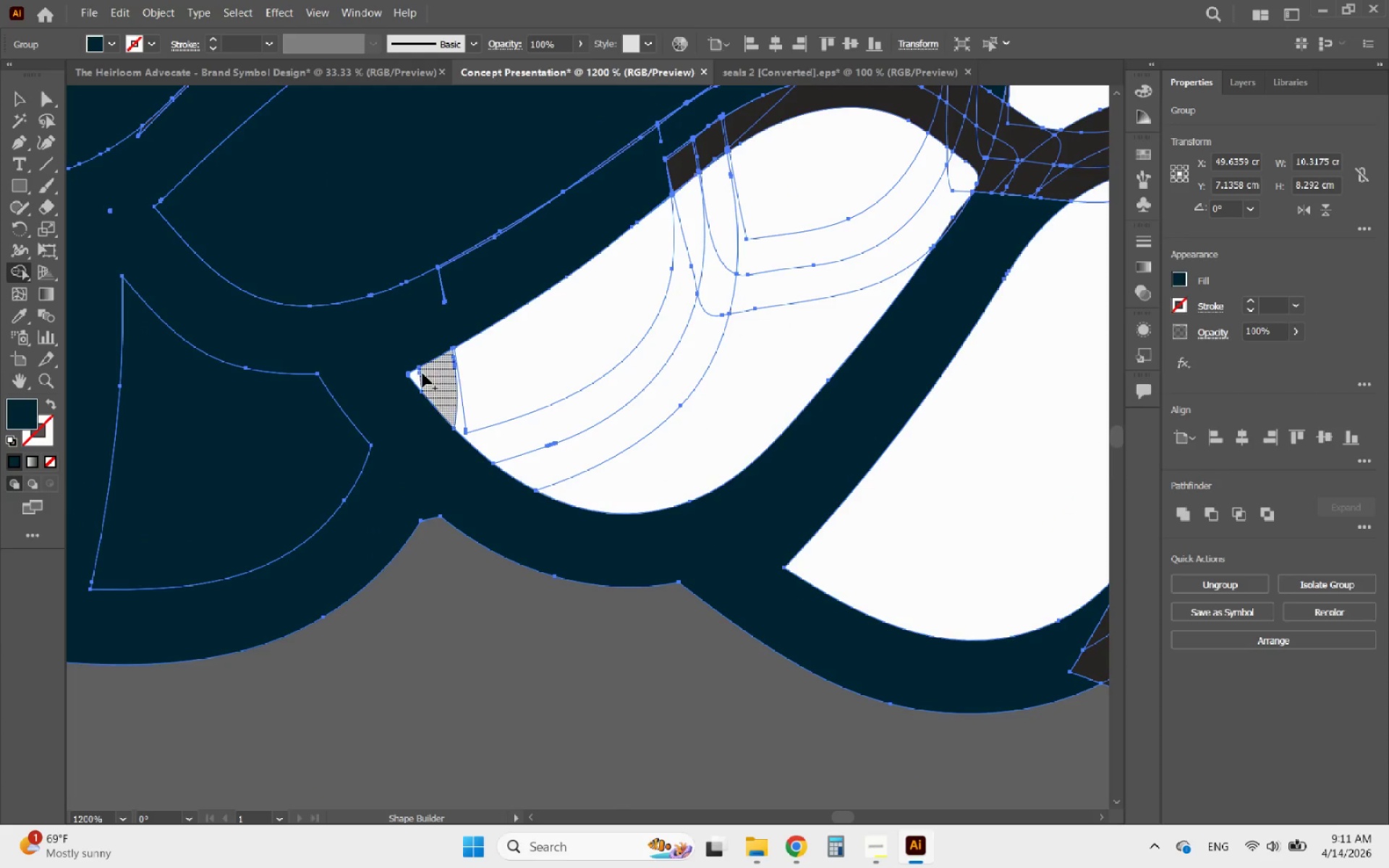 
left_click_drag(start_coordinate=[417, 375], to_coordinate=[604, 383])
 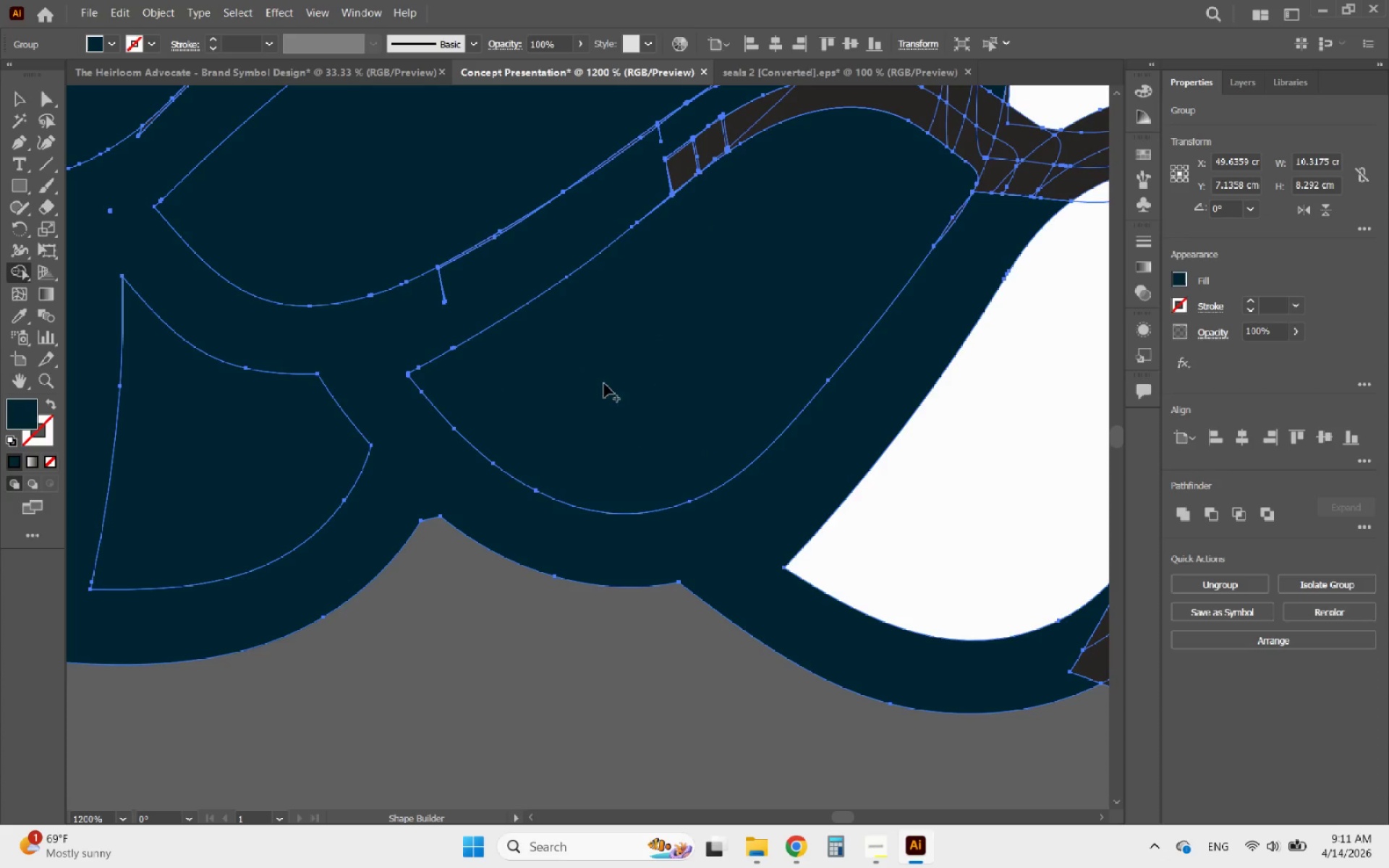 
hold_key(key=AltLeft, duration=0.73)
scroll: coordinate [237, 355], scroll_direction: down, amount: 2.0
 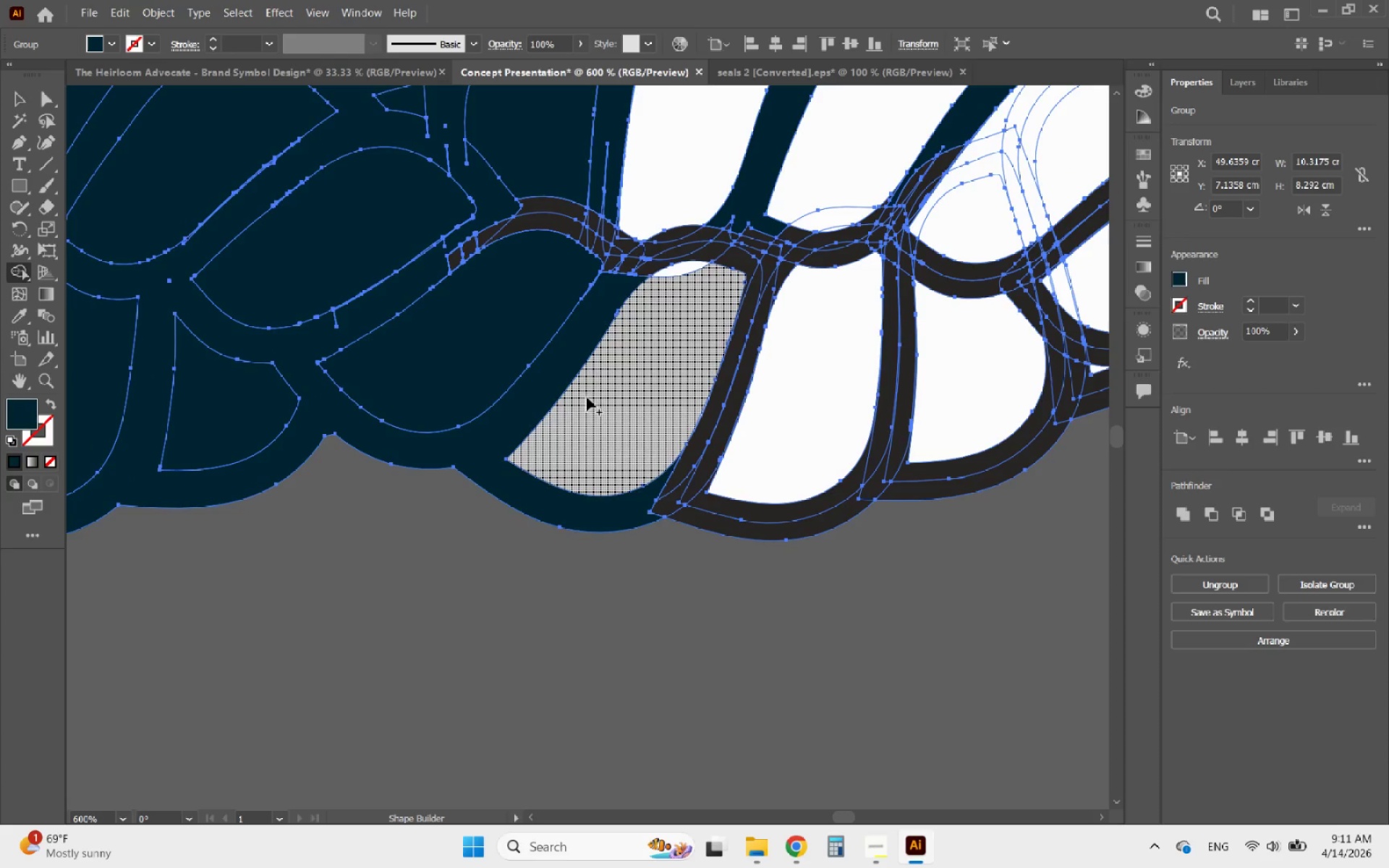 
left_click_drag(start_coordinate=[594, 407], to_coordinate=[674, 267])
 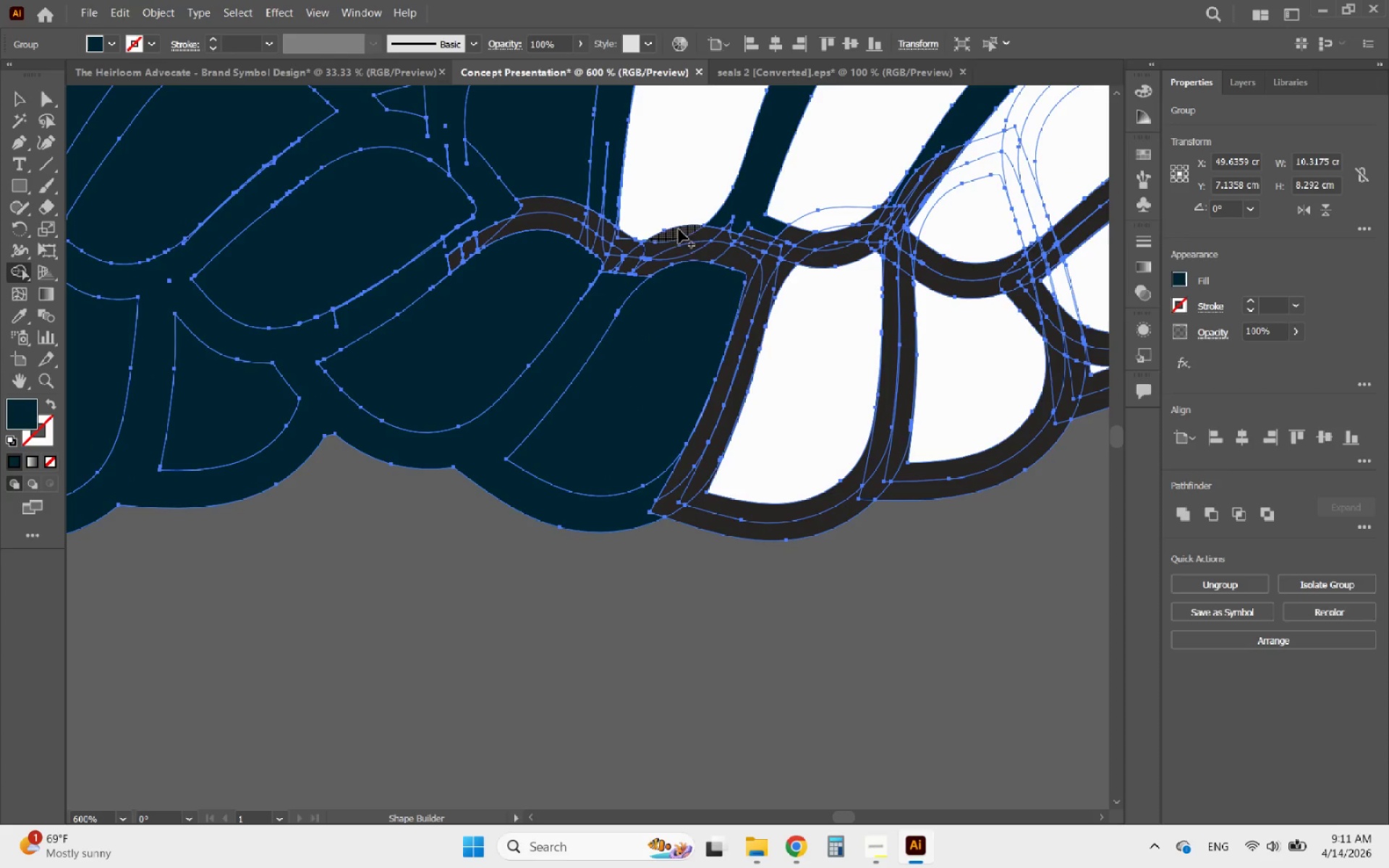 
hold_key(key=AltLeft, duration=0.86)
scroll: coordinate [683, 263], scroll_direction: none, amount: 0.0
 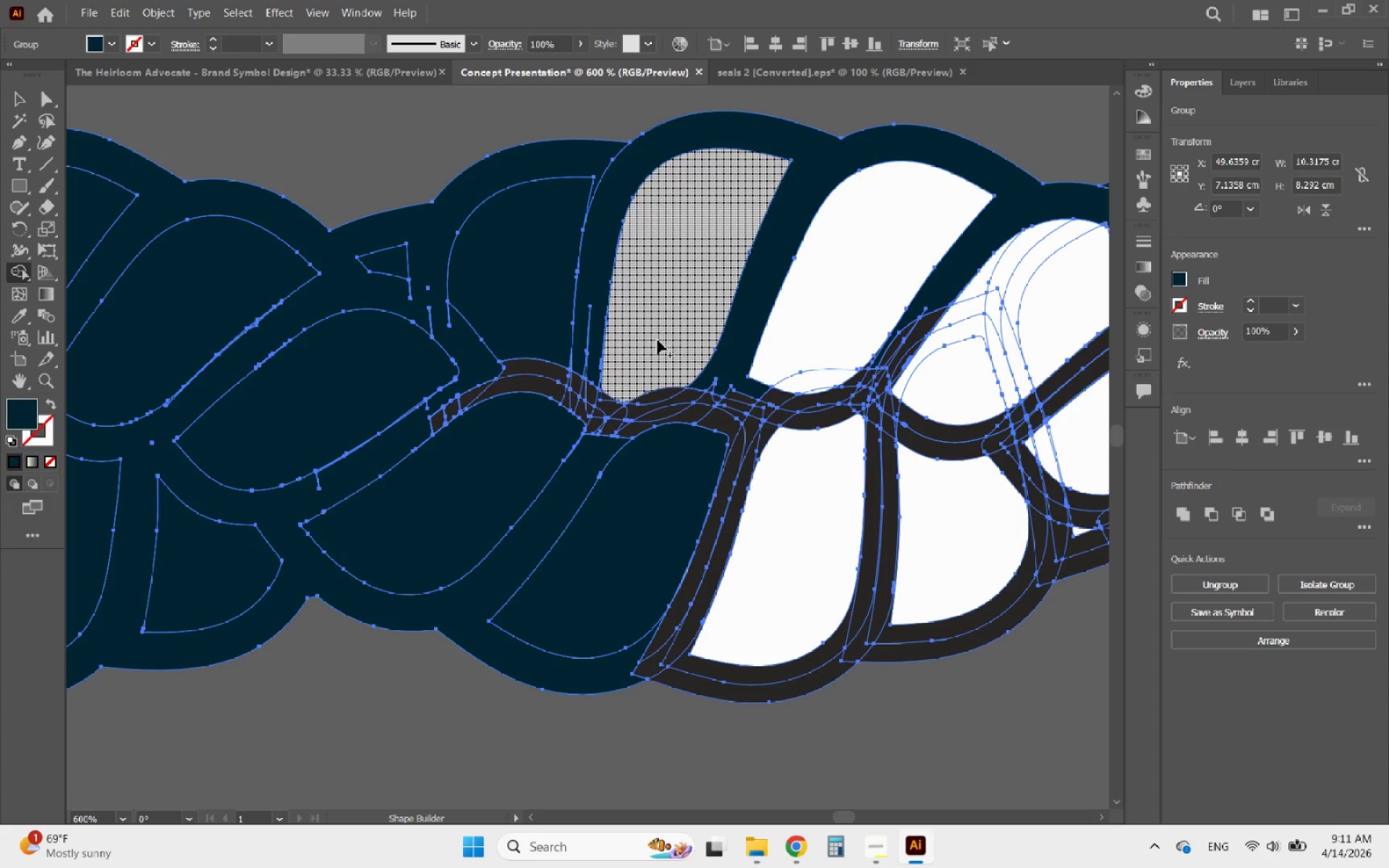 
left_click_drag(start_coordinate=[655, 343], to_coordinate=[701, 190])
 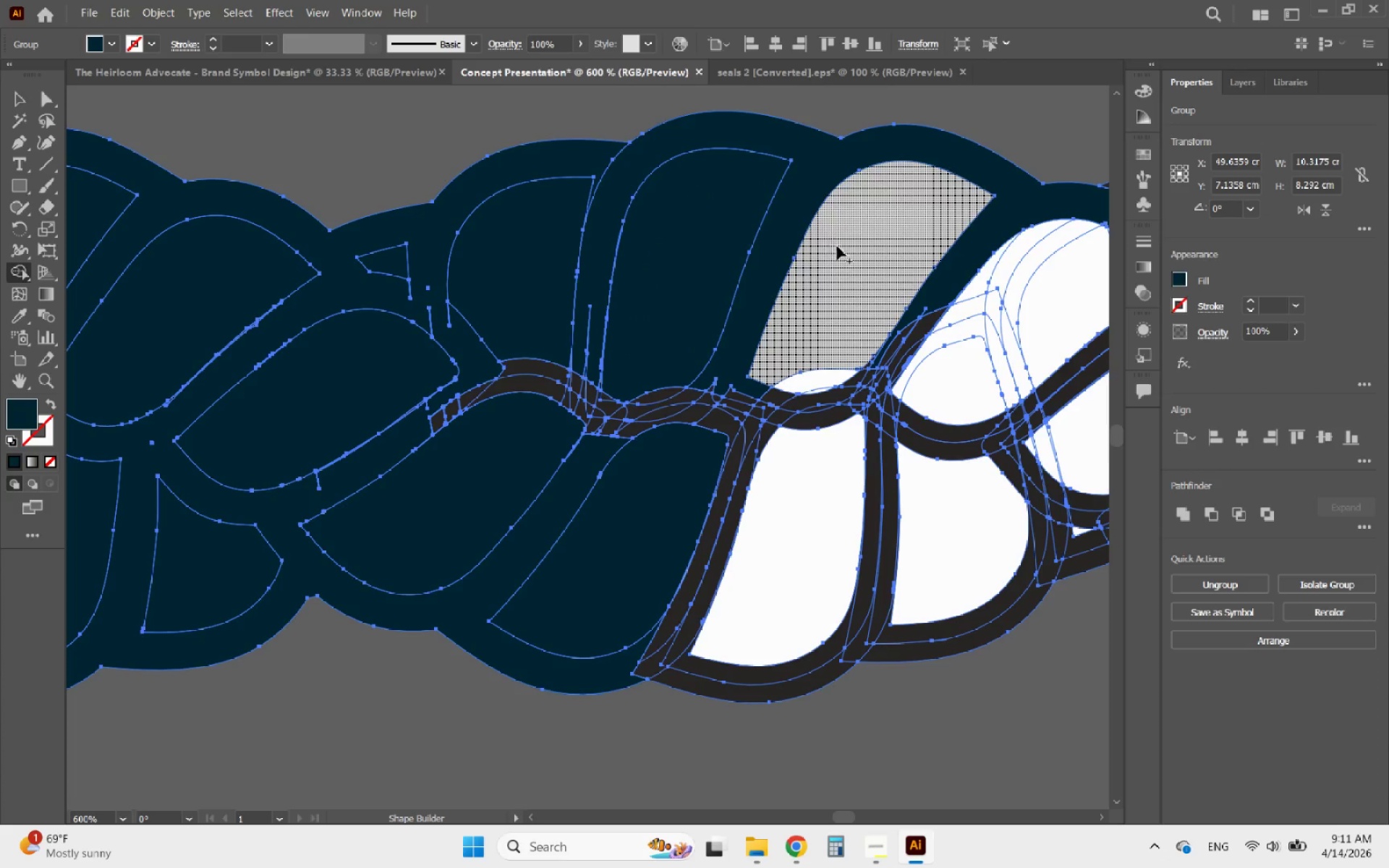 
left_click_drag(start_coordinate=[855, 251], to_coordinate=[818, 390])
 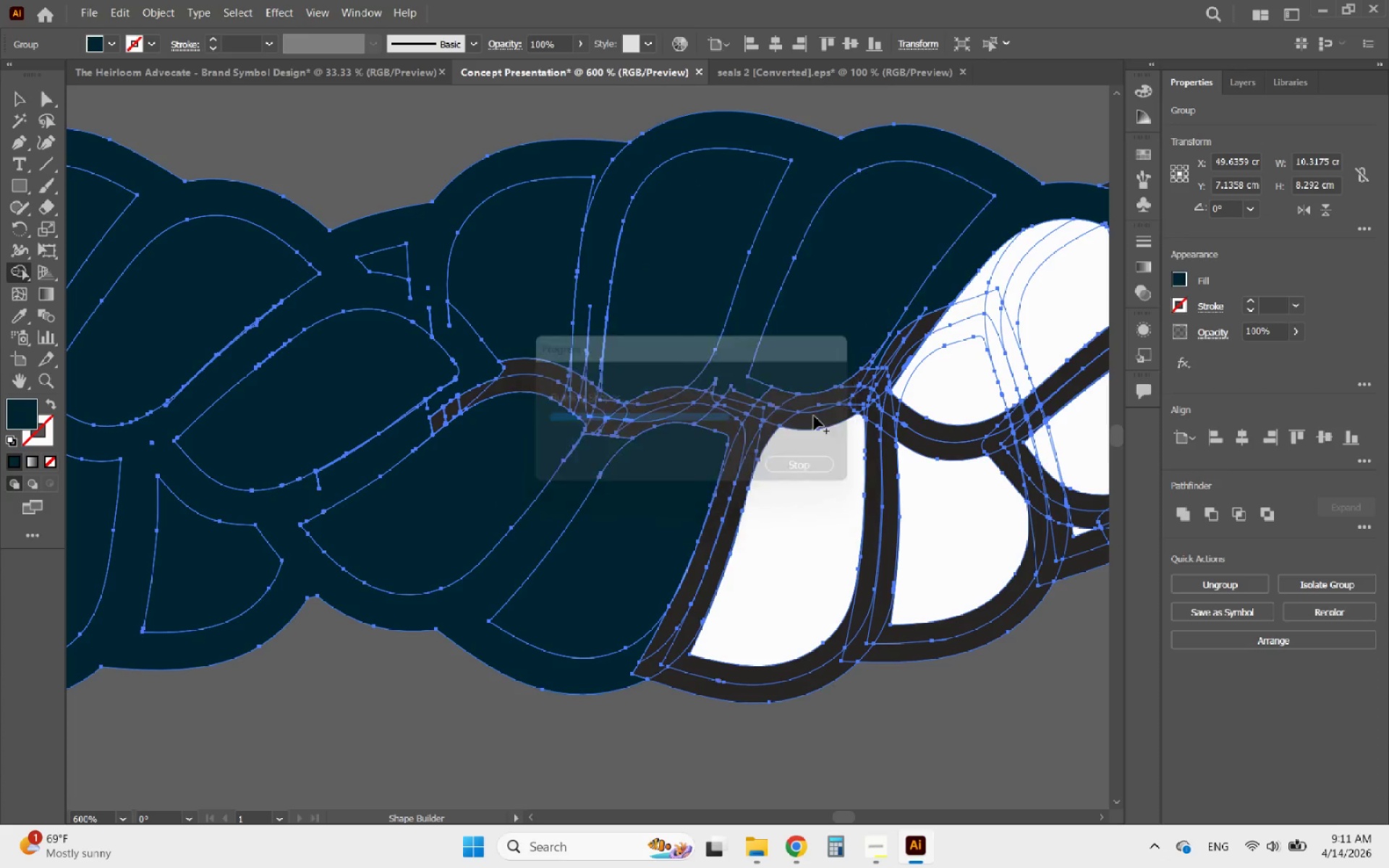 
hold_key(key=AltLeft, duration=1.05)
scroll: coordinate [692, 402], scroll_direction: up, amount: 1.0
 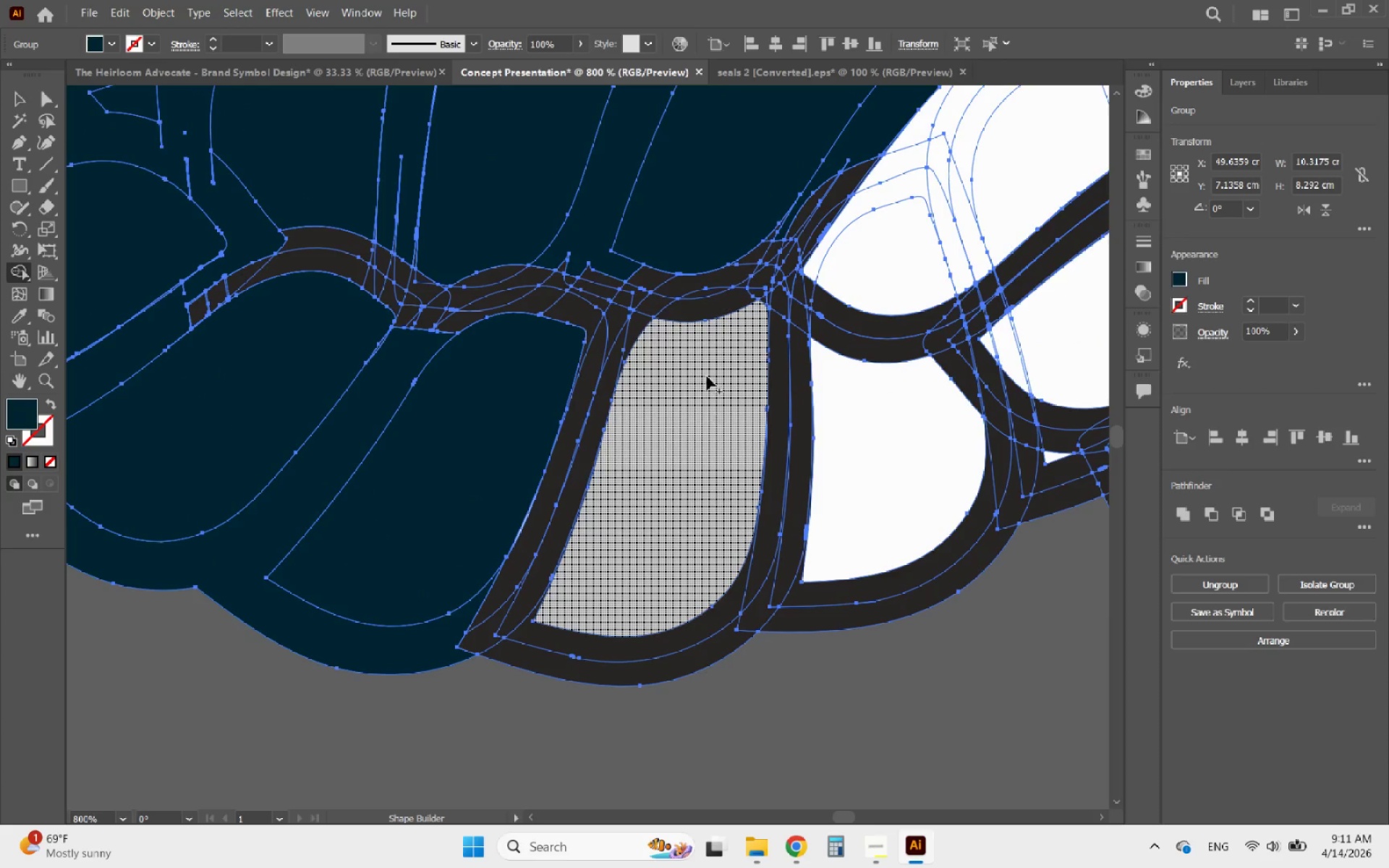 
left_click_drag(start_coordinate=[707, 376], to_coordinate=[663, 527])
 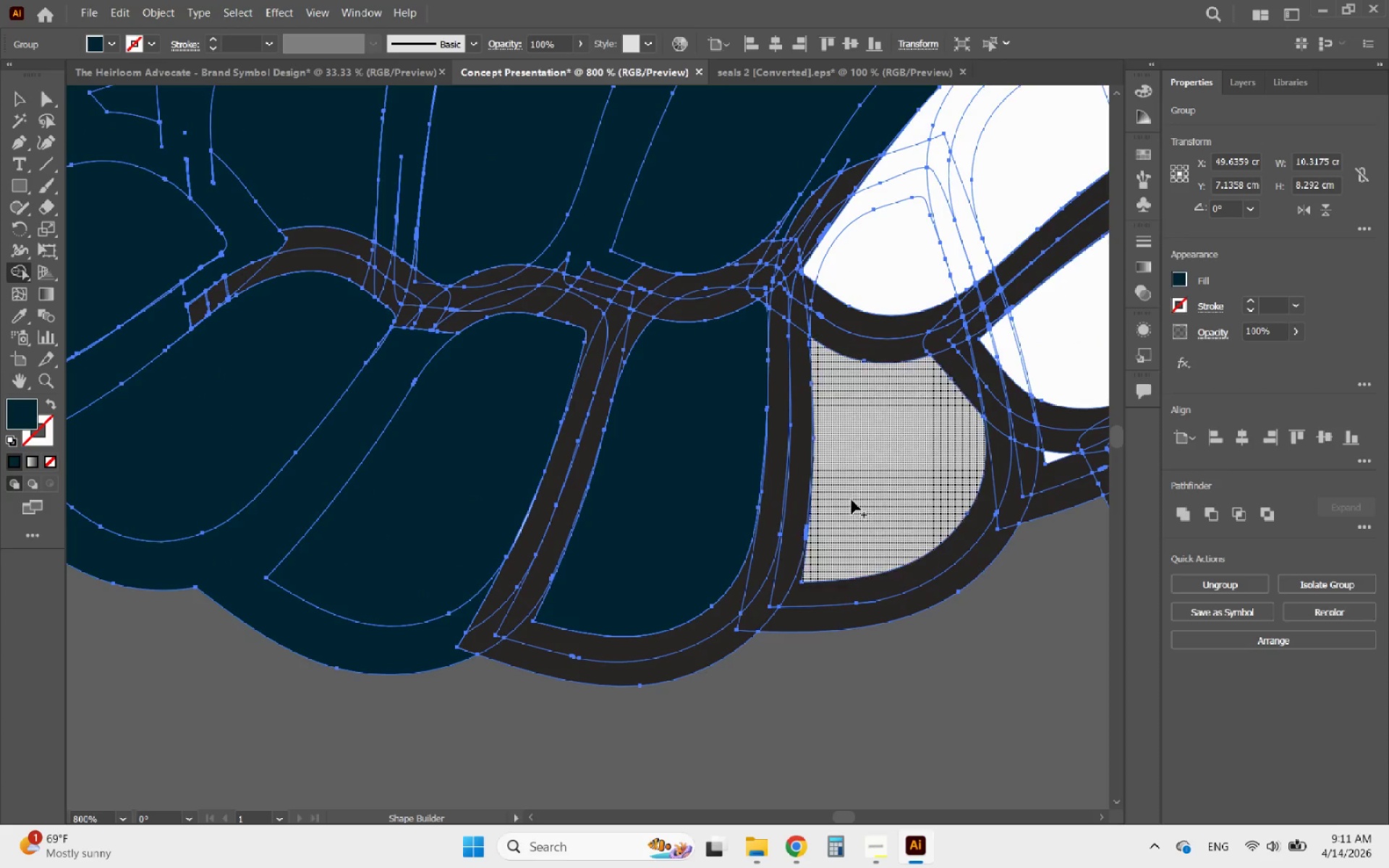 
left_click_drag(start_coordinate=[867, 499], to_coordinate=[860, 400])
 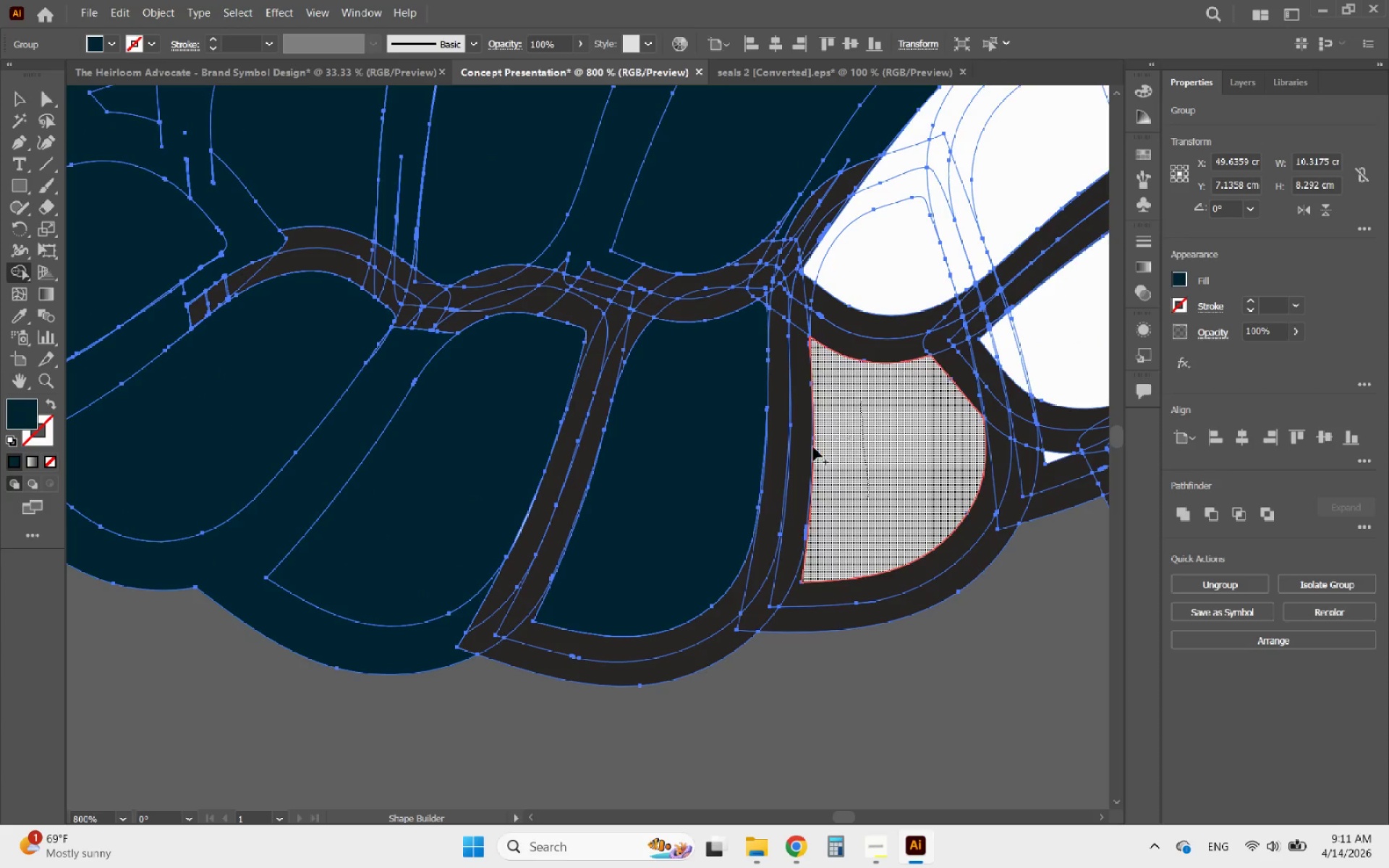 
hold_key(key=AltLeft, duration=1.16)
scroll: coordinate [714, 399], scroll_direction: down, amount: 1.0
 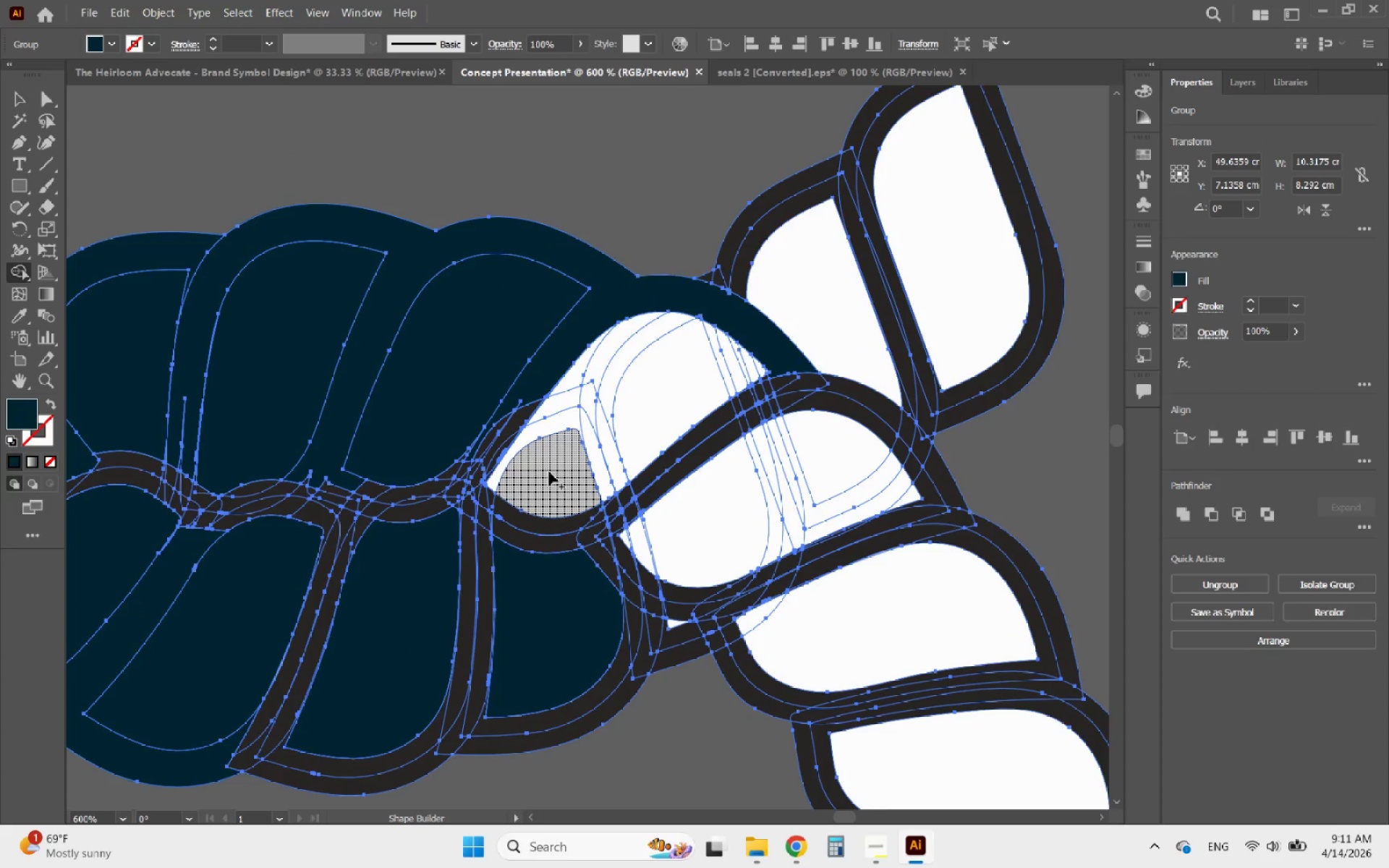 
hold_key(key=AltLeft, duration=0.39)
 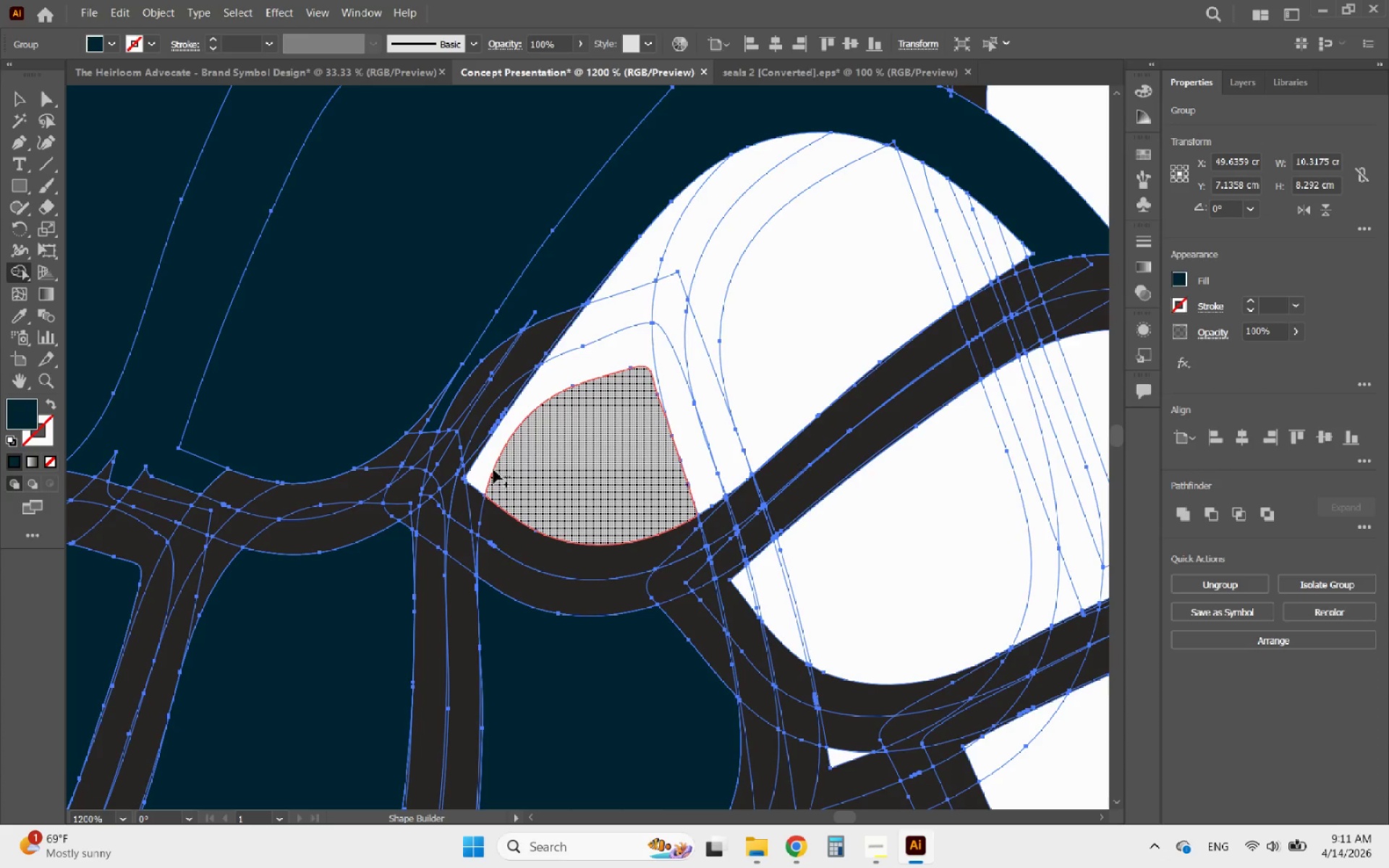 
left_click_drag(start_coordinate=[512, 477], to_coordinate=[660, 509])
 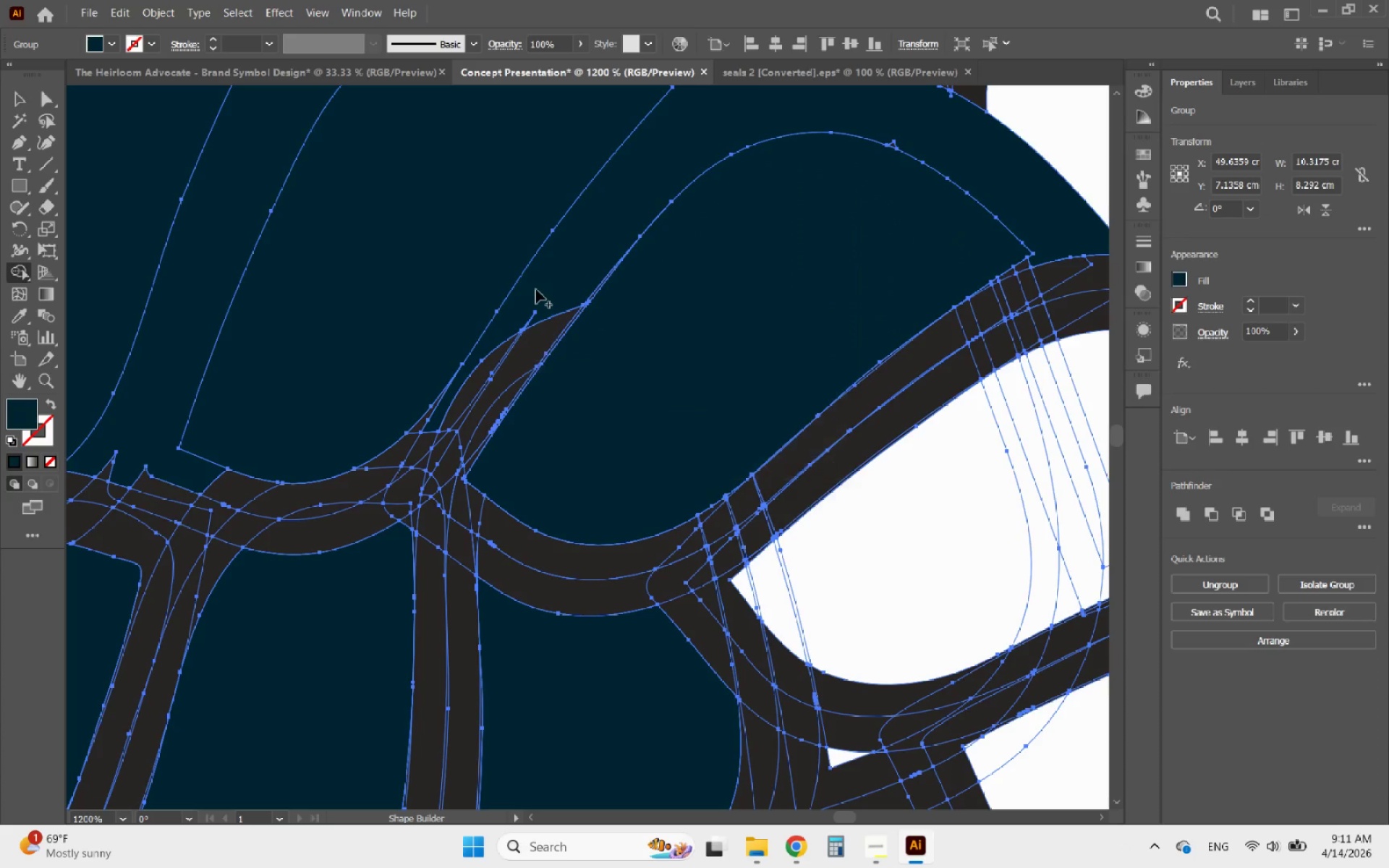 
scroll: coordinate [530, 485], scroll_direction: up, amount: 2.0
 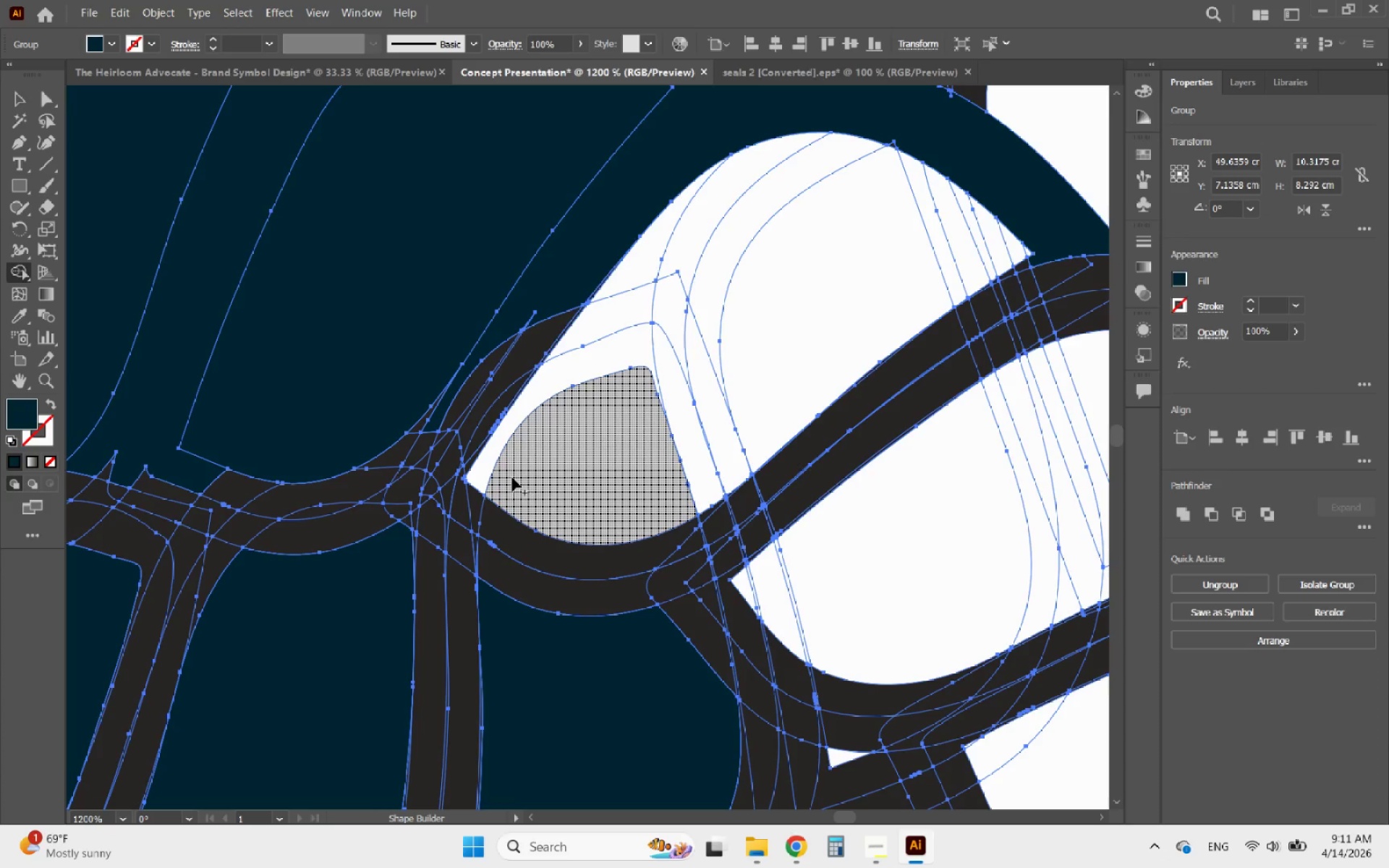 
hold_key(key=AltLeft, duration=1.19)
scroll: coordinate [543, 332], scroll_direction: down, amount: 1.0
 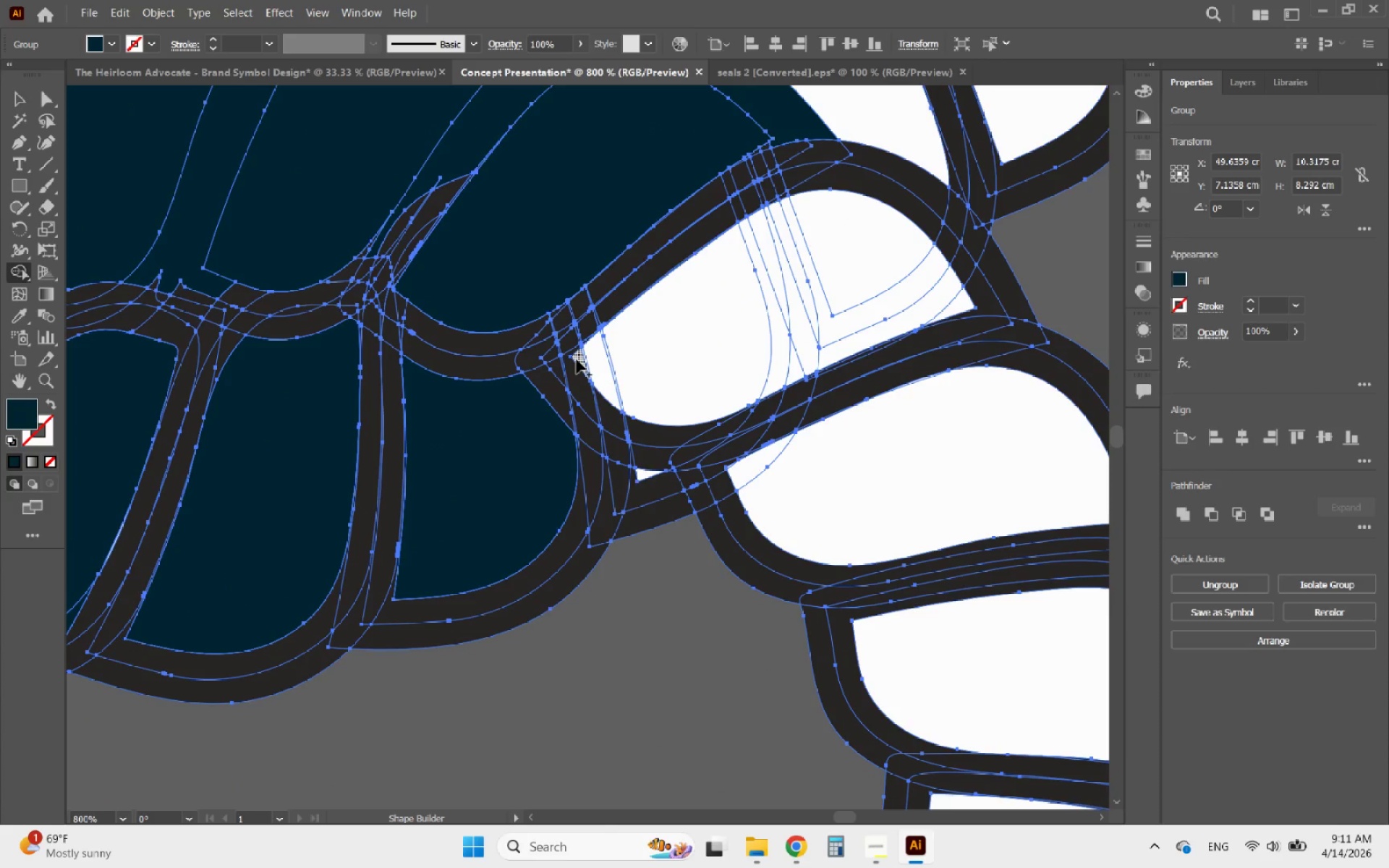 
left_click_drag(start_coordinate=[577, 359], to_coordinate=[754, 377])
 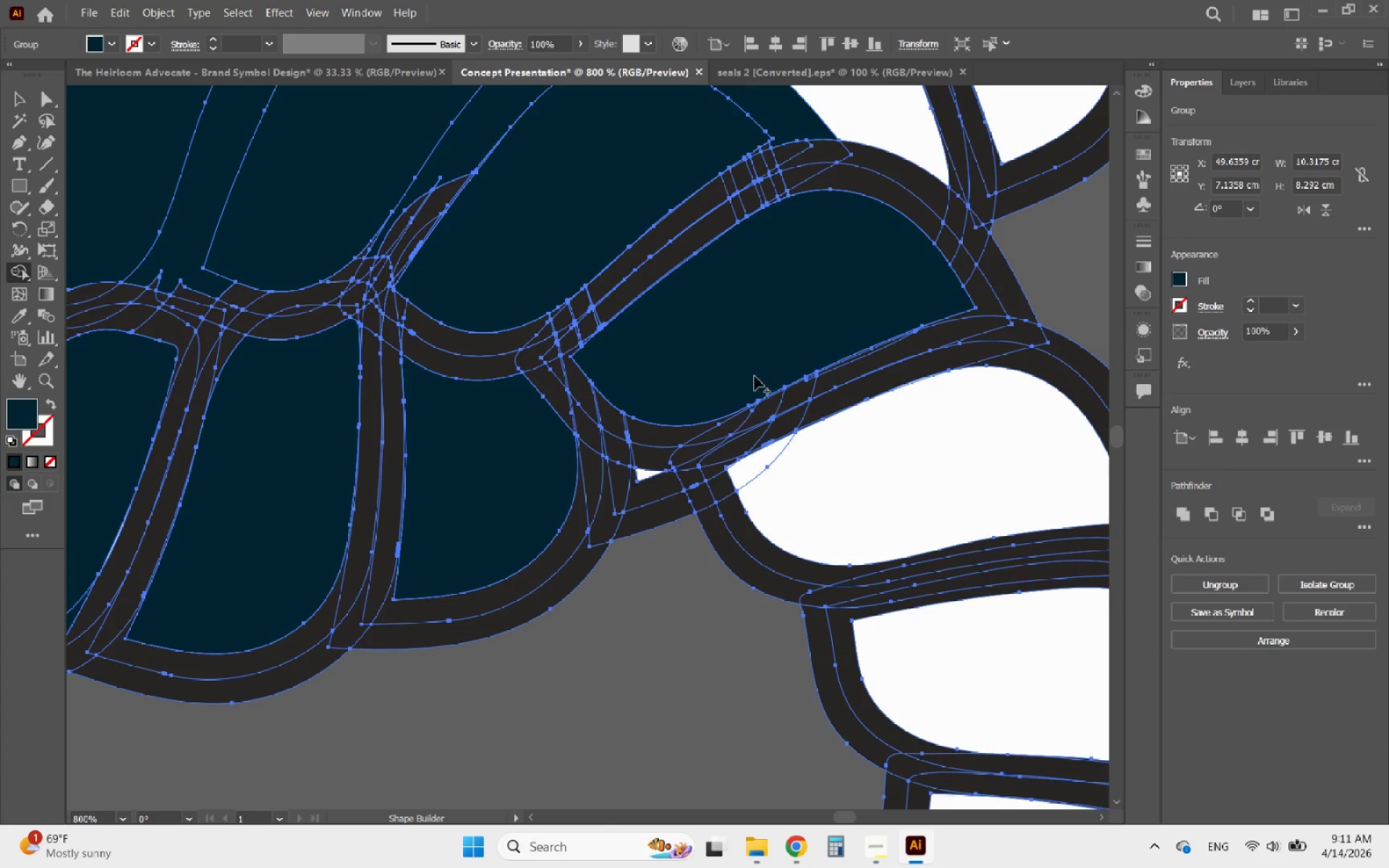 
hold_key(key=AltLeft, duration=2.75)
scroll: coordinate [437, 328], scroll_direction: down, amount: 2.0
 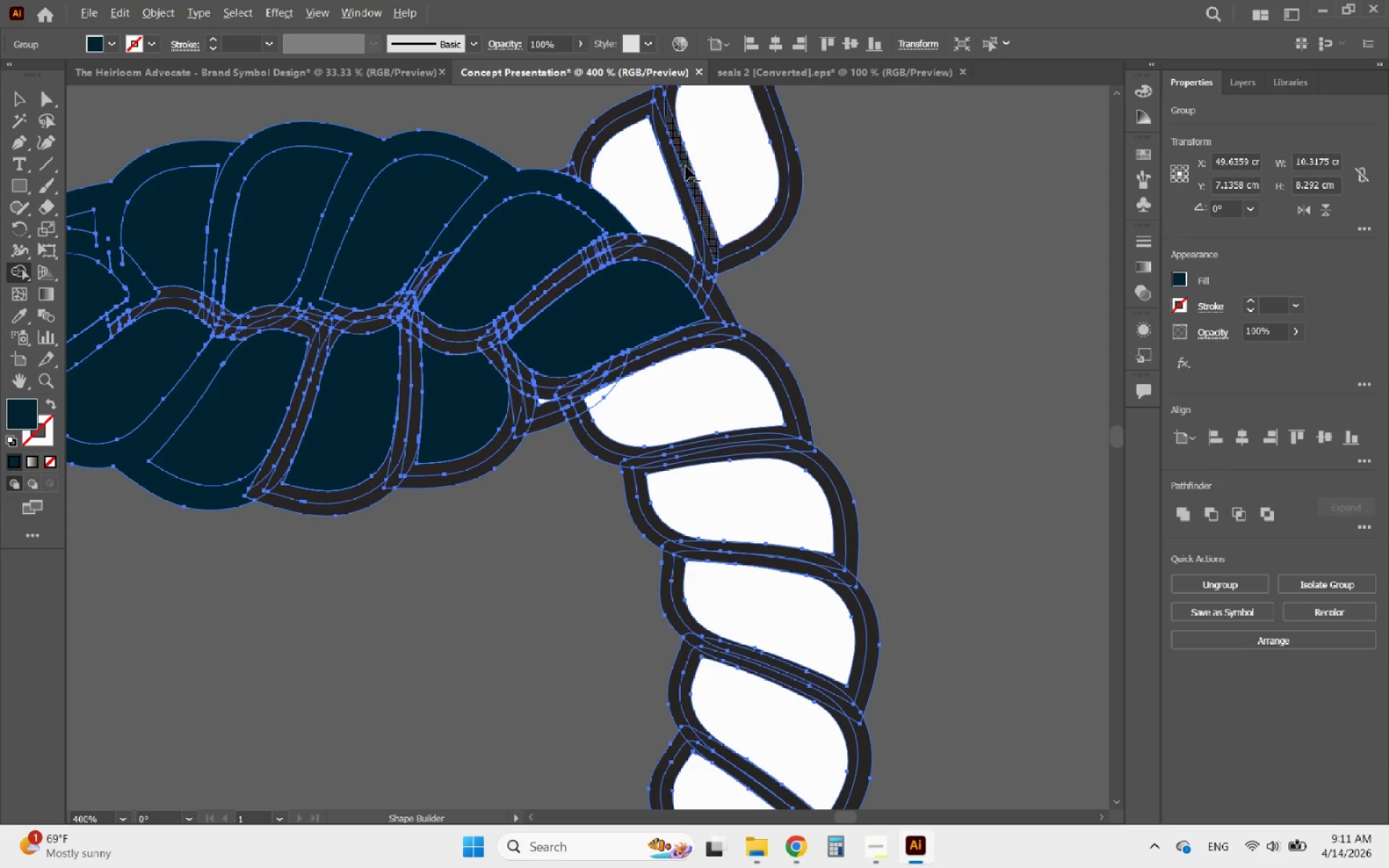 
scroll: coordinate [677, 132], scroll_direction: up, amount: 2.0
 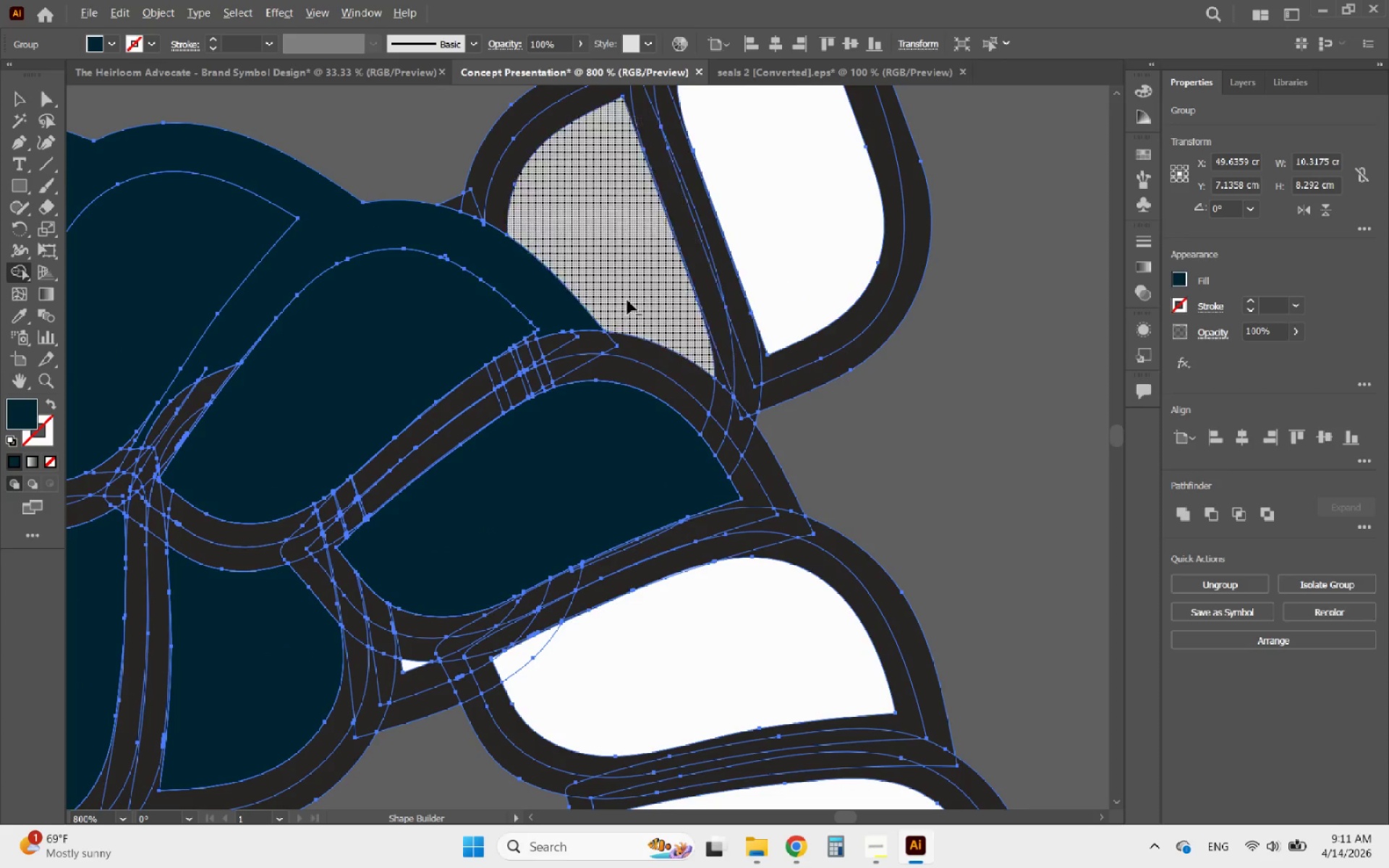 
left_click_drag(start_coordinate=[603, 308], to_coordinate=[641, 396])
 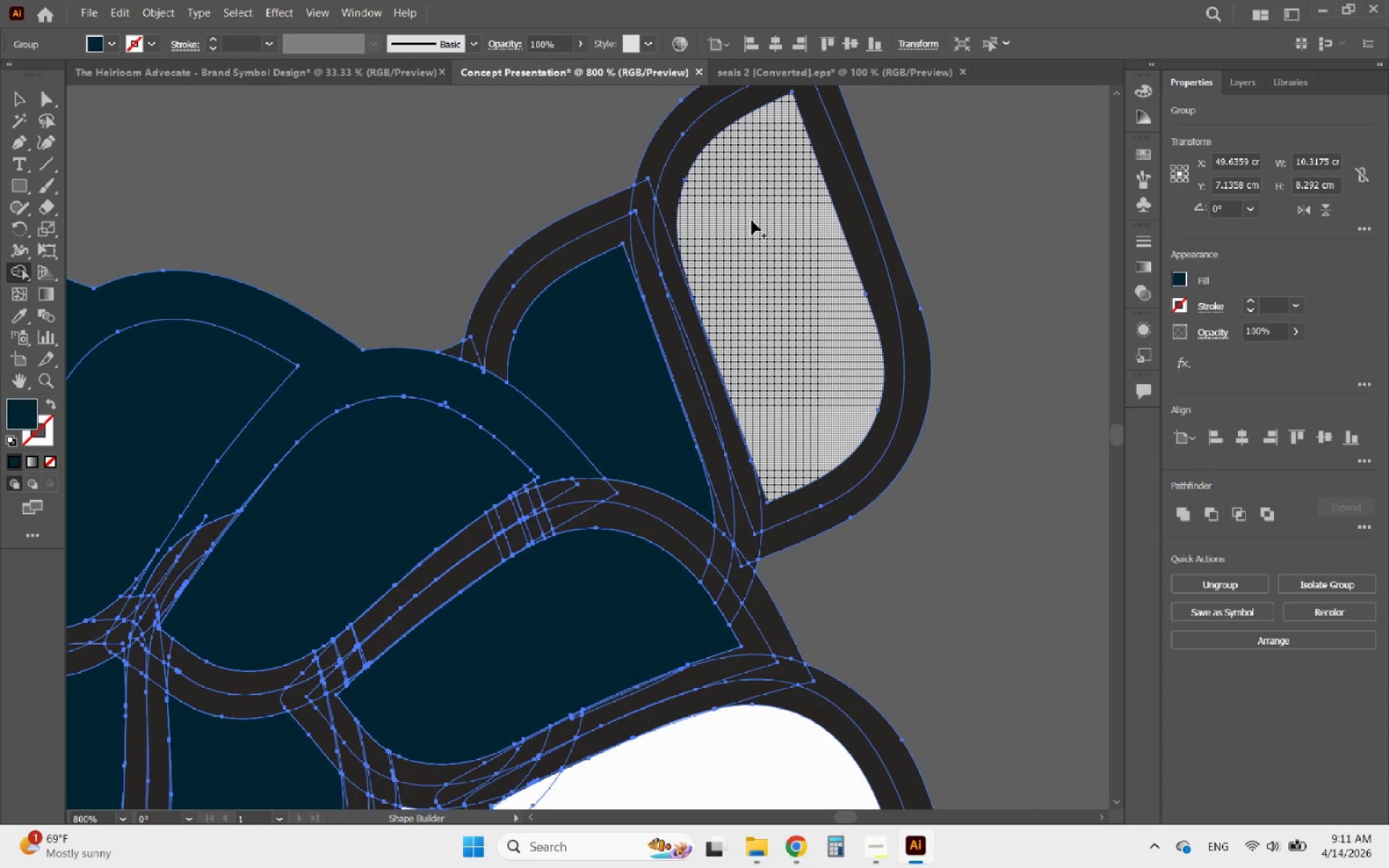 
scroll: coordinate [595, 259], scroll_direction: none, amount: 0.0
 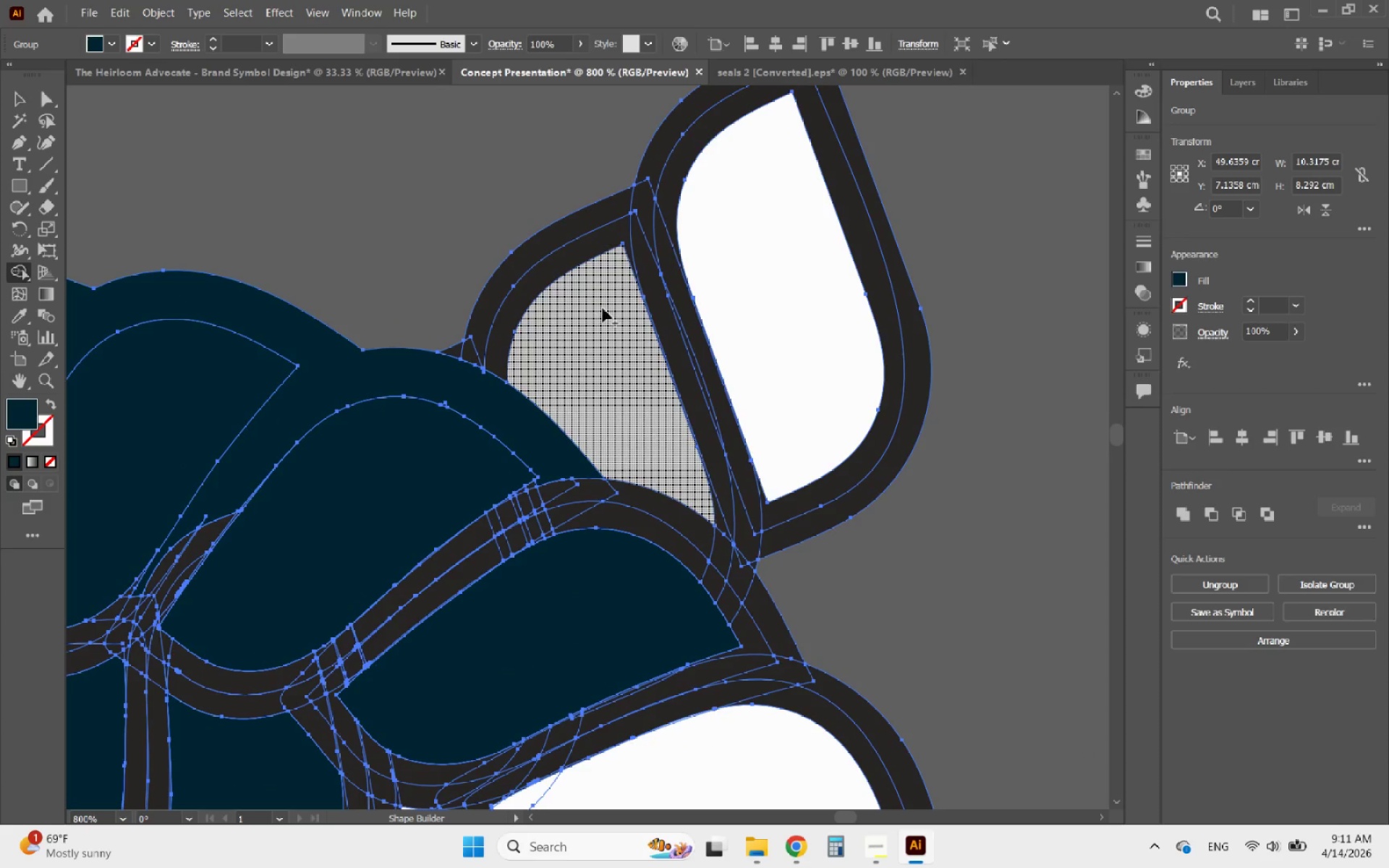 
left_click_drag(start_coordinate=[747, 198], to_coordinate=[786, 359])
 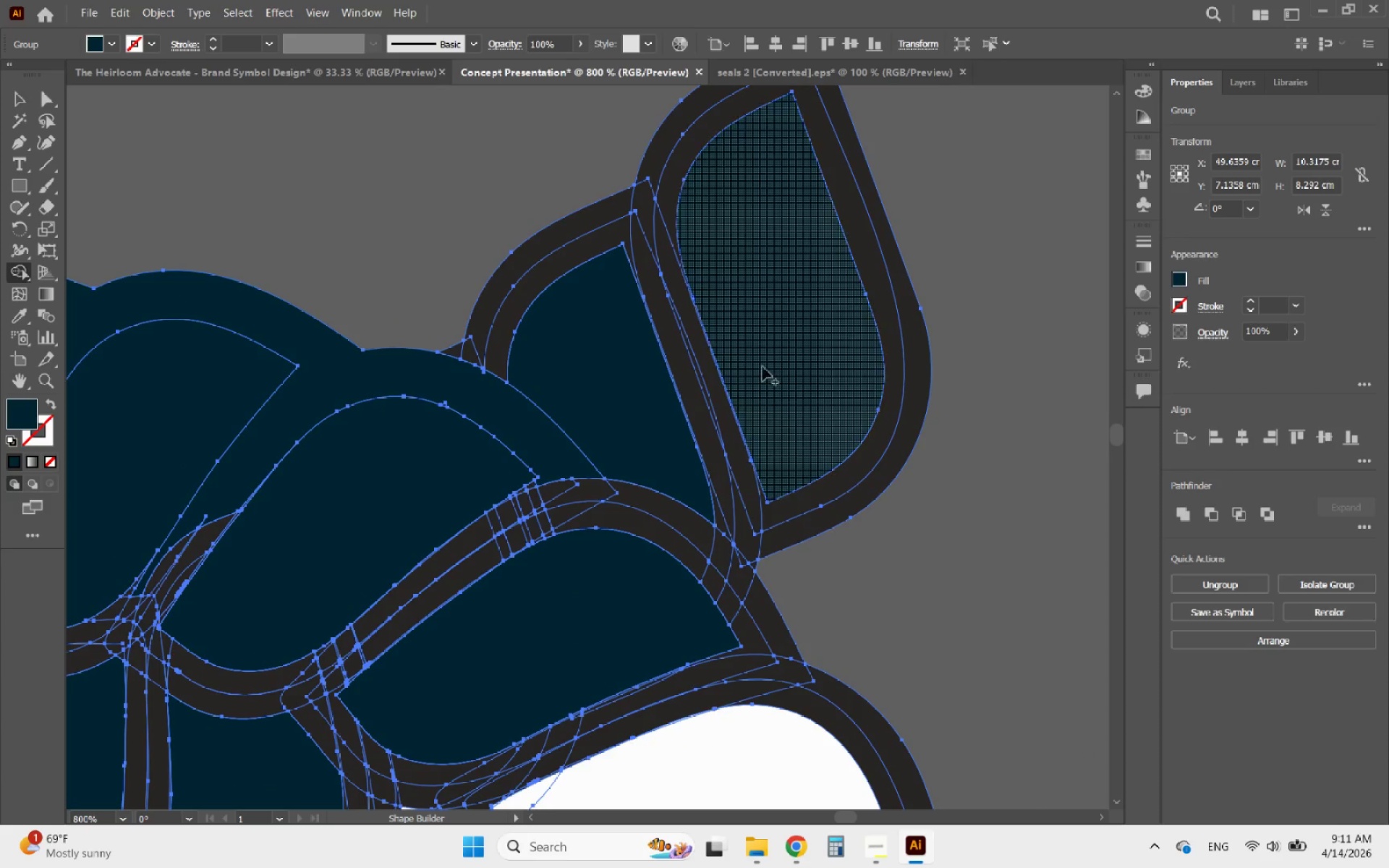 
hold_key(key=AltLeft, duration=1.27)
scroll: coordinate [658, 489], scroll_direction: down, amount: 1.0
 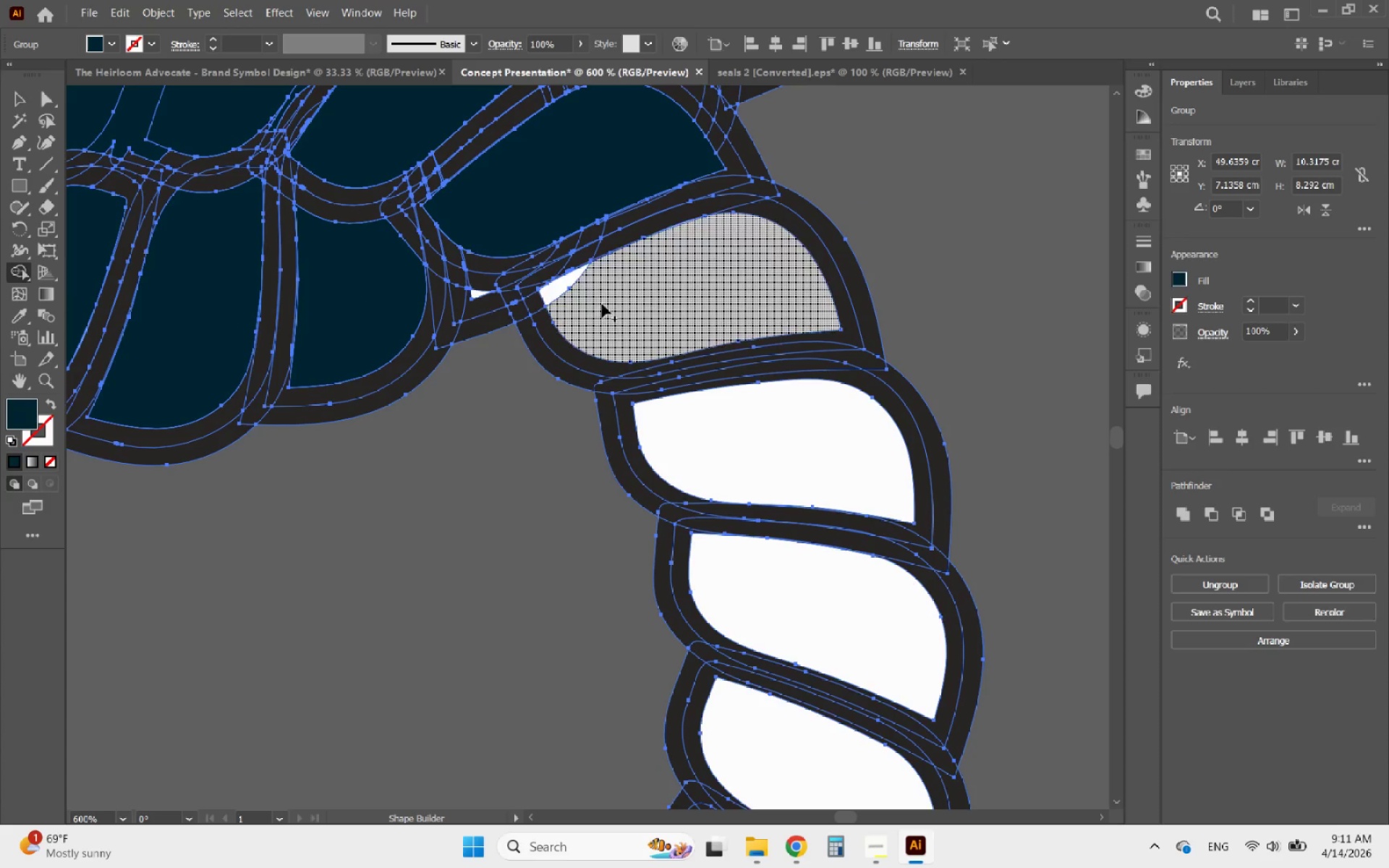 
hold_key(key=AltLeft, duration=0.58)
scroll: coordinate [492, 297], scroll_direction: up, amount: 2.0
 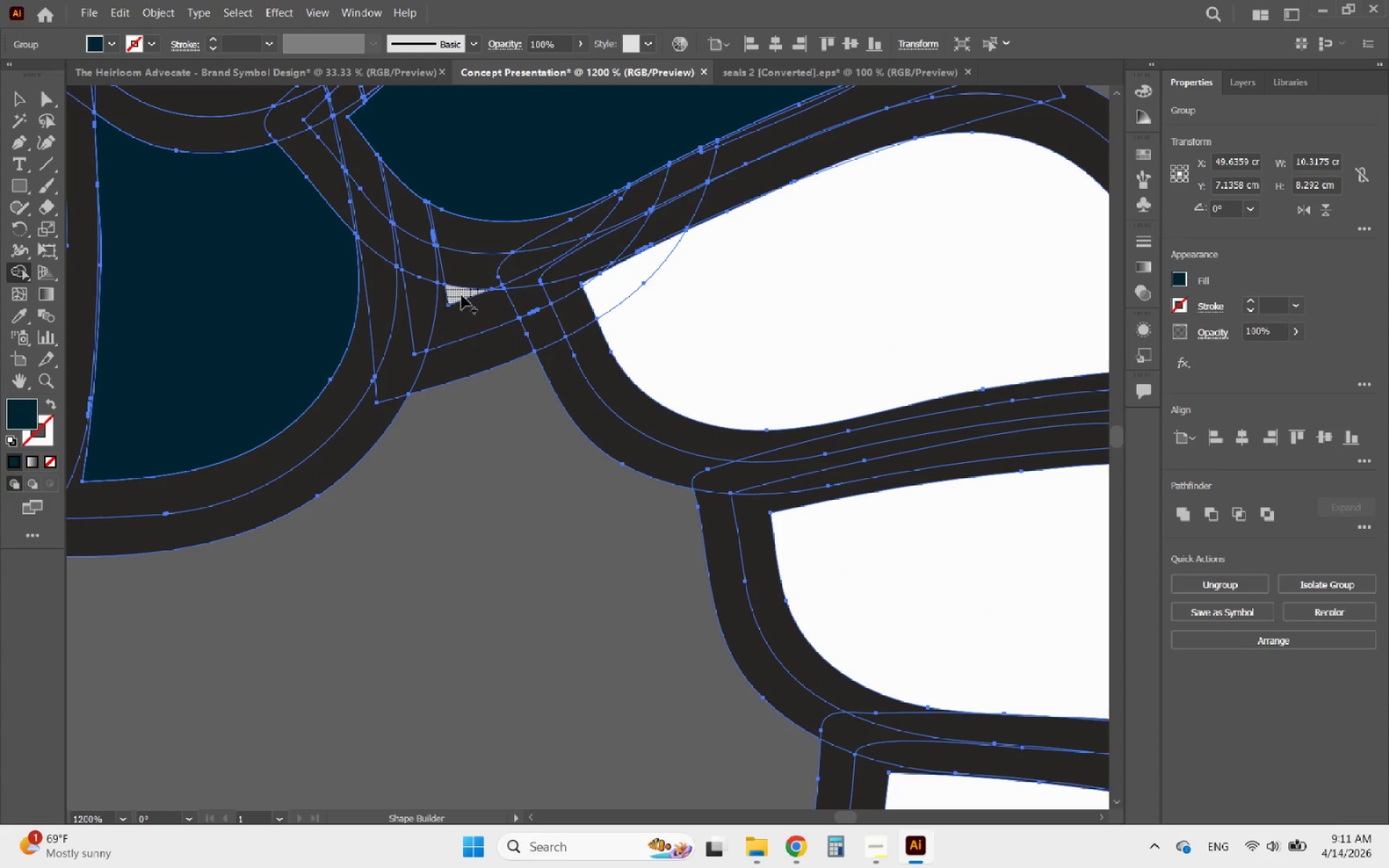 
left_click_drag(start_coordinate=[456, 294], to_coordinate=[464, 292])
 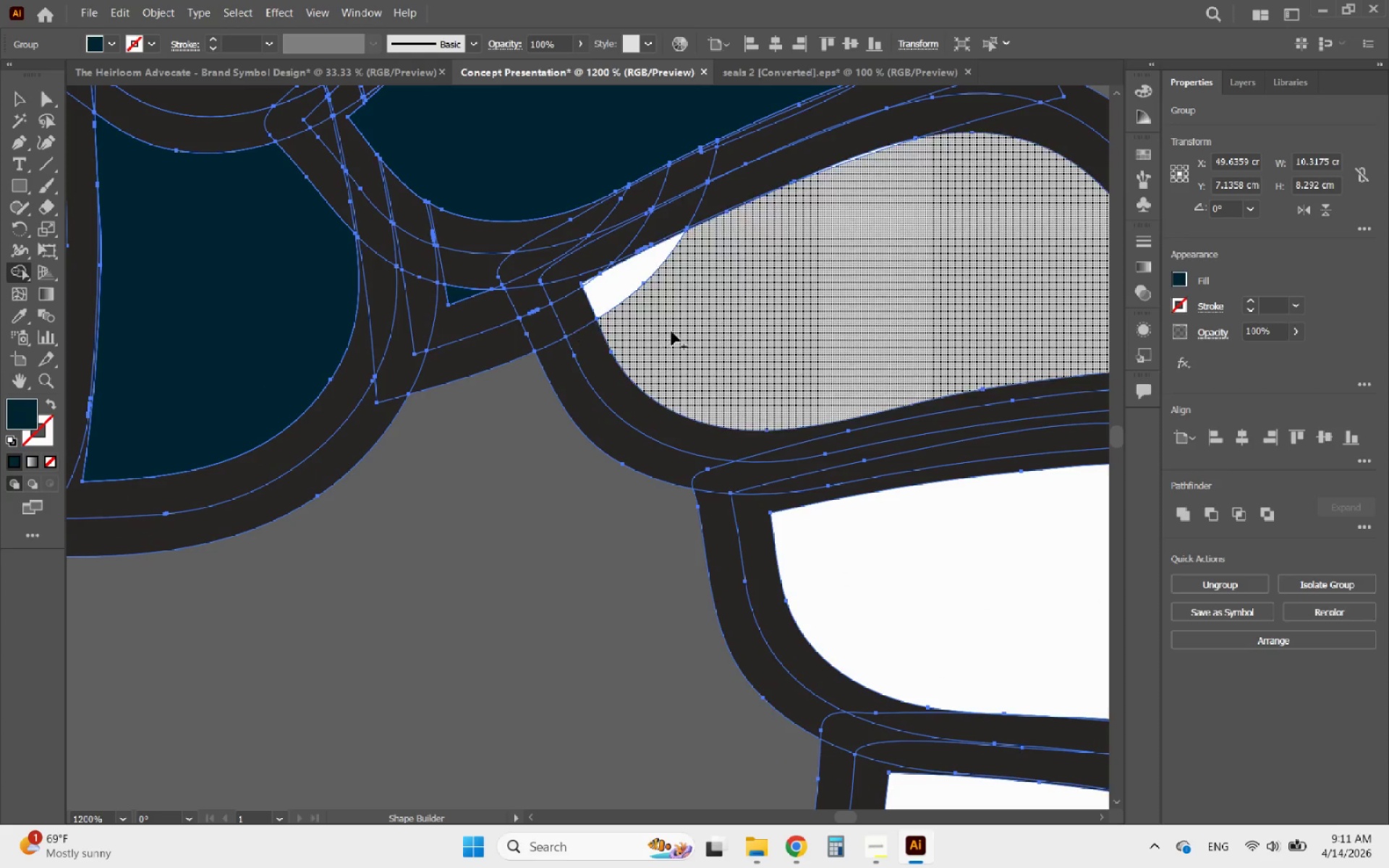 
left_click_drag(start_coordinate=[698, 326], to_coordinate=[616, 284])
 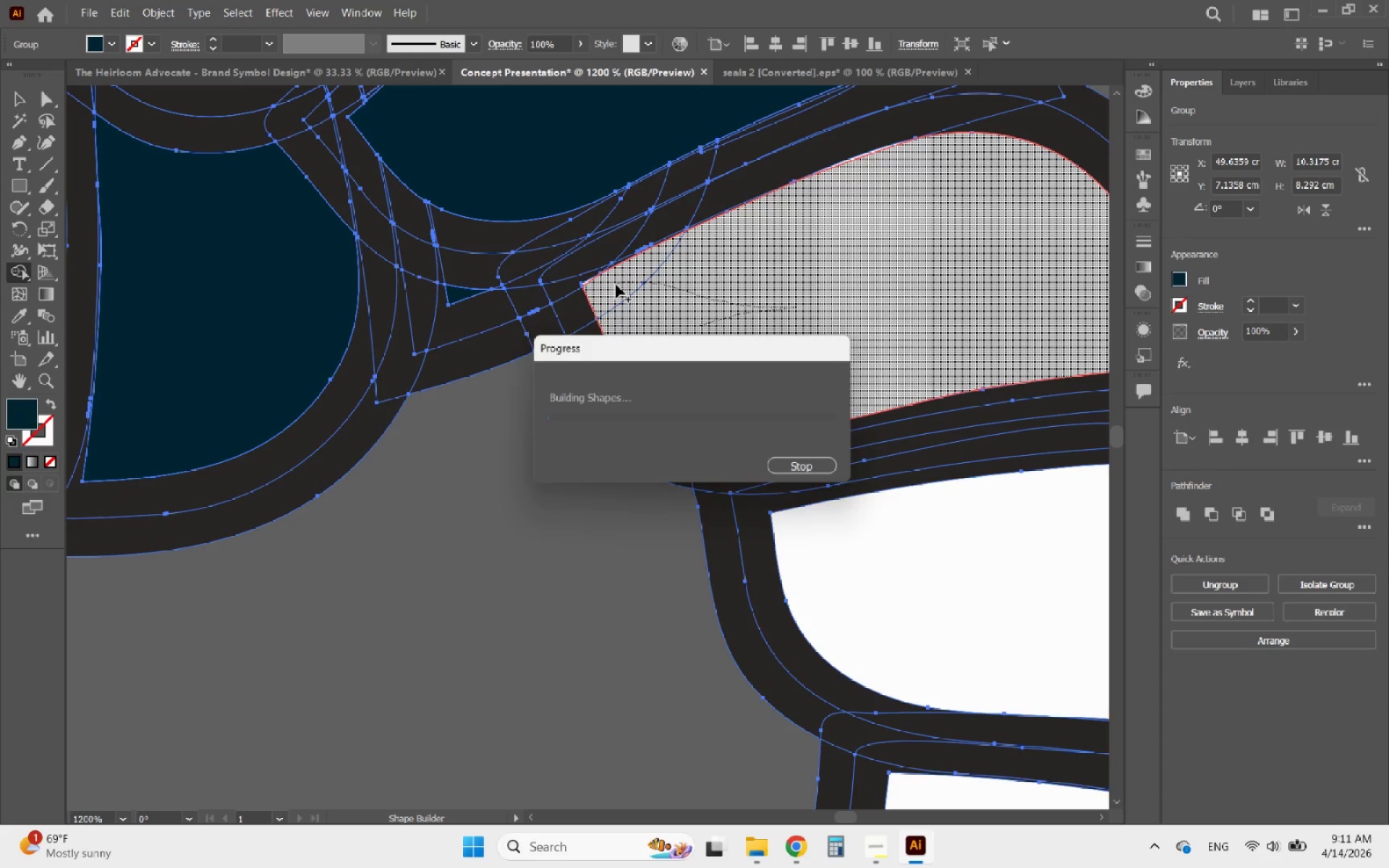 
left_click([616, 284])
 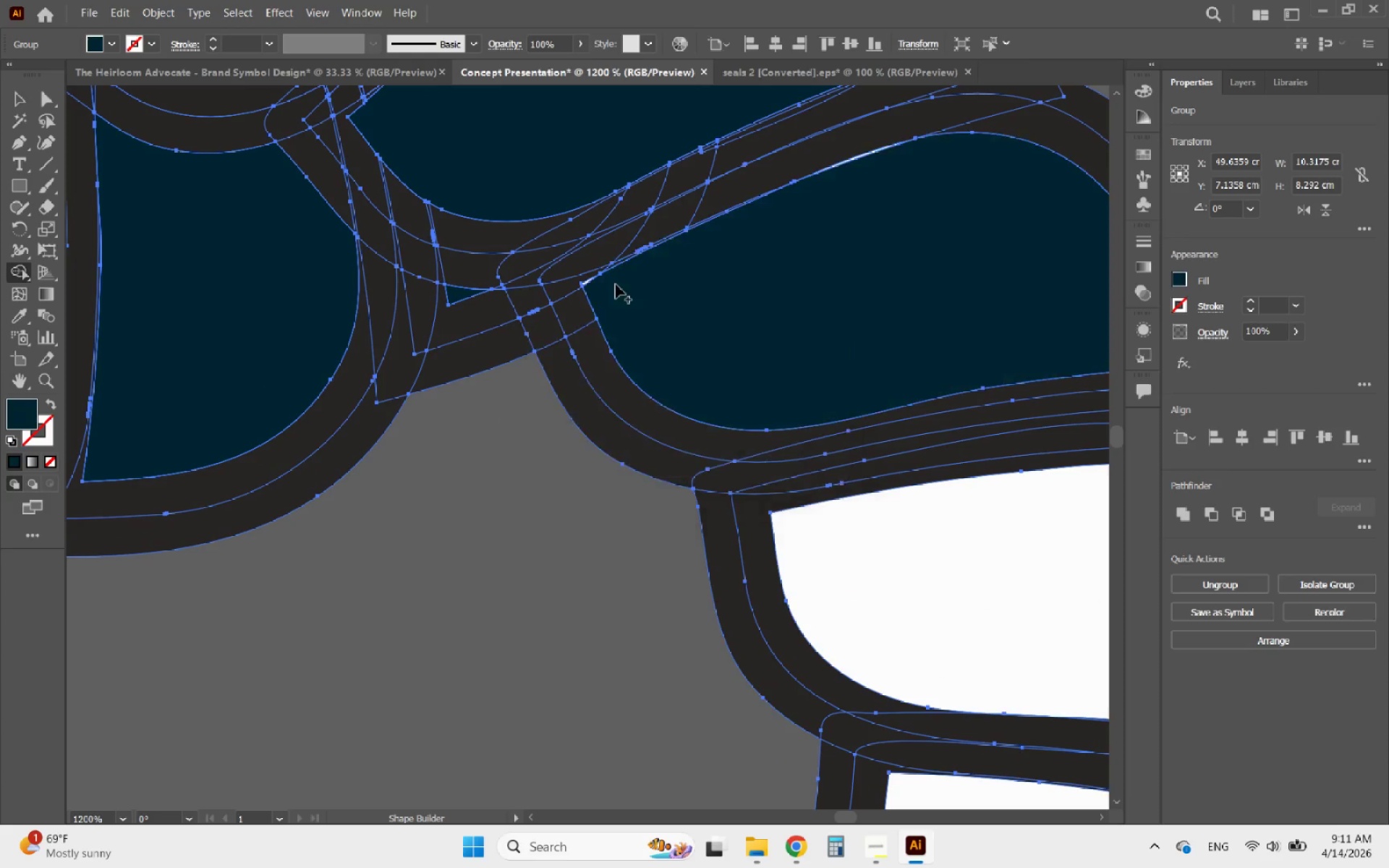 
hold_key(key=AltLeft, duration=0.59)
scroll: coordinate [604, 281], scroll_direction: up, amount: 3.0
 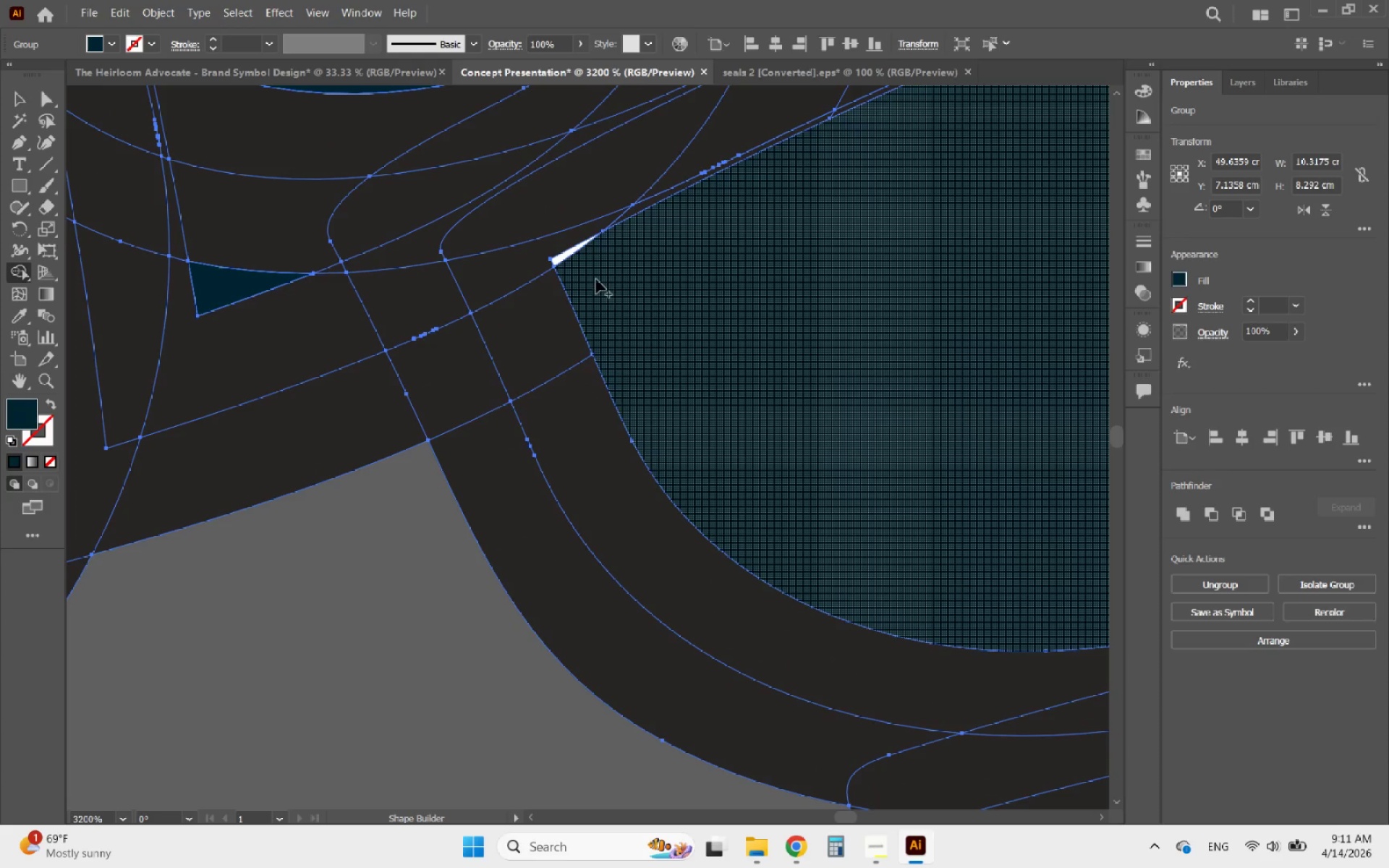 
left_click_drag(start_coordinate=[590, 271], to_coordinate=[554, 258])
 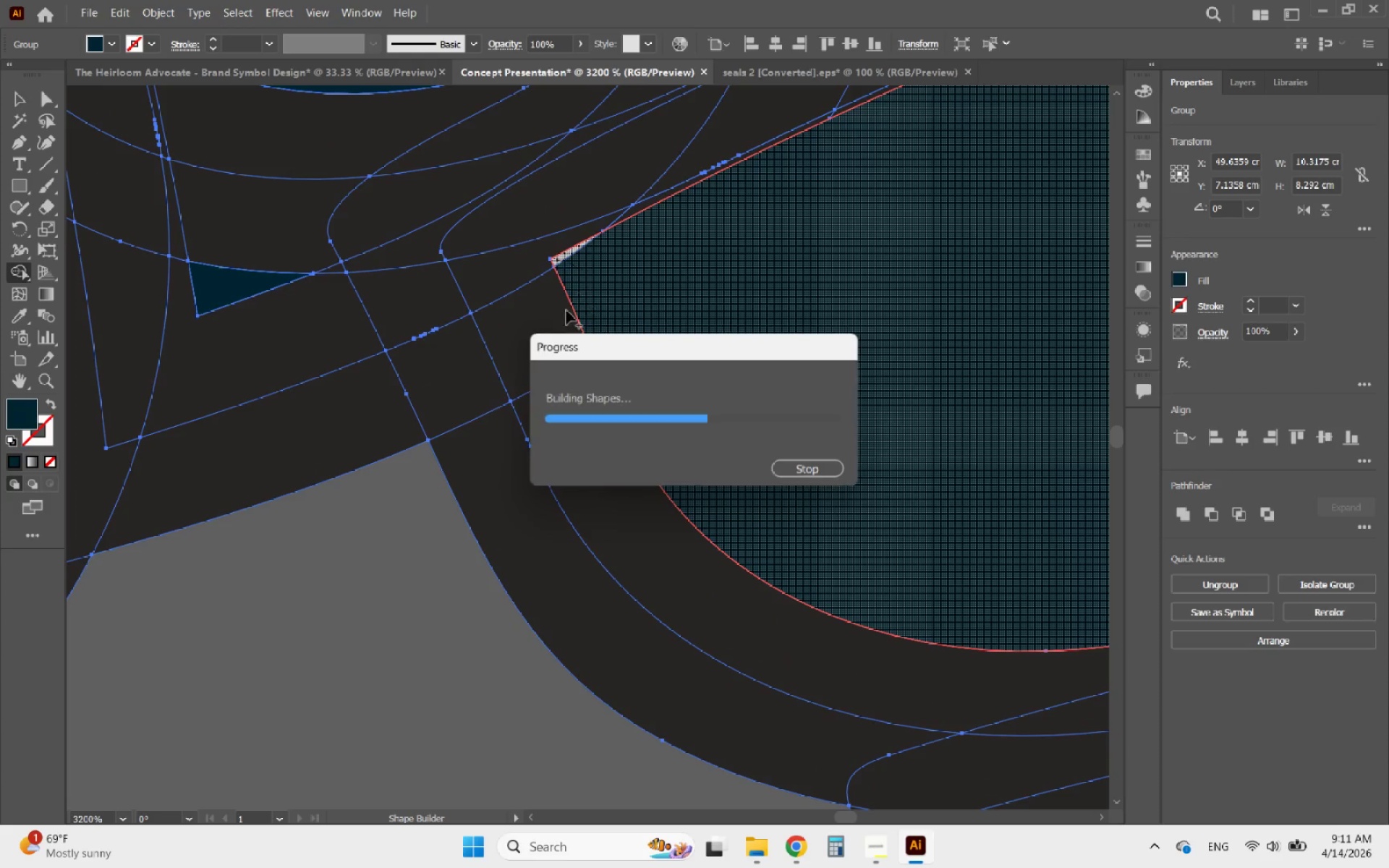 
hold_key(key=AltLeft, duration=1.84)
scroll: coordinate [409, 374], scroll_direction: down, amount: 4.0
 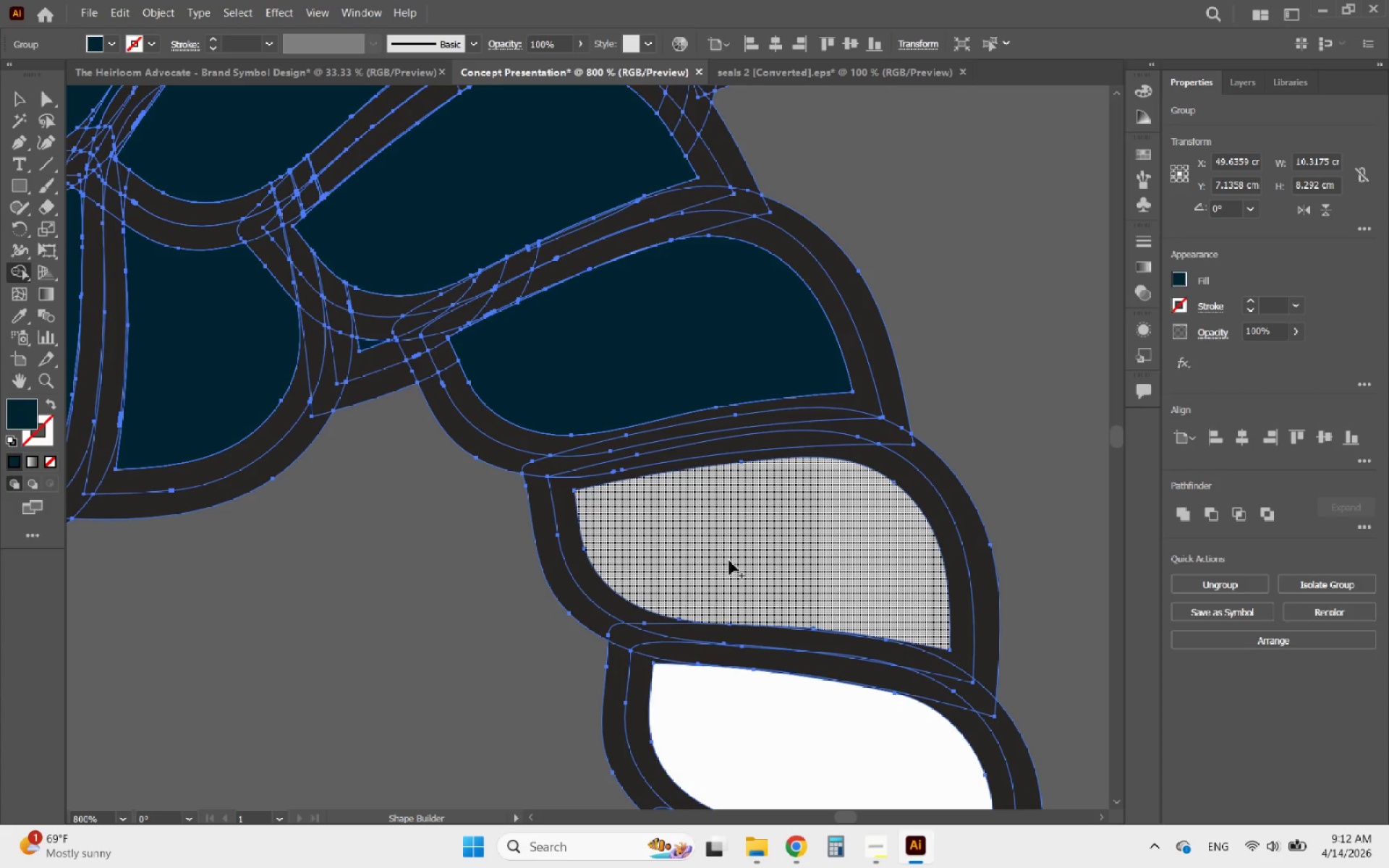 
left_click_drag(start_coordinate=[642, 514], to_coordinate=[843, 561])
 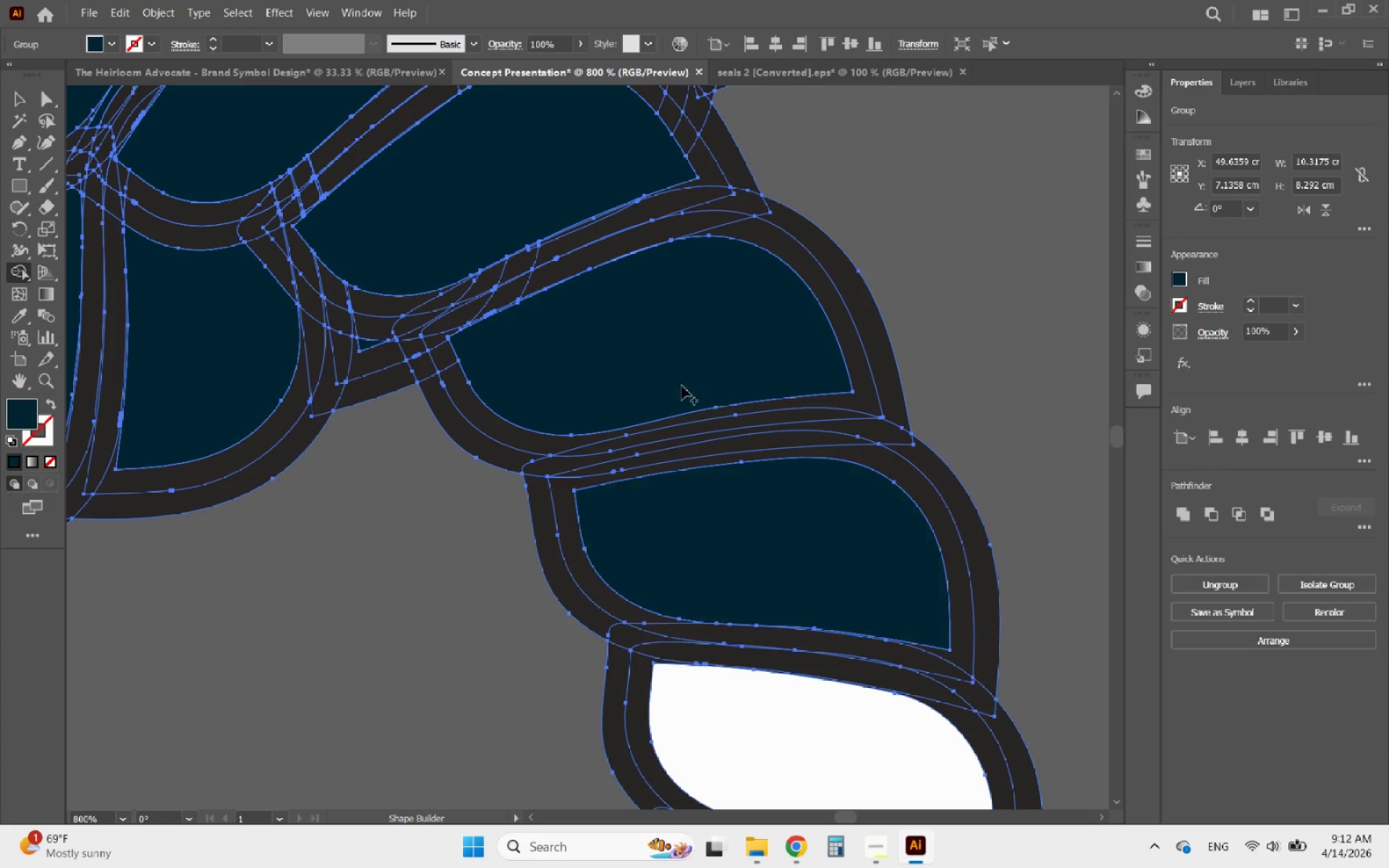 
hold_key(key=AltLeft, duration=3.81)
scroll: coordinate [650, 337], scroll_direction: down, amount: 3.0
 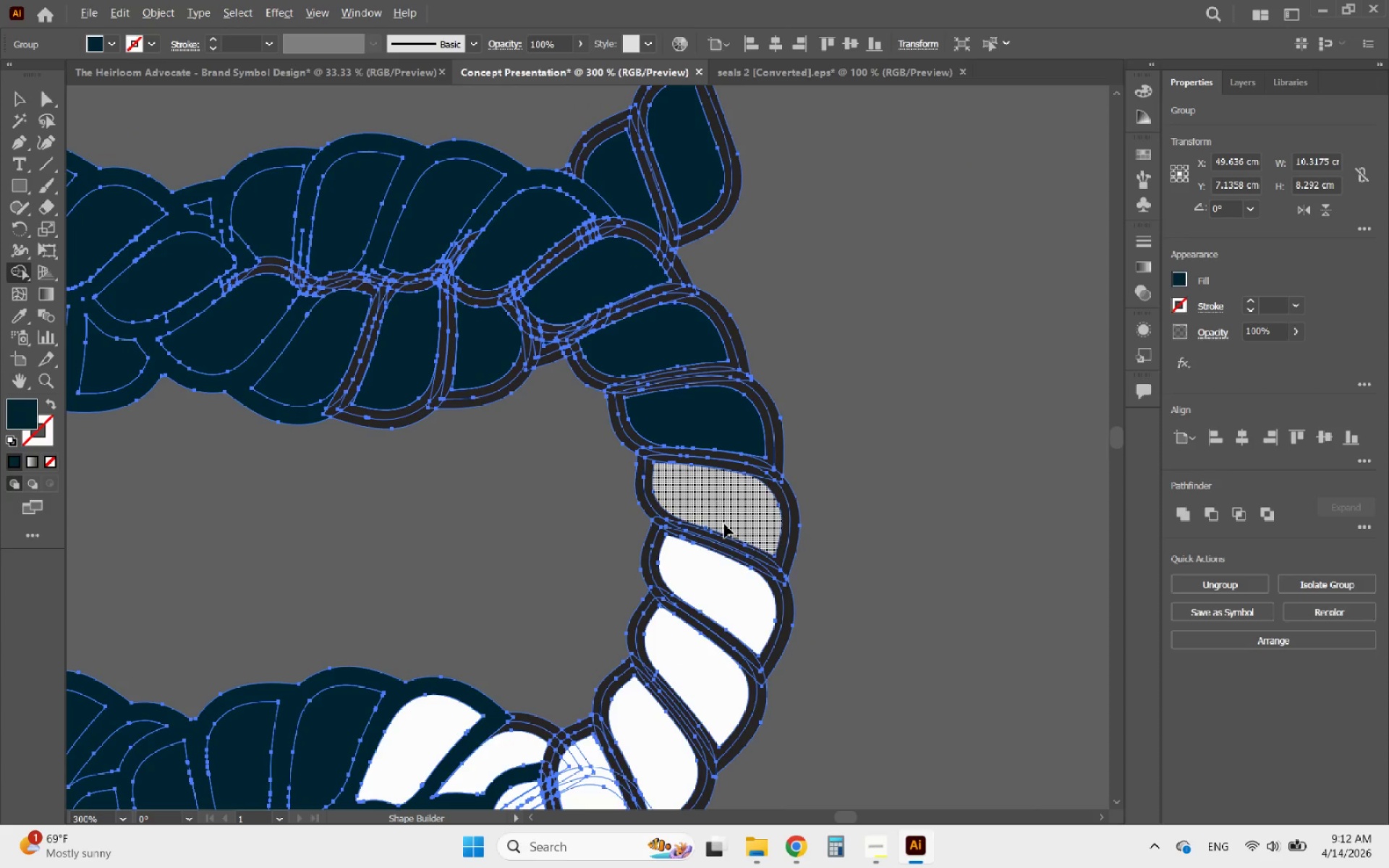 
scroll: coordinate [726, 550], scroll_direction: up, amount: 2.0
 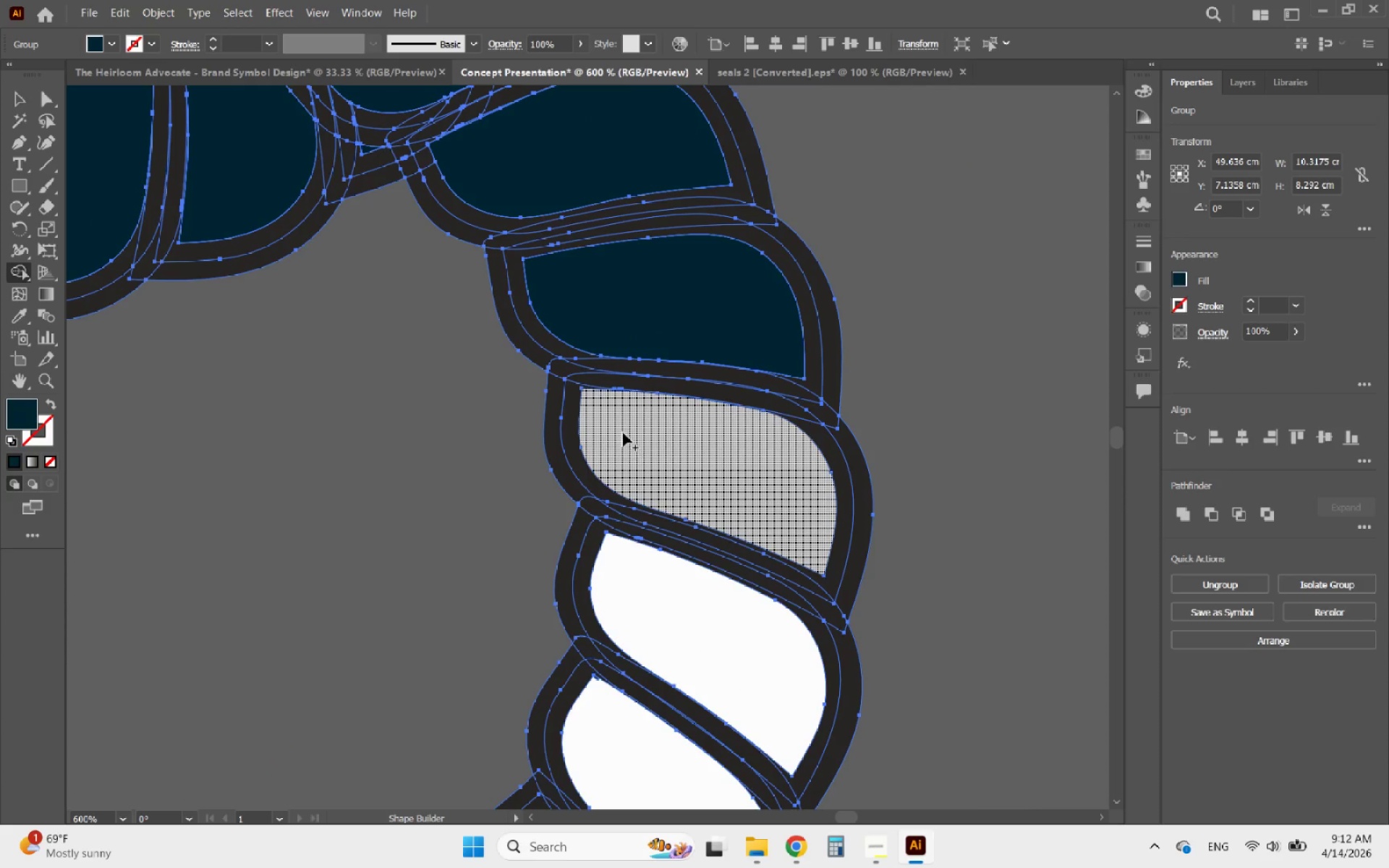 
left_click_drag(start_coordinate=[616, 428], to_coordinate=[756, 508])
 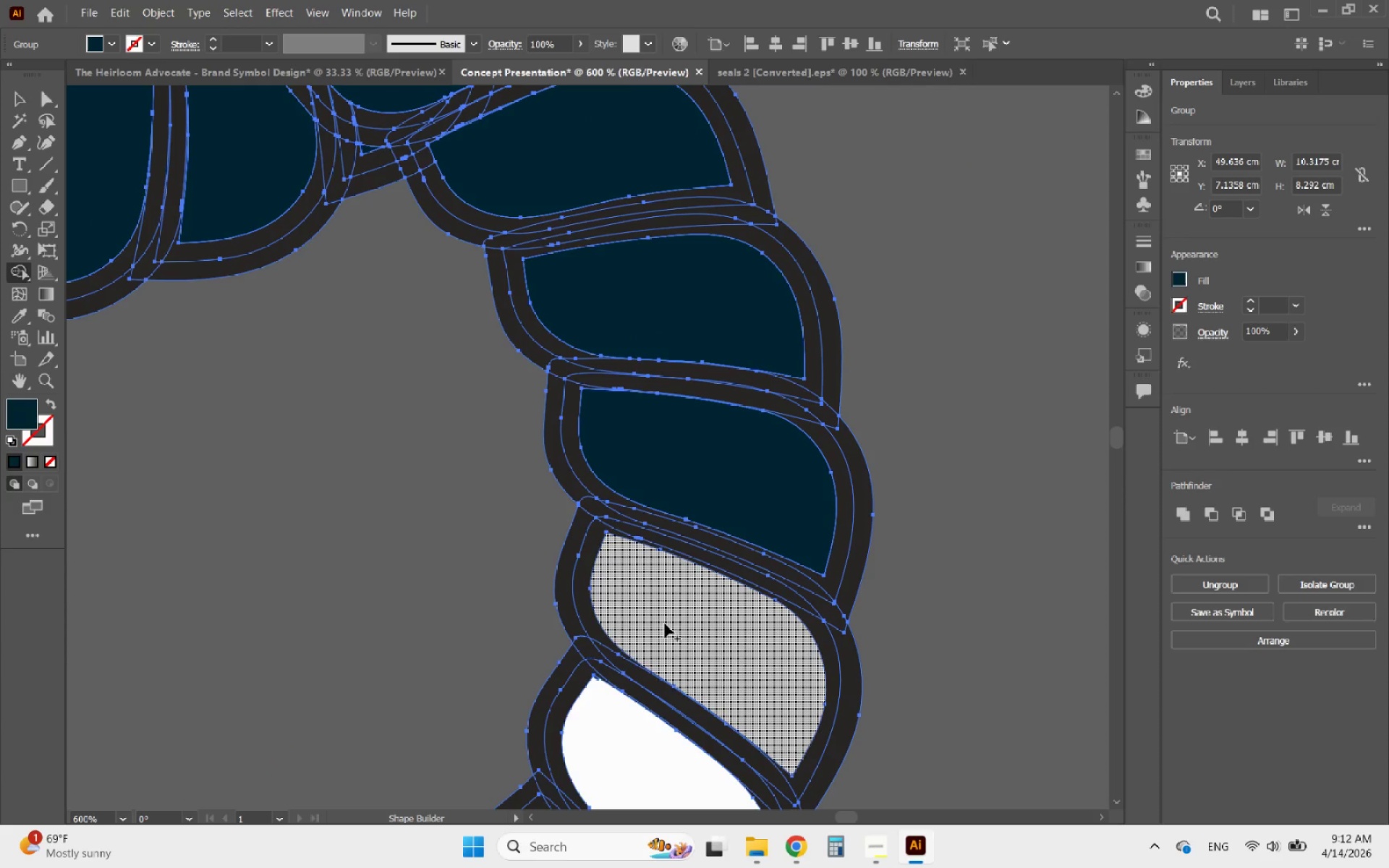 
left_click_drag(start_coordinate=[645, 613], to_coordinate=[757, 666])
 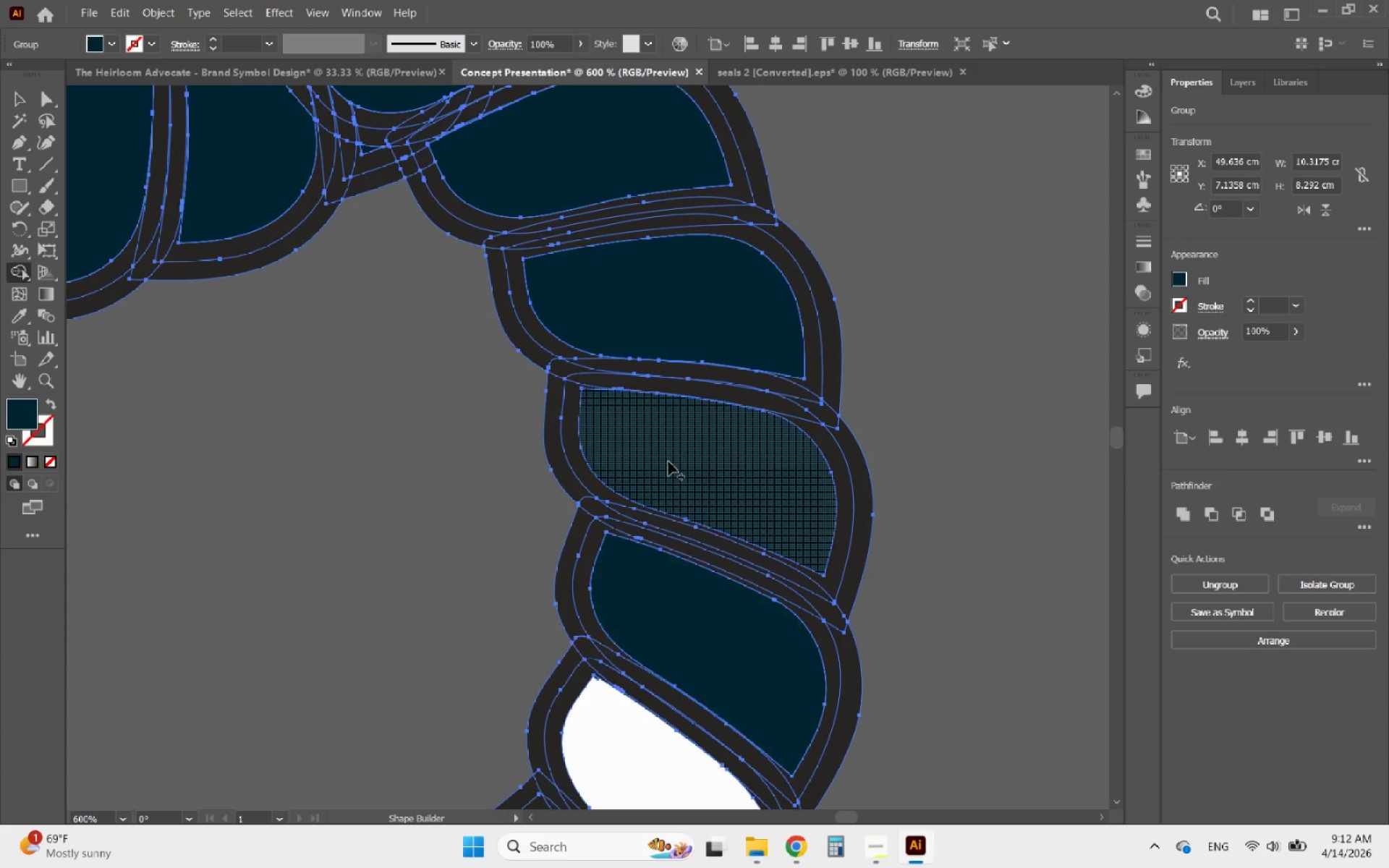 
left_click_drag(start_coordinate=[604, 406], to_coordinate=[691, 544])
 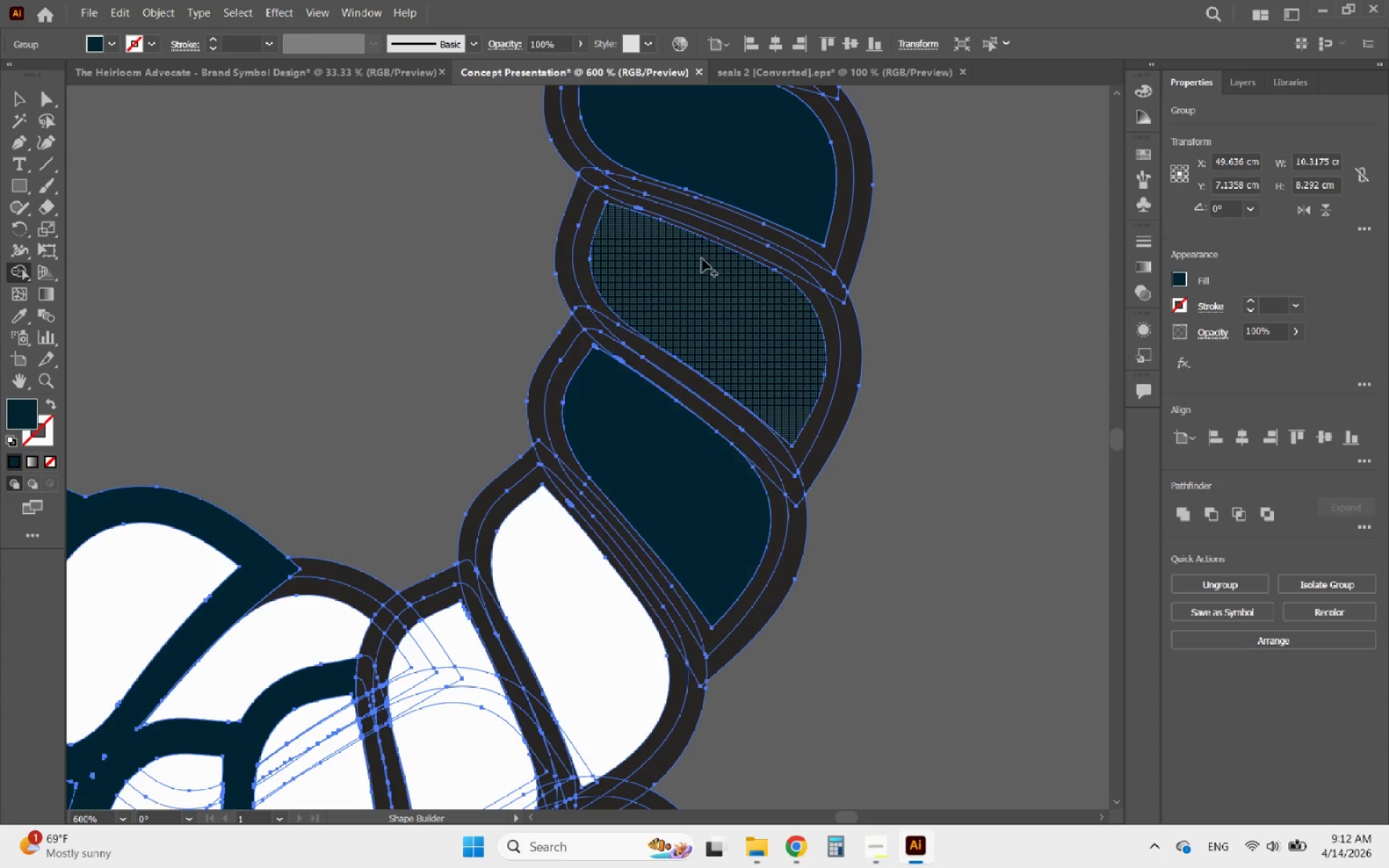 
scroll: coordinate [702, 276], scroll_direction: down, amount: 26.0
 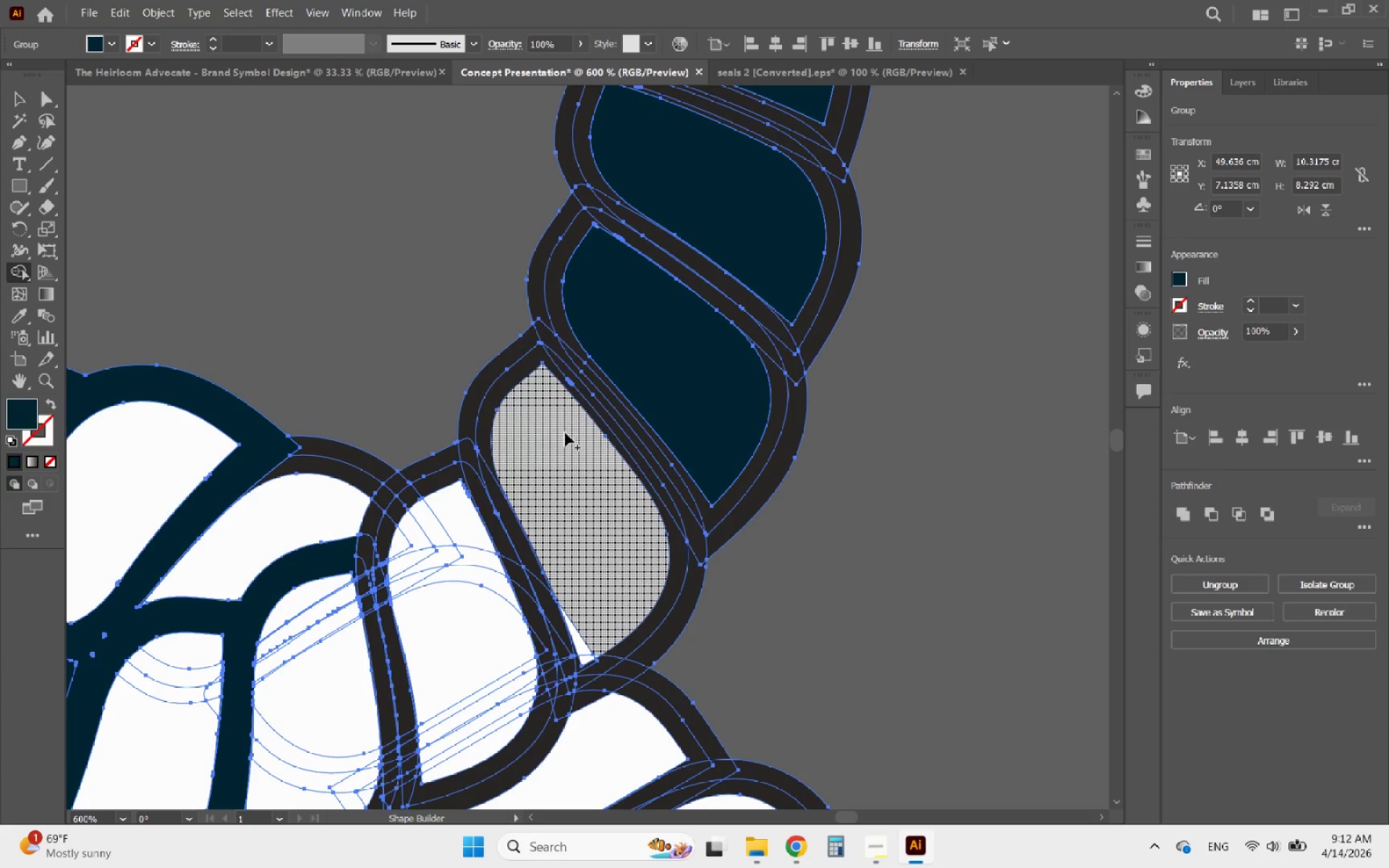 
left_click_drag(start_coordinate=[564, 433], to_coordinate=[592, 489])
 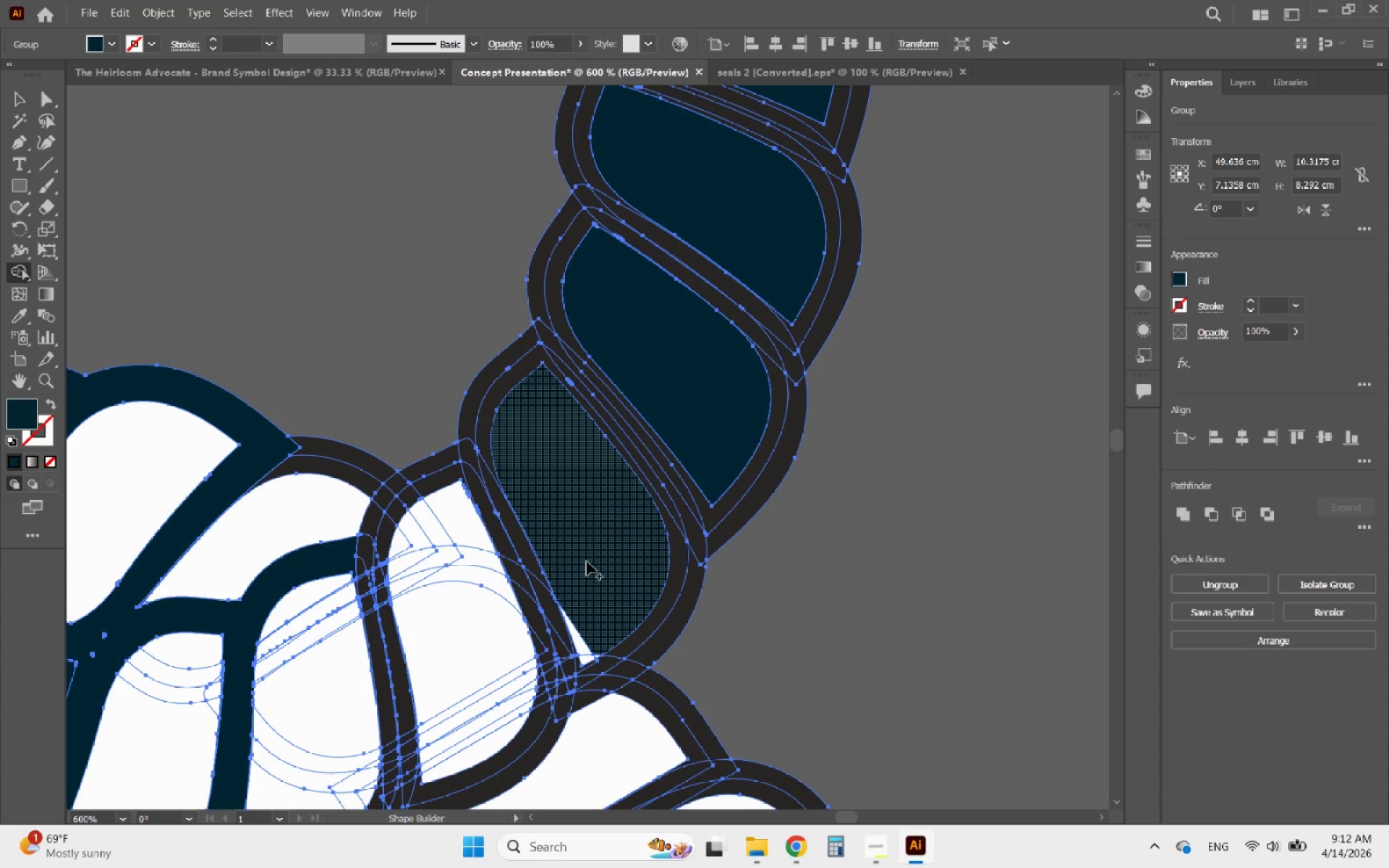 
left_click_drag(start_coordinate=[587, 563], to_coordinate=[585, 652])
 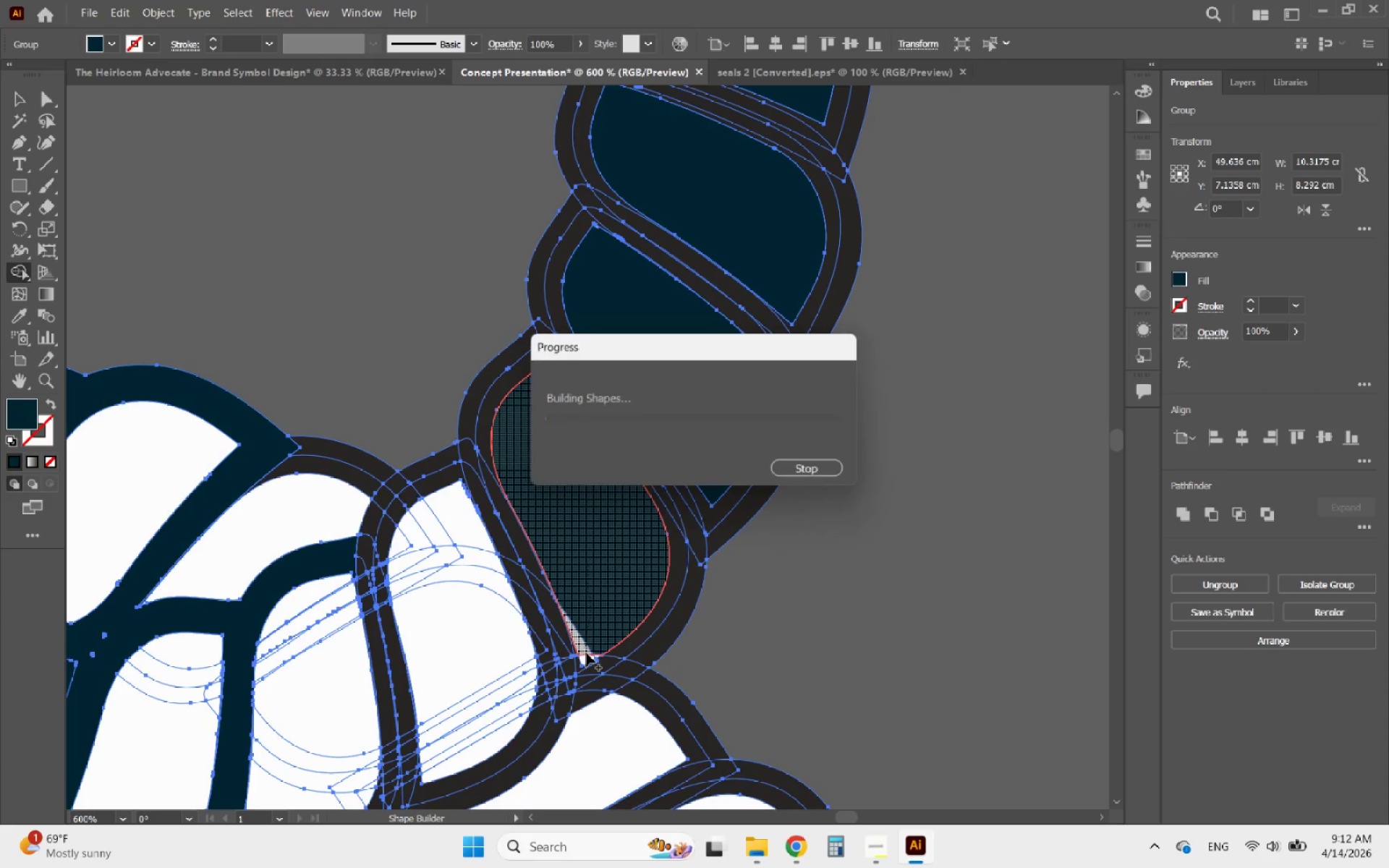 
hold_key(key=AltLeft, duration=0.7)
scroll: coordinate [590, 663], scroll_direction: up, amount: 5.0
 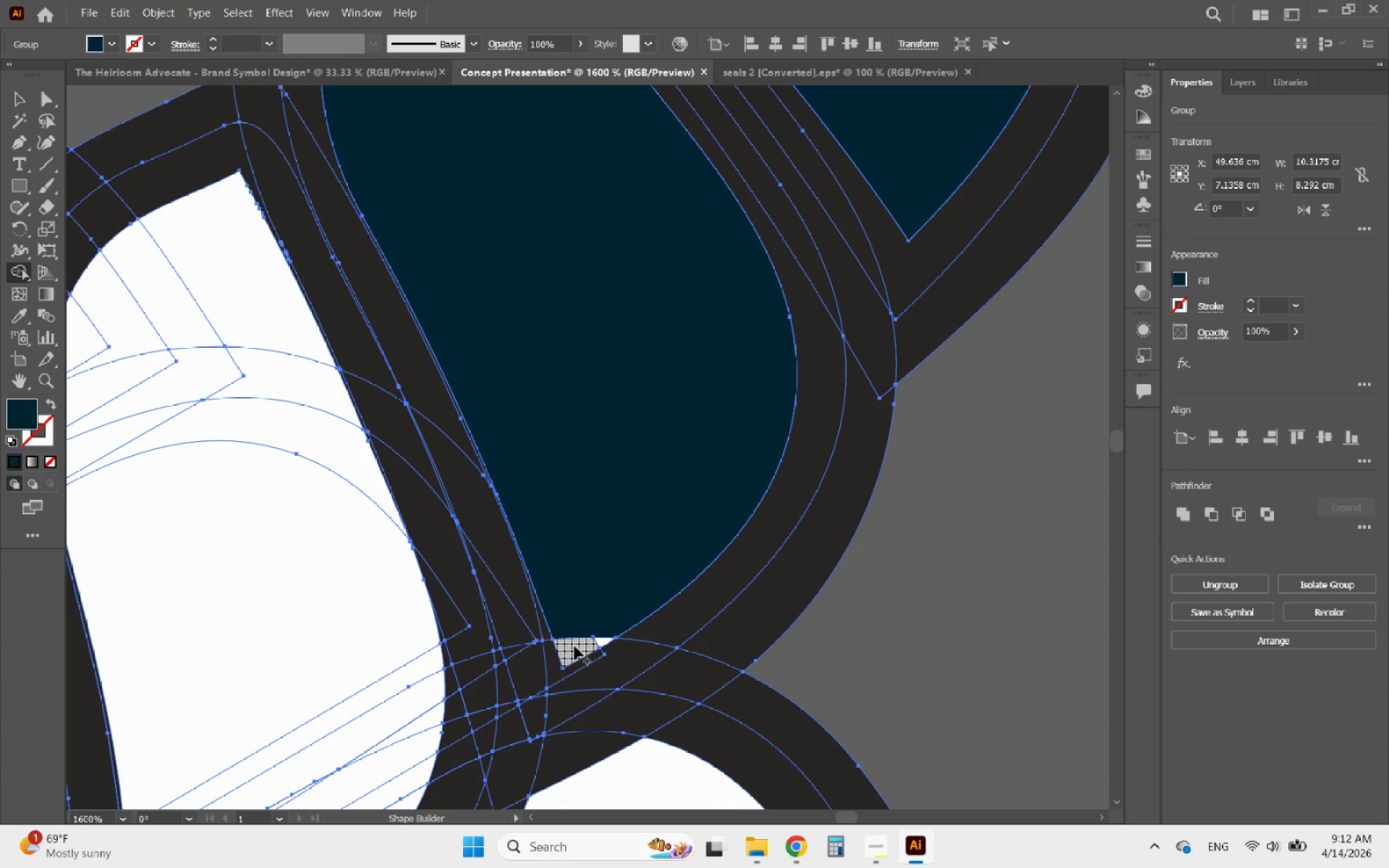 
left_click_drag(start_coordinate=[574, 644], to_coordinate=[605, 636])
 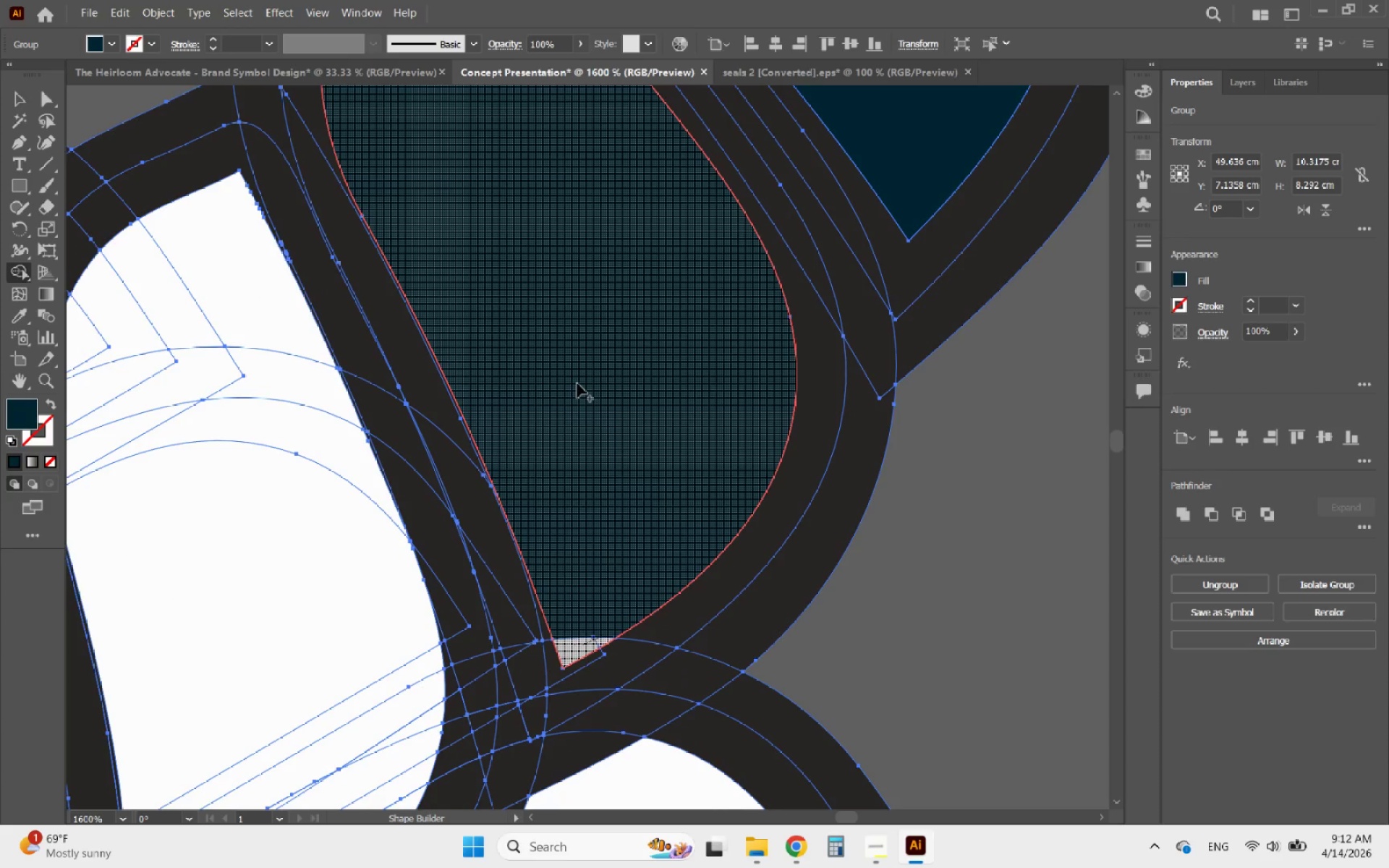 
hold_key(key=AltLeft, duration=1.33)
scroll: coordinate [581, 344], scroll_direction: down, amount: 6.0
 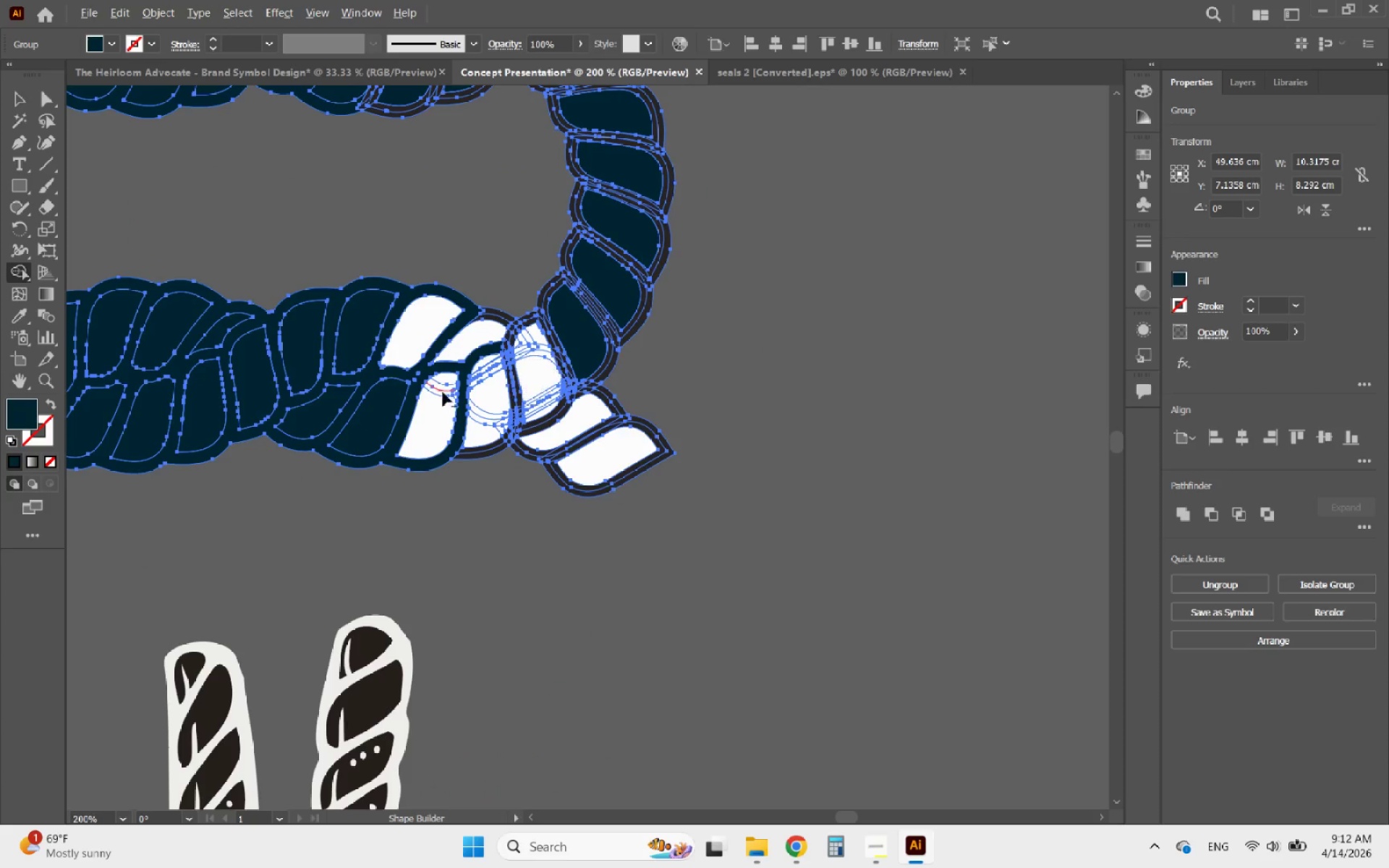 
left_click_drag(start_coordinate=[462, 320], to_coordinate=[566, 228])
 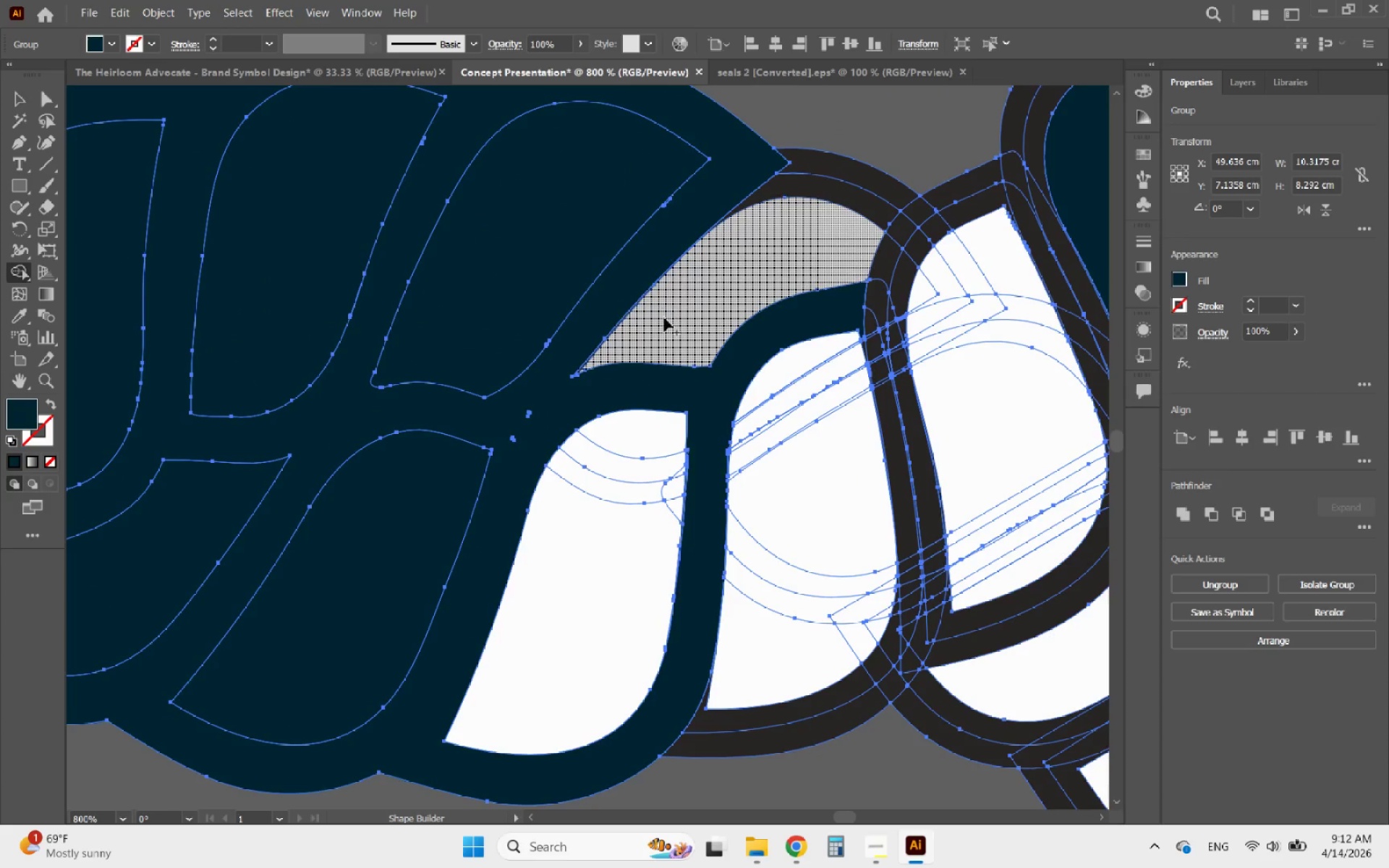 
scroll: coordinate [381, 356], scroll_direction: up, amount: 4.0
 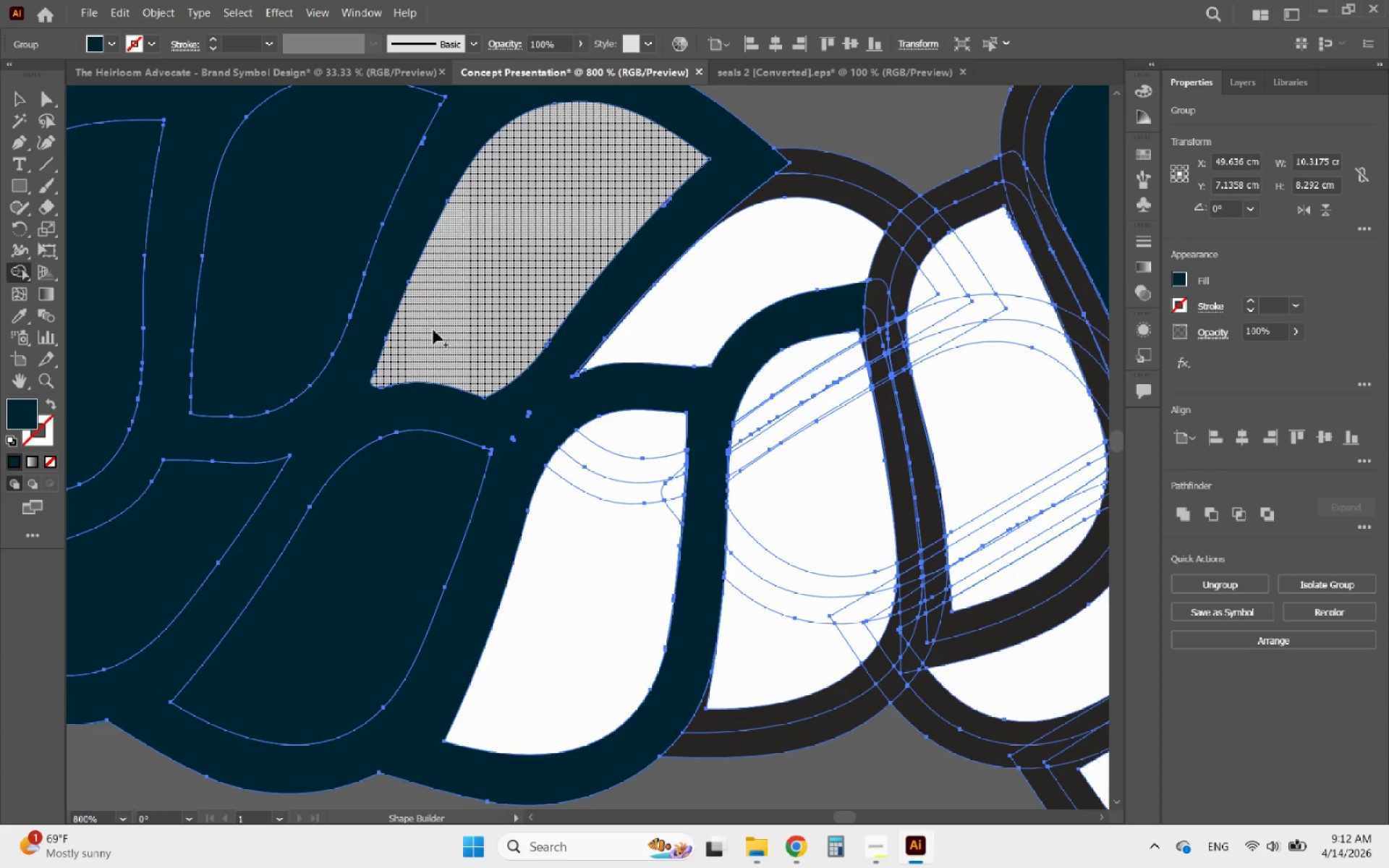 
left_click_drag(start_coordinate=[670, 322], to_coordinate=[771, 252])
 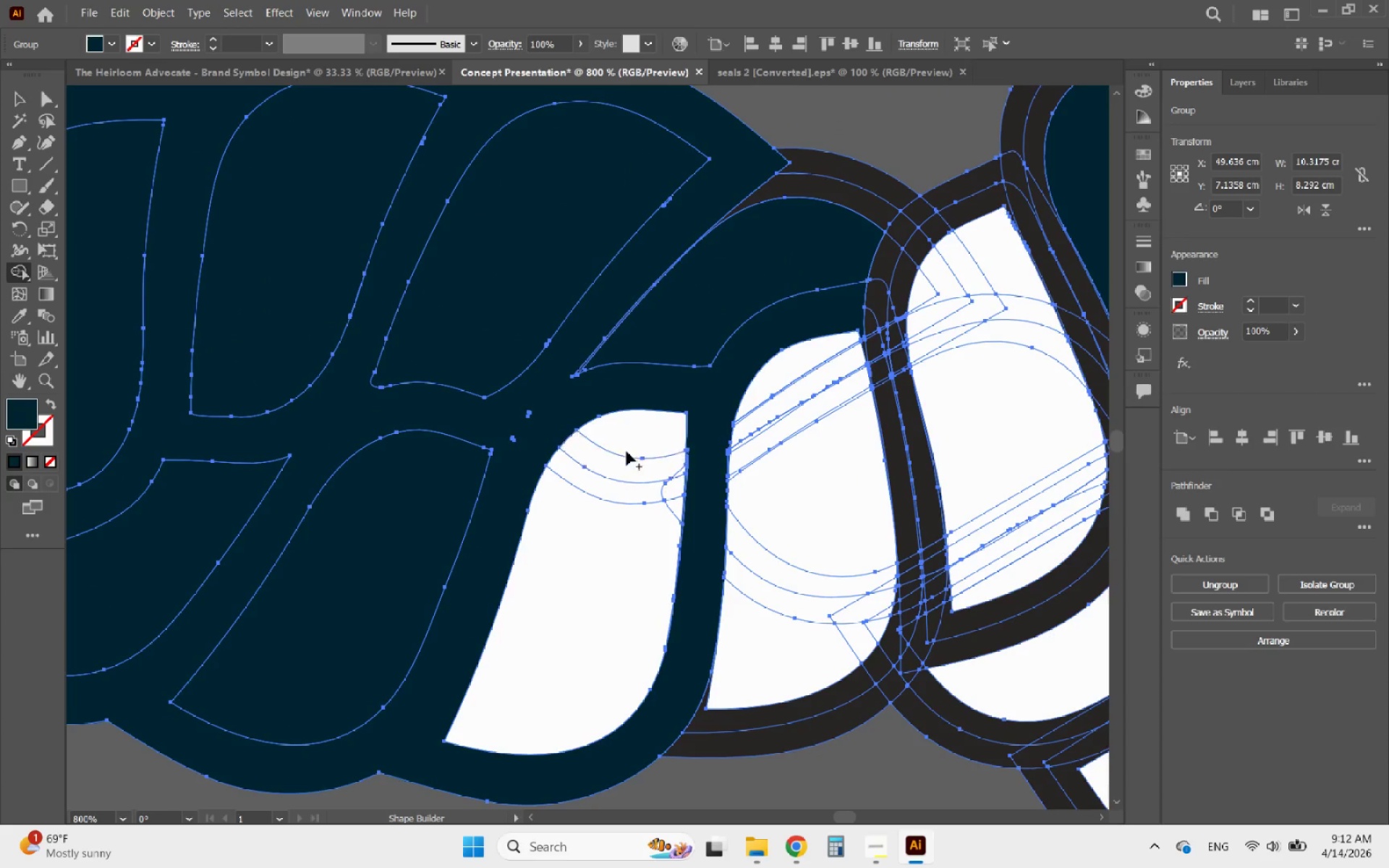 
left_click_drag(start_coordinate=[635, 439], to_coordinate=[676, 461])
 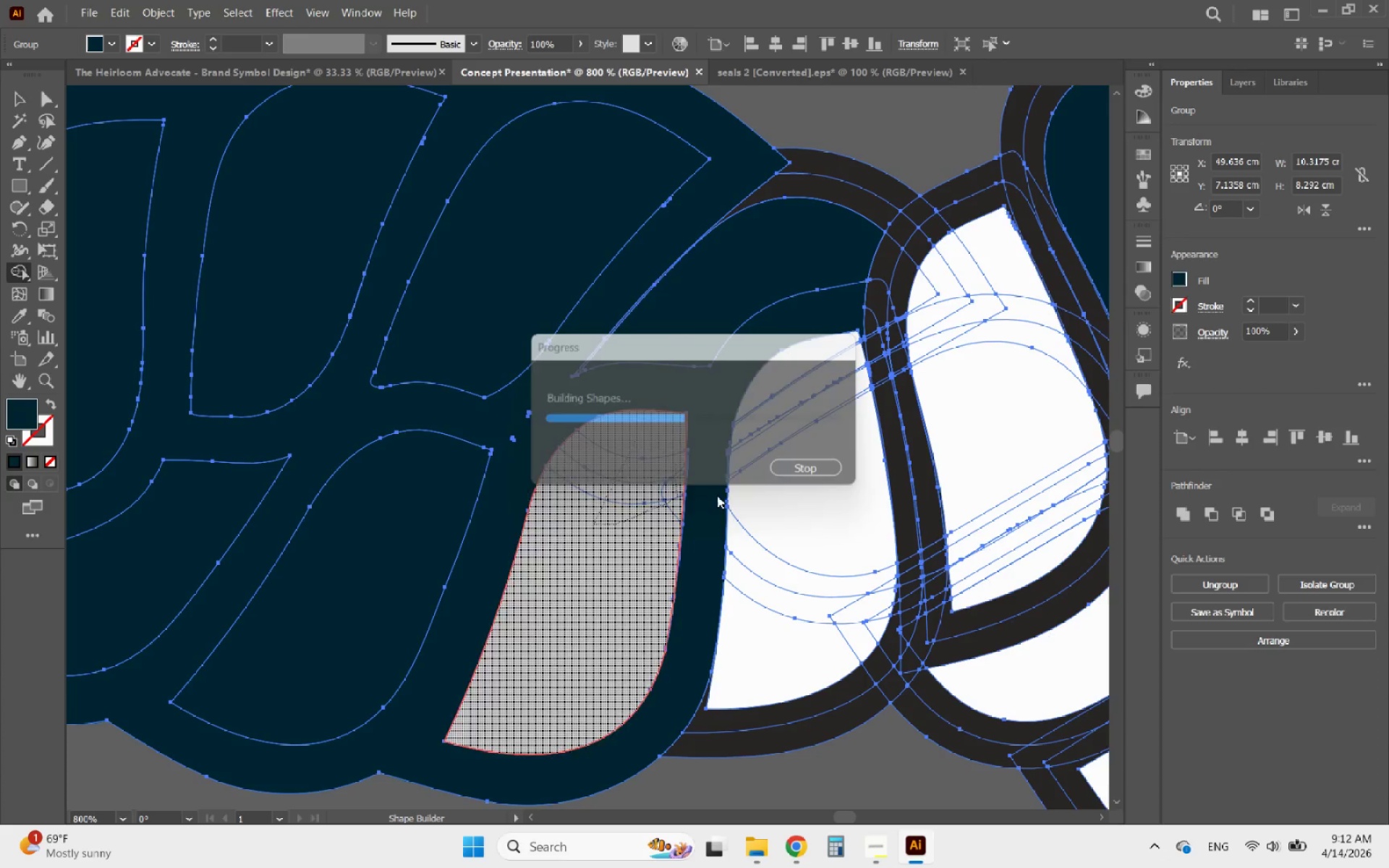 
key(Alt+AltLeft)
 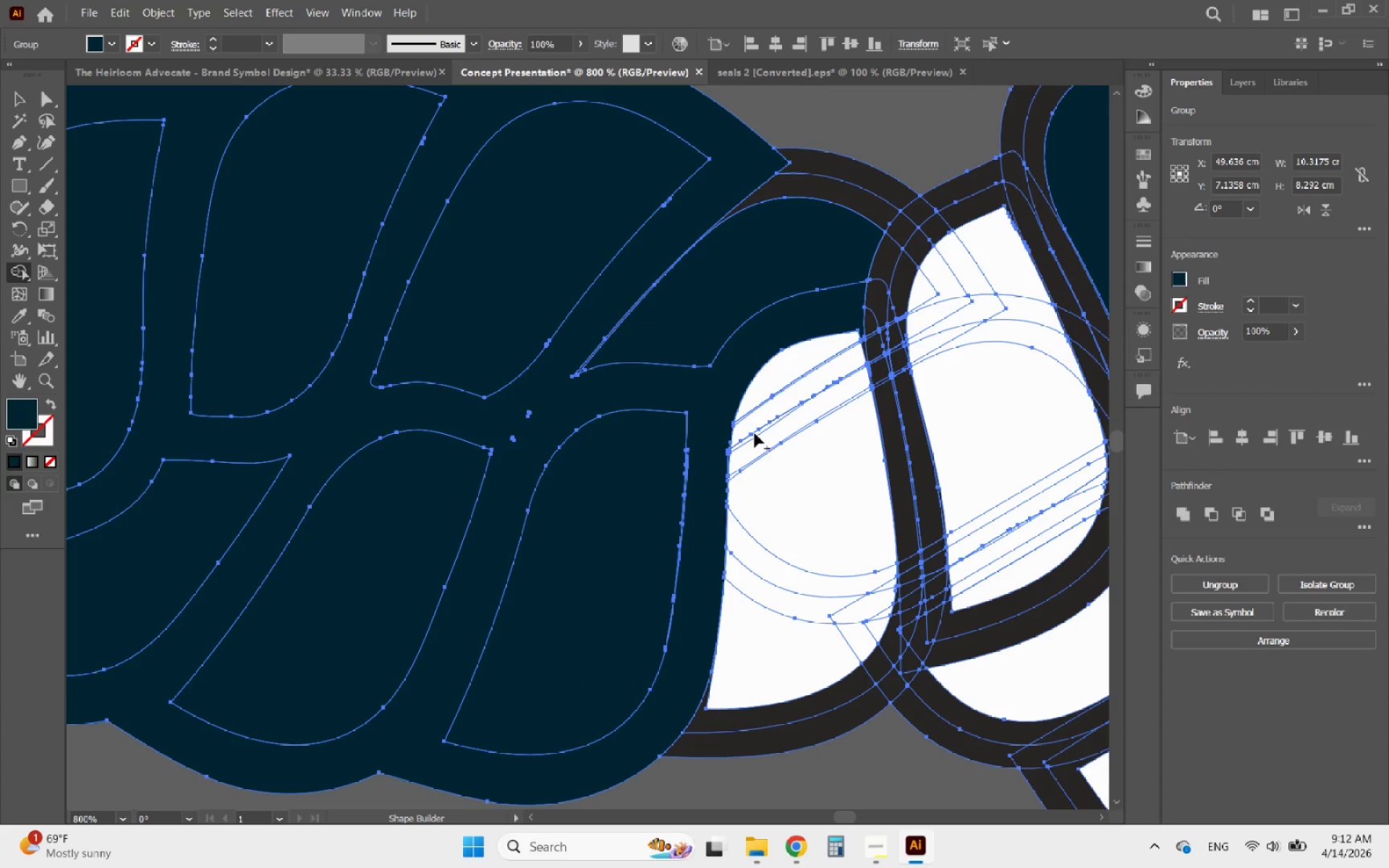 
hold_key(key=AltLeft, duration=1.06)
scroll: coordinate [474, 384], scroll_direction: none, amount: 0.0
 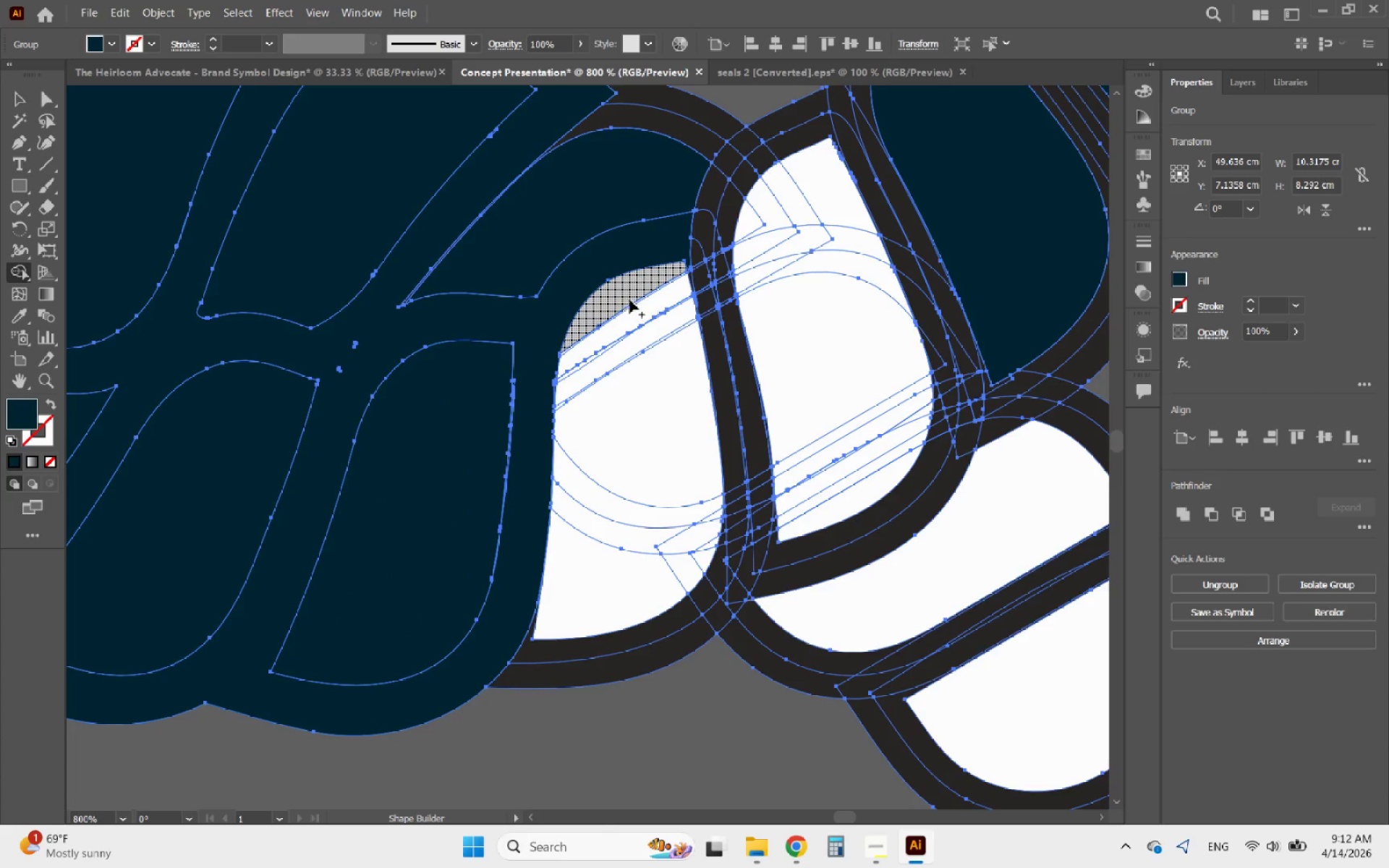 
left_click_drag(start_coordinate=[614, 295], to_coordinate=[587, 582])
 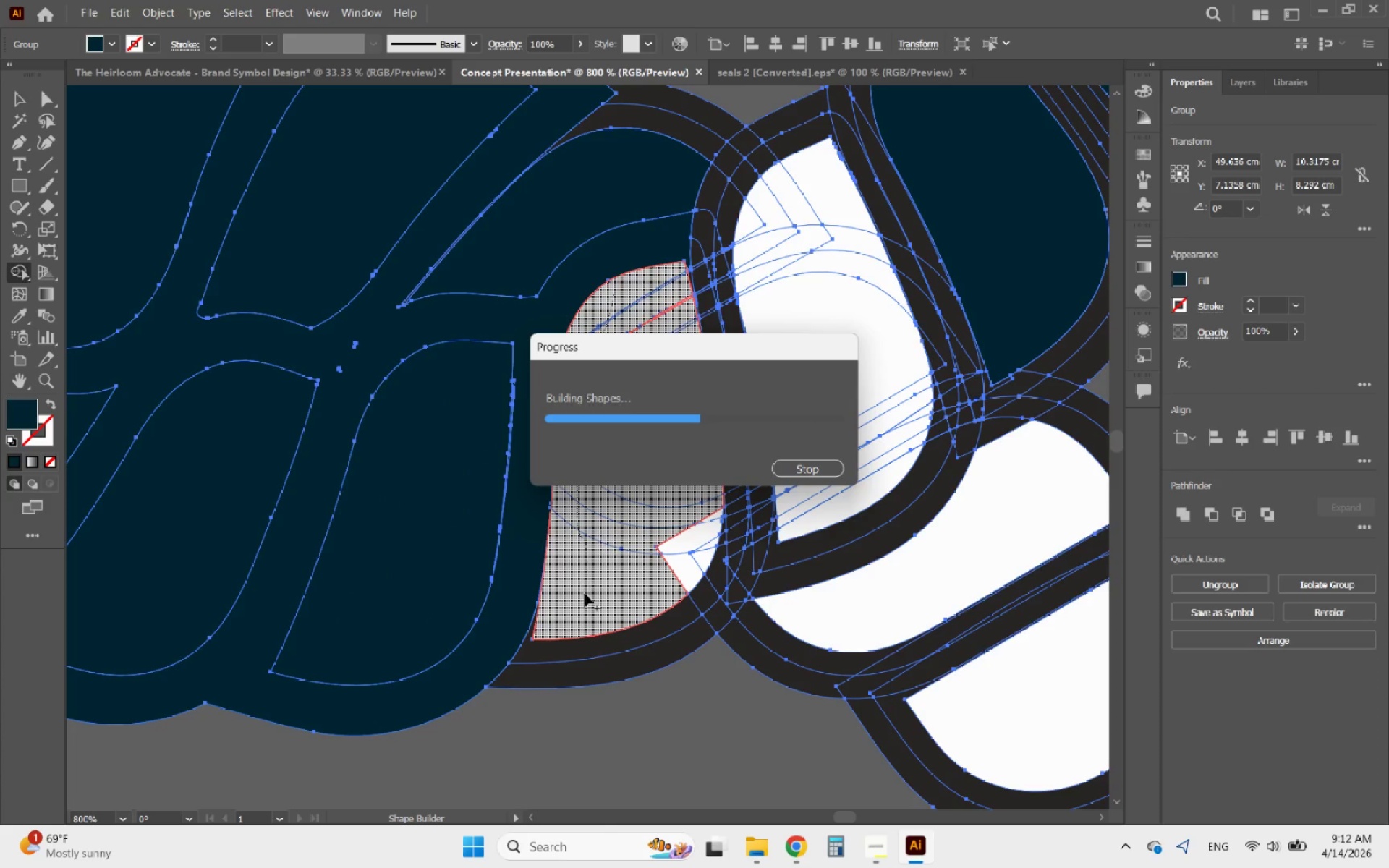 
hold_key(key=AltLeft, duration=1.8)
scroll: coordinate [574, 385], scroll_direction: up, amount: 4.0
 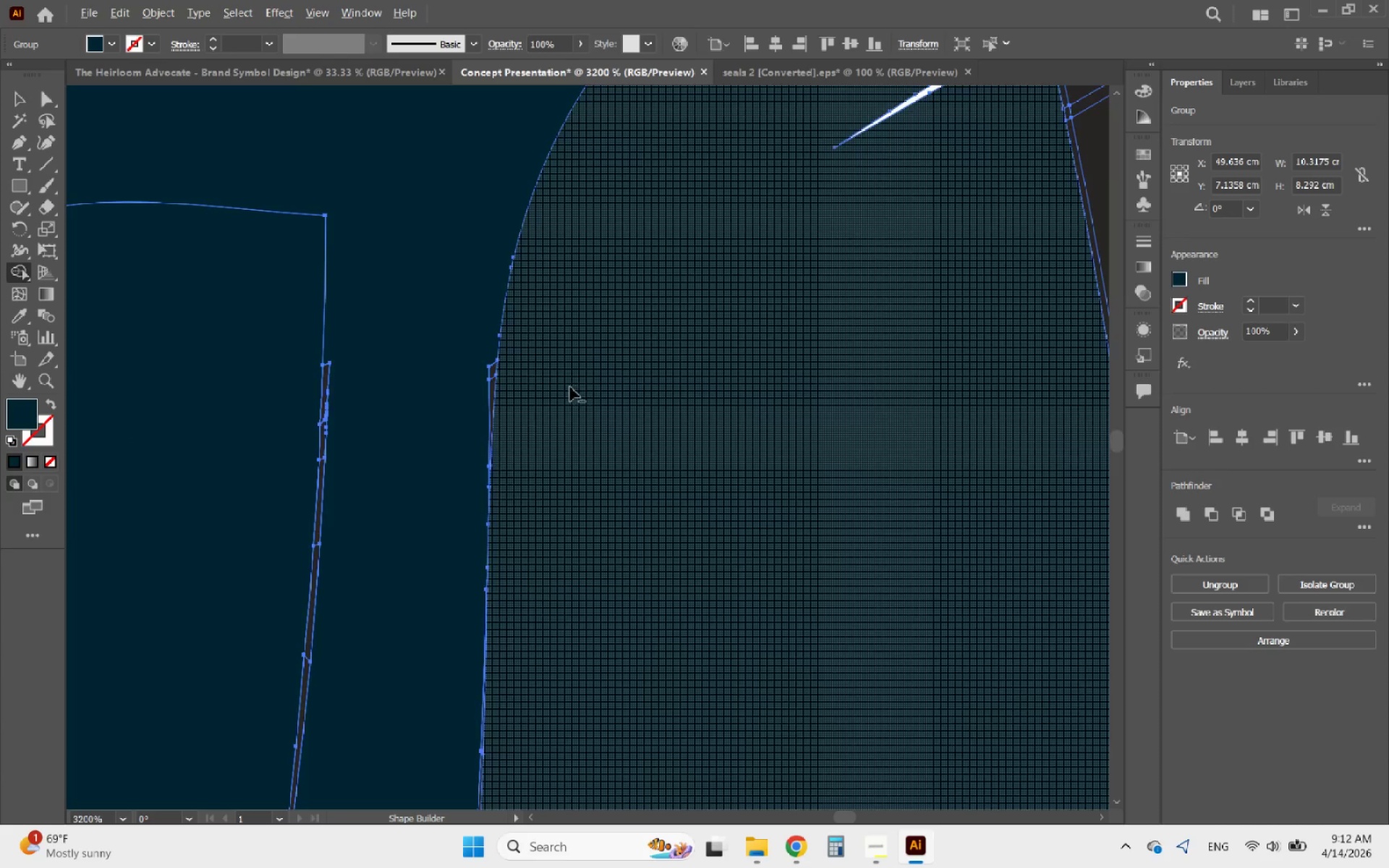 
scroll: coordinate [568, 389], scroll_direction: down, amount: 3.0
 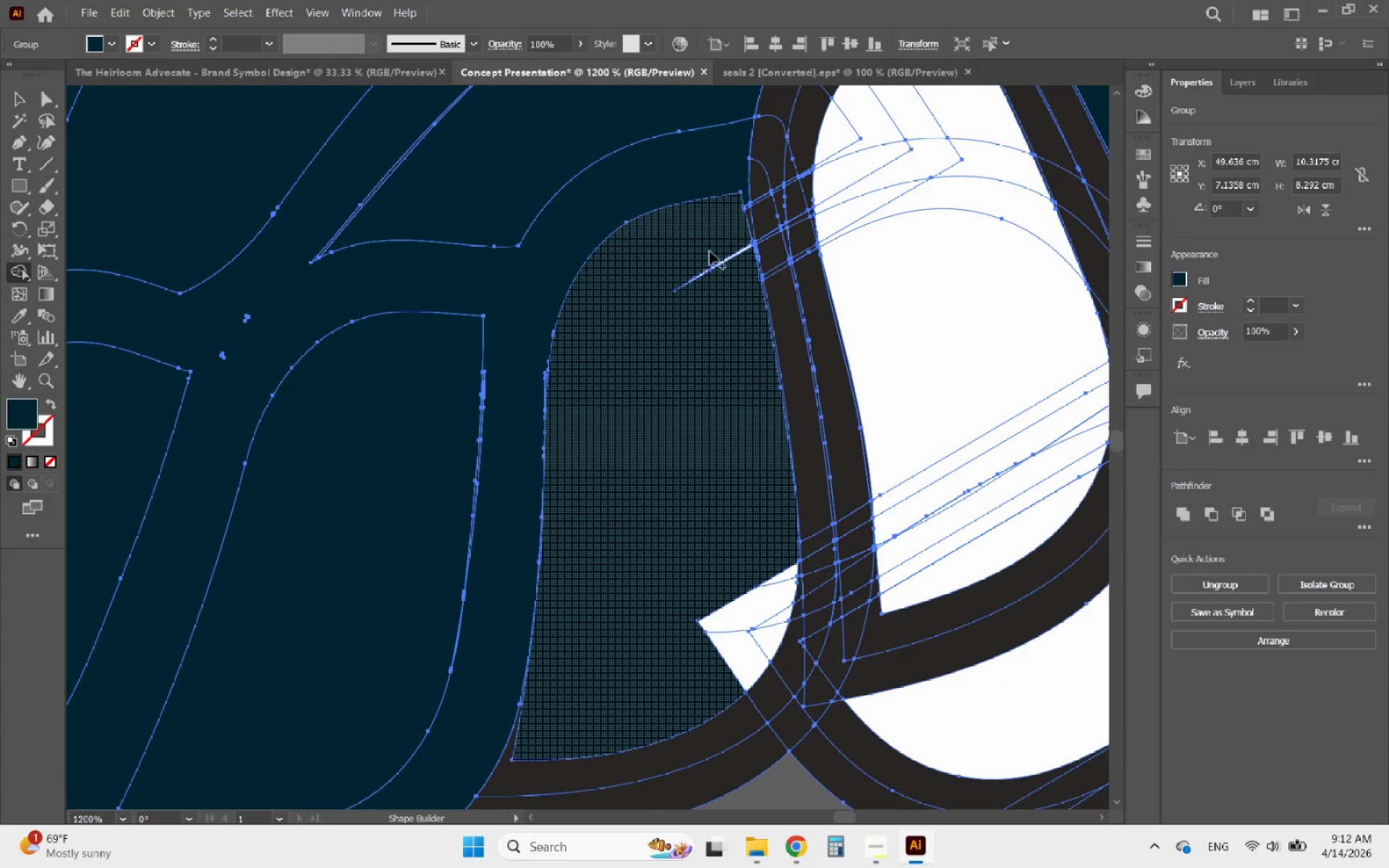 
left_click_drag(start_coordinate=[712, 243], to_coordinate=[705, 668])
 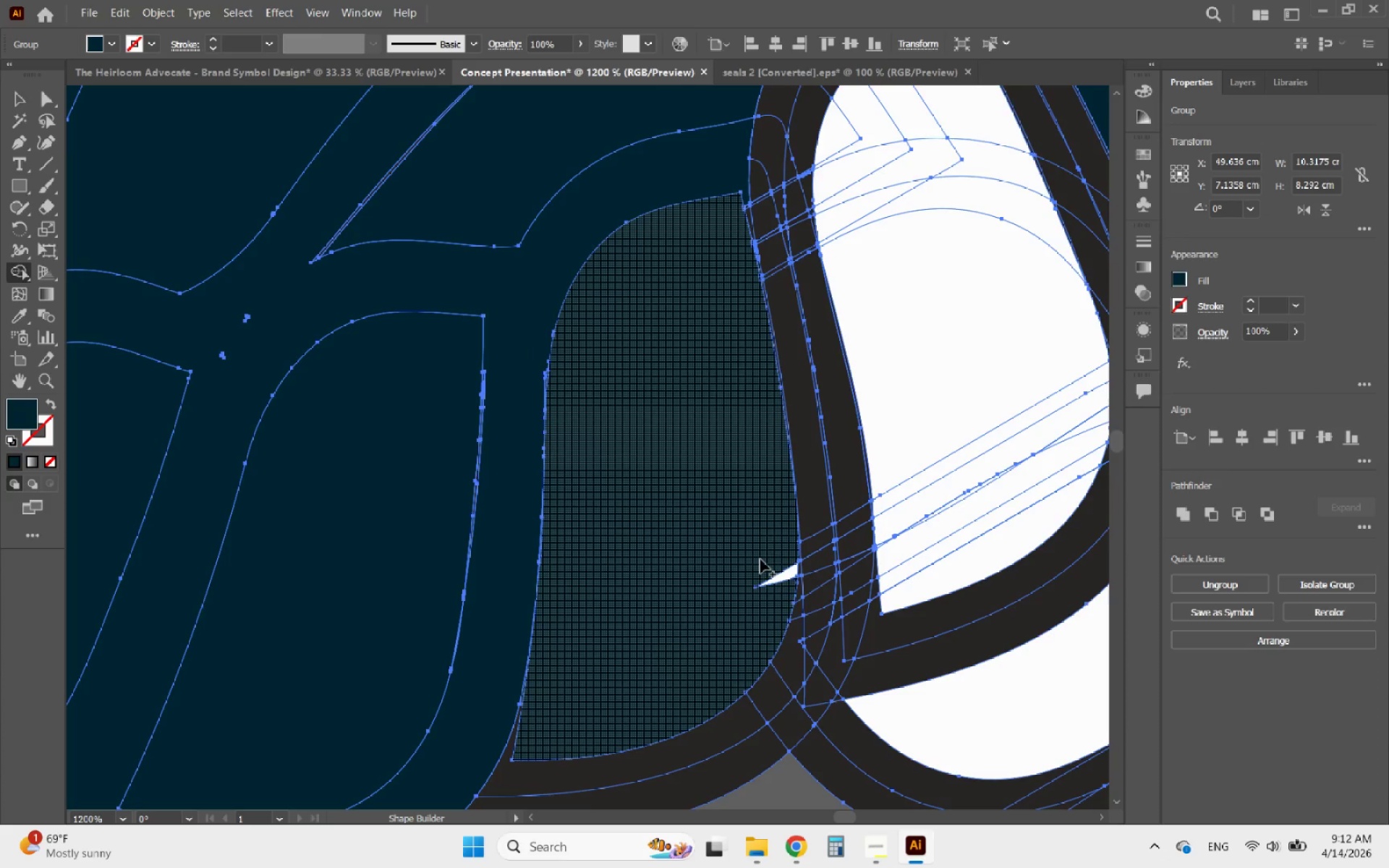 
left_click_drag(start_coordinate=[779, 549], to_coordinate=[767, 599])
 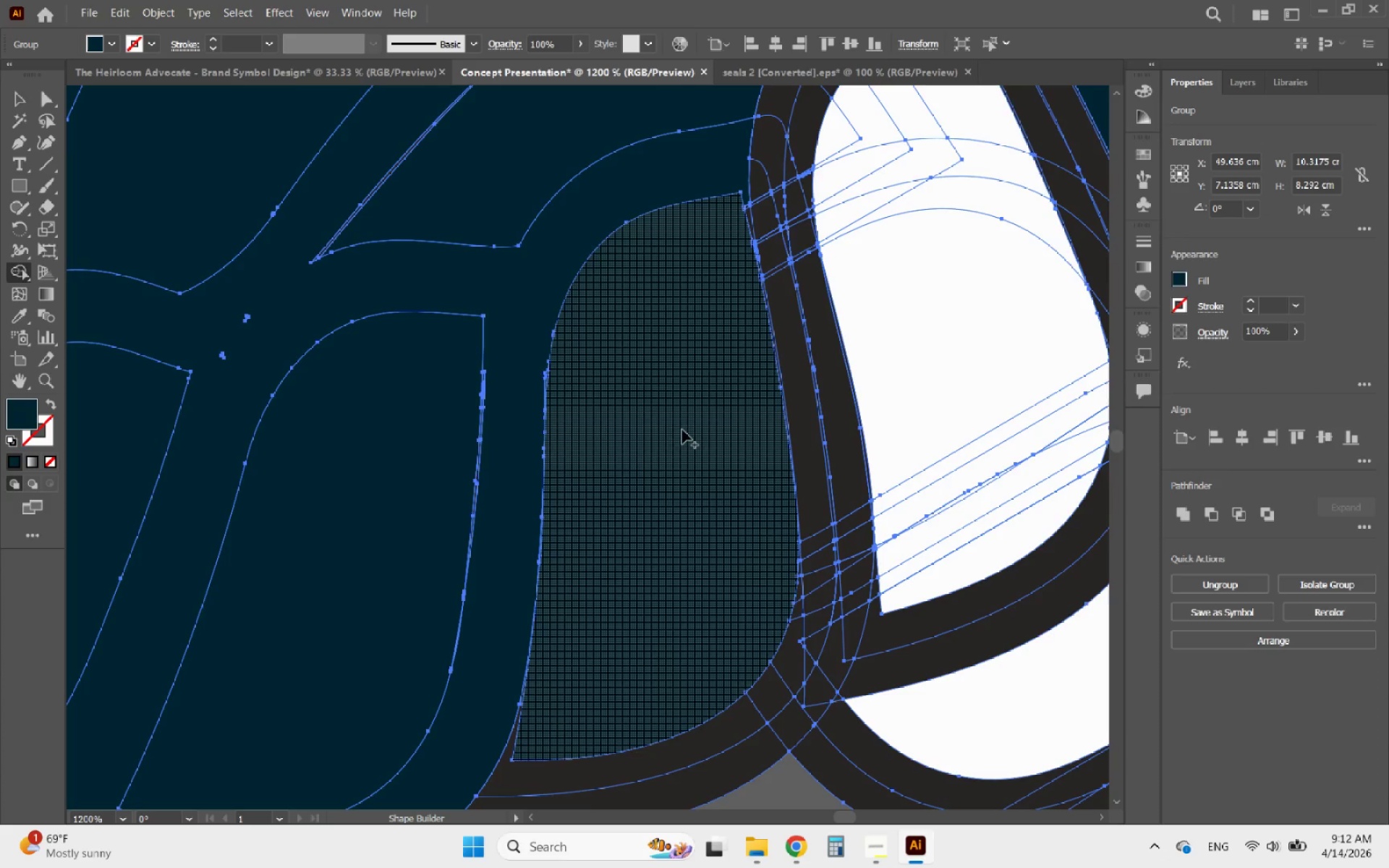 
hold_key(key=AltLeft, duration=2.12)
scroll: coordinate [611, 441], scroll_direction: down, amount: 3.0
 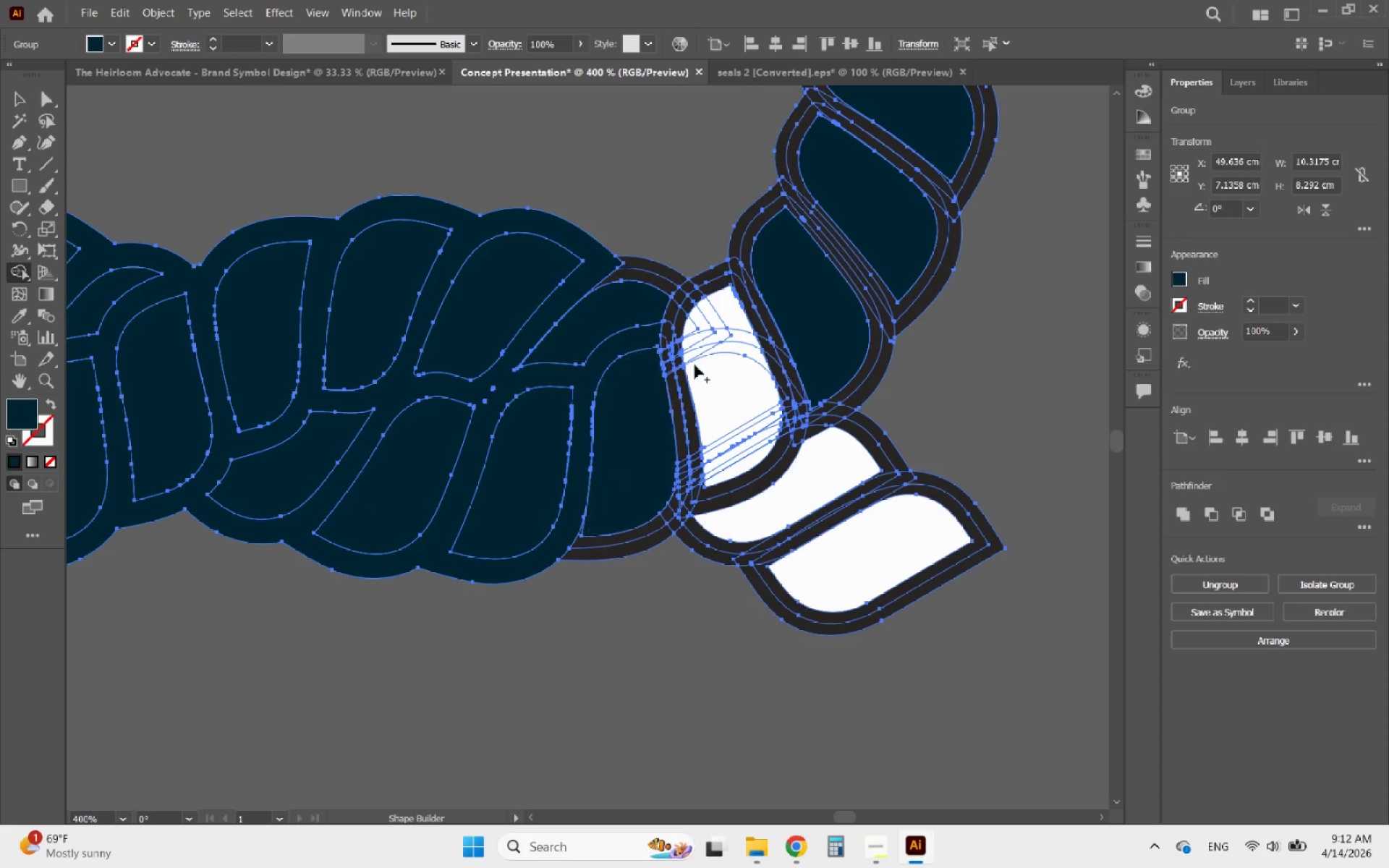 
hold_key(key=AltLeft, duration=2.61)
scroll: coordinate [828, 395], scroll_direction: up, amount: 3.0
 